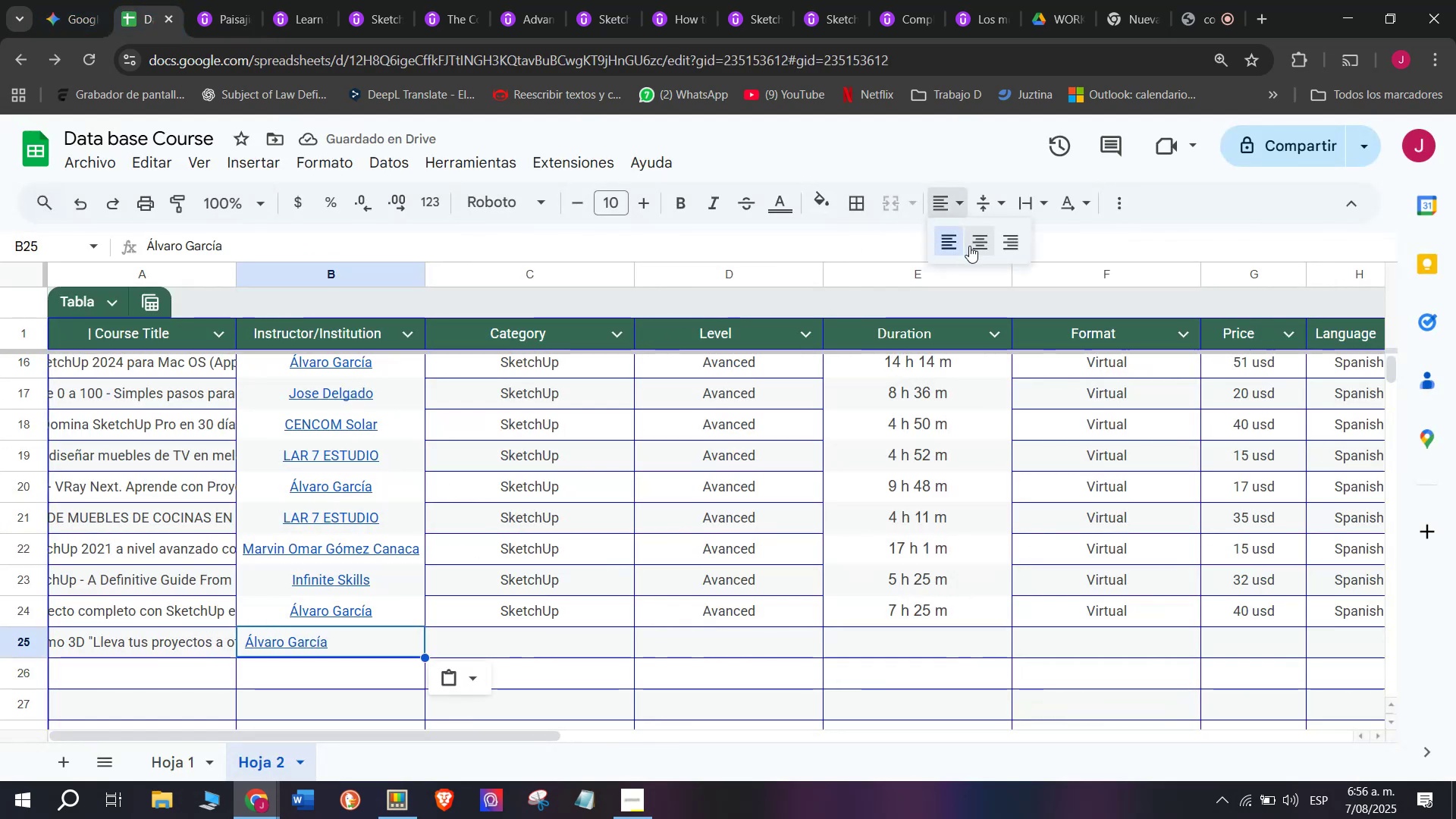 
left_click([969, 246])
 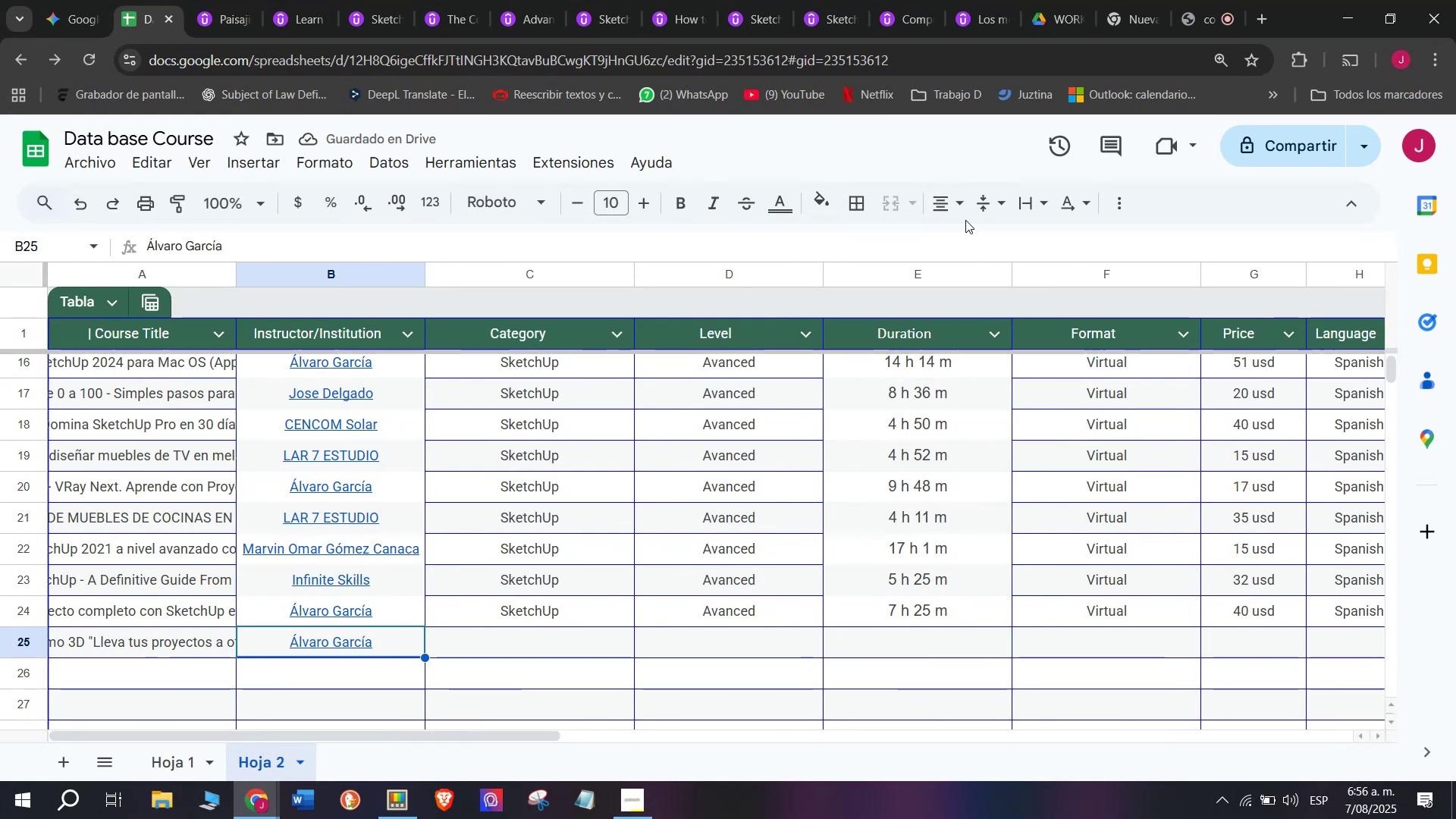 
wait(5.79)
 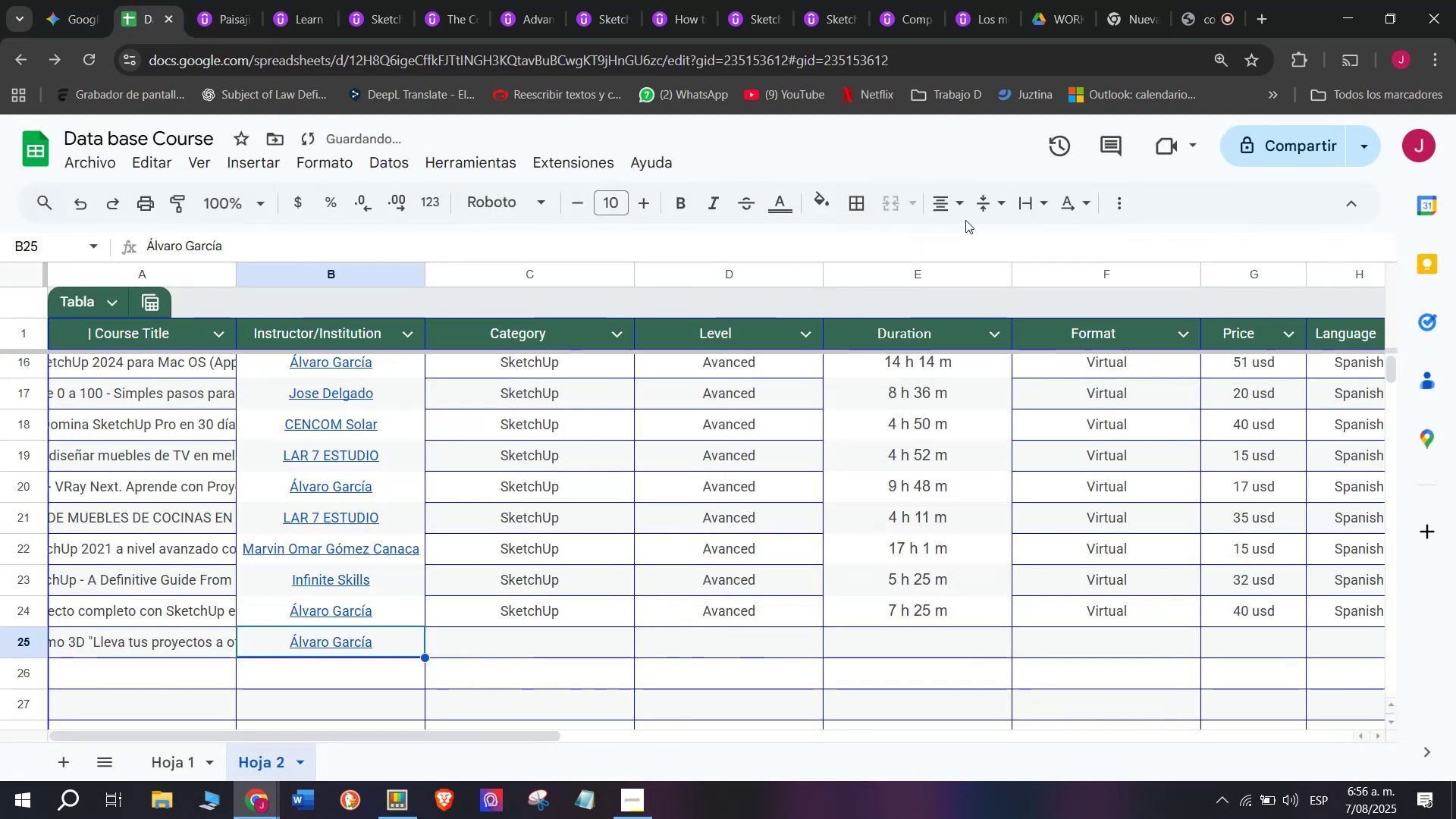 
left_click([563, 617])
 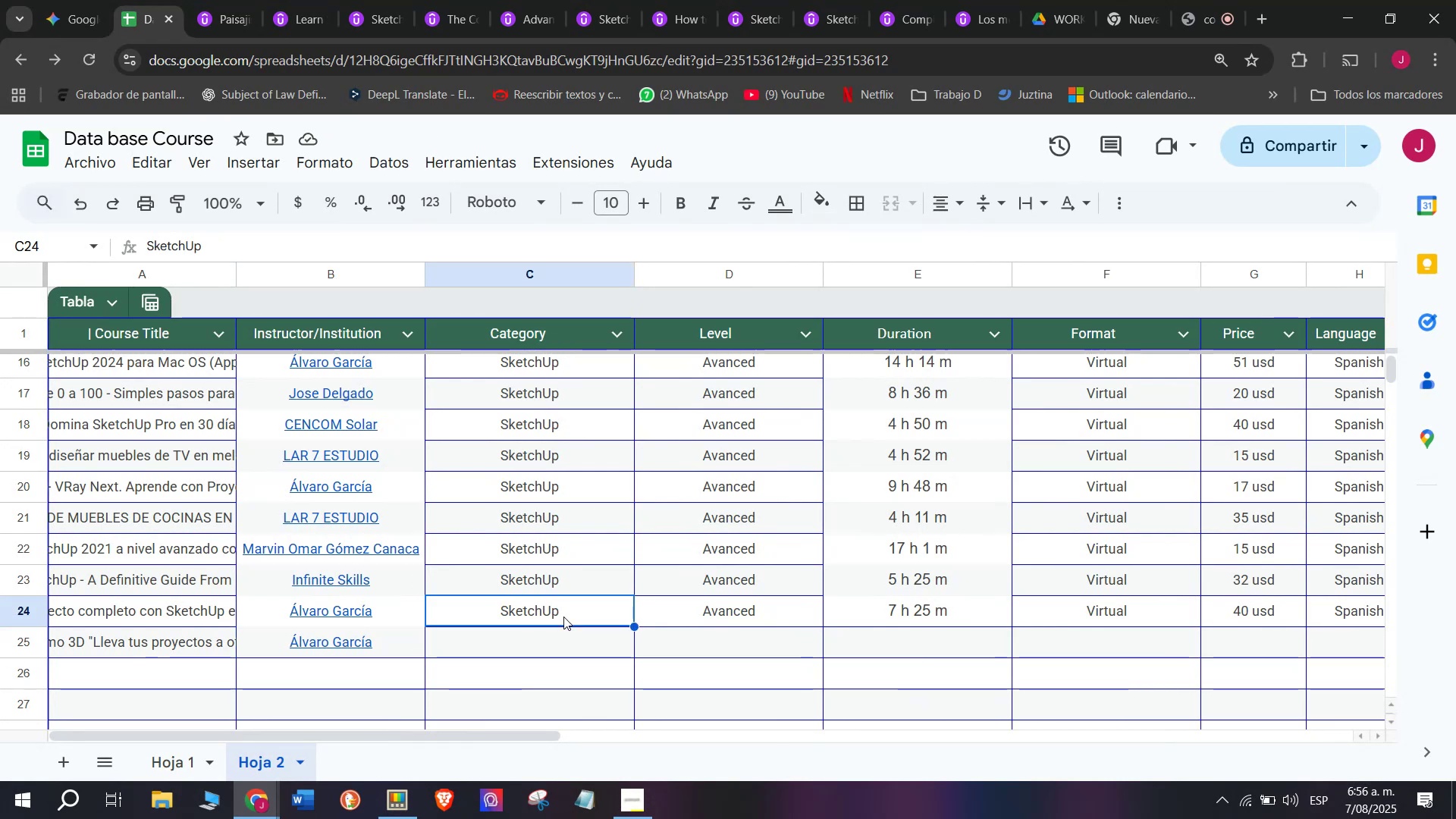 
key(Break)
 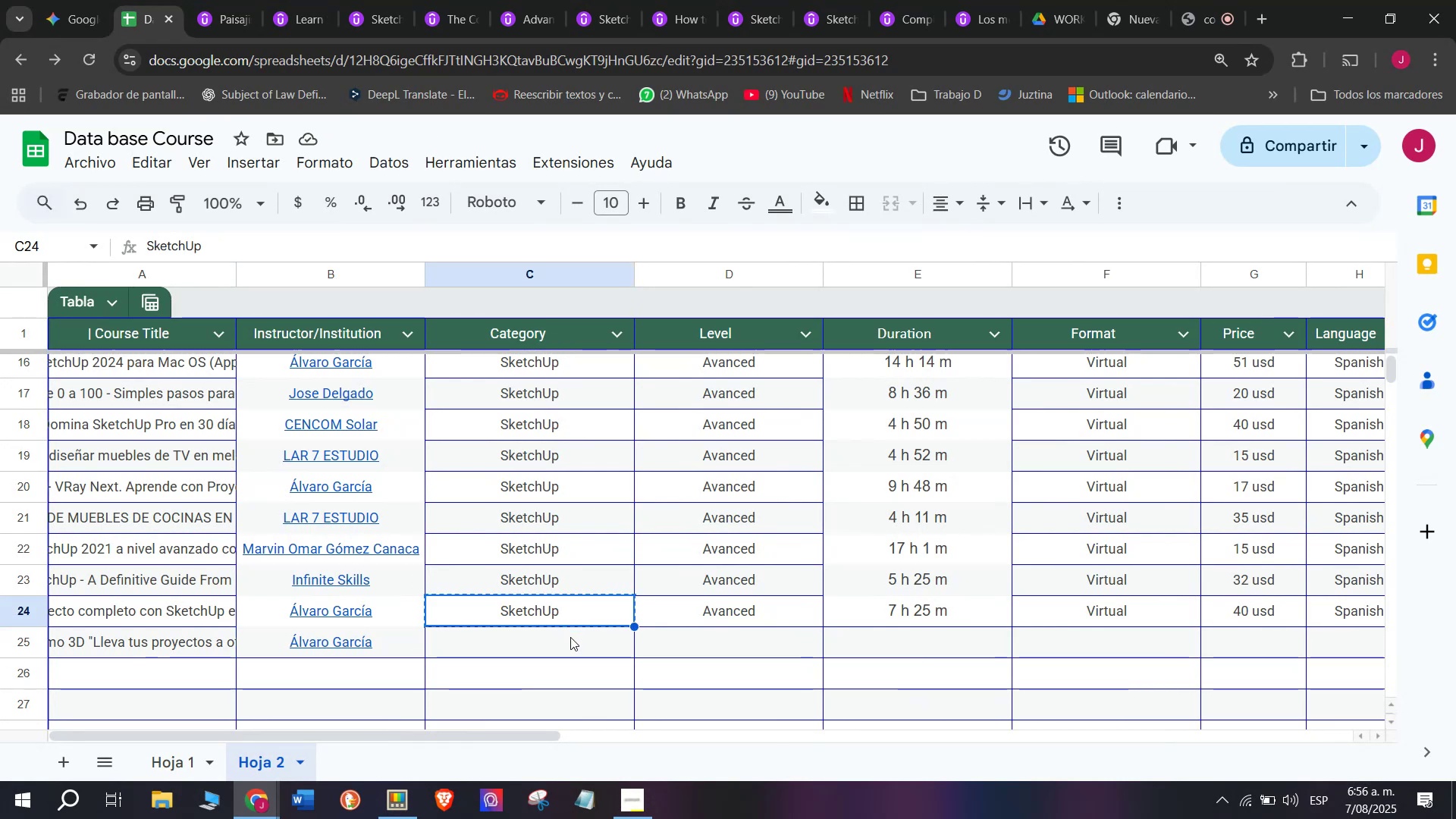 
key(Control+ControlLeft)
 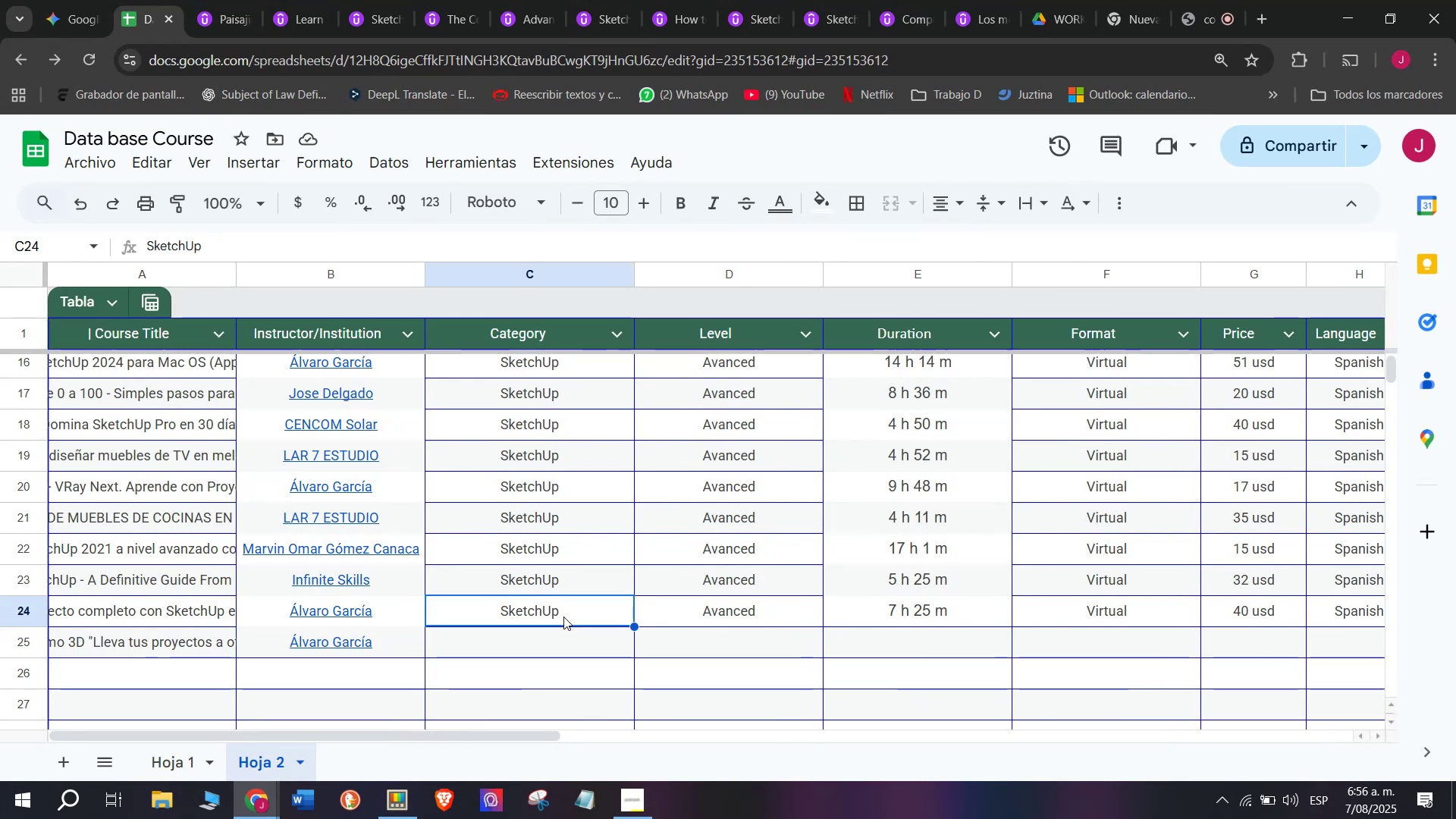 
key(Control+C)
 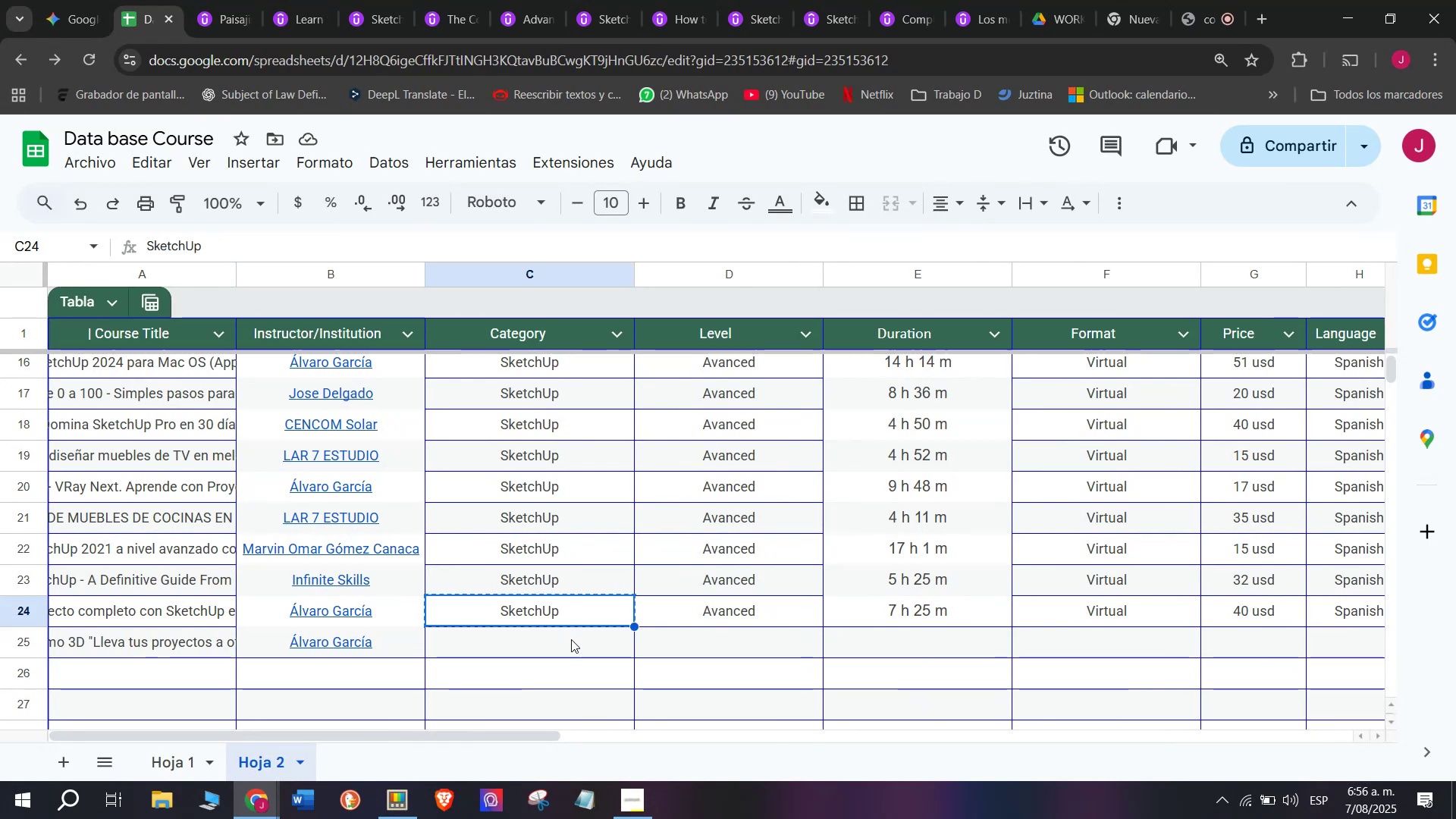 
left_click([574, 642])
 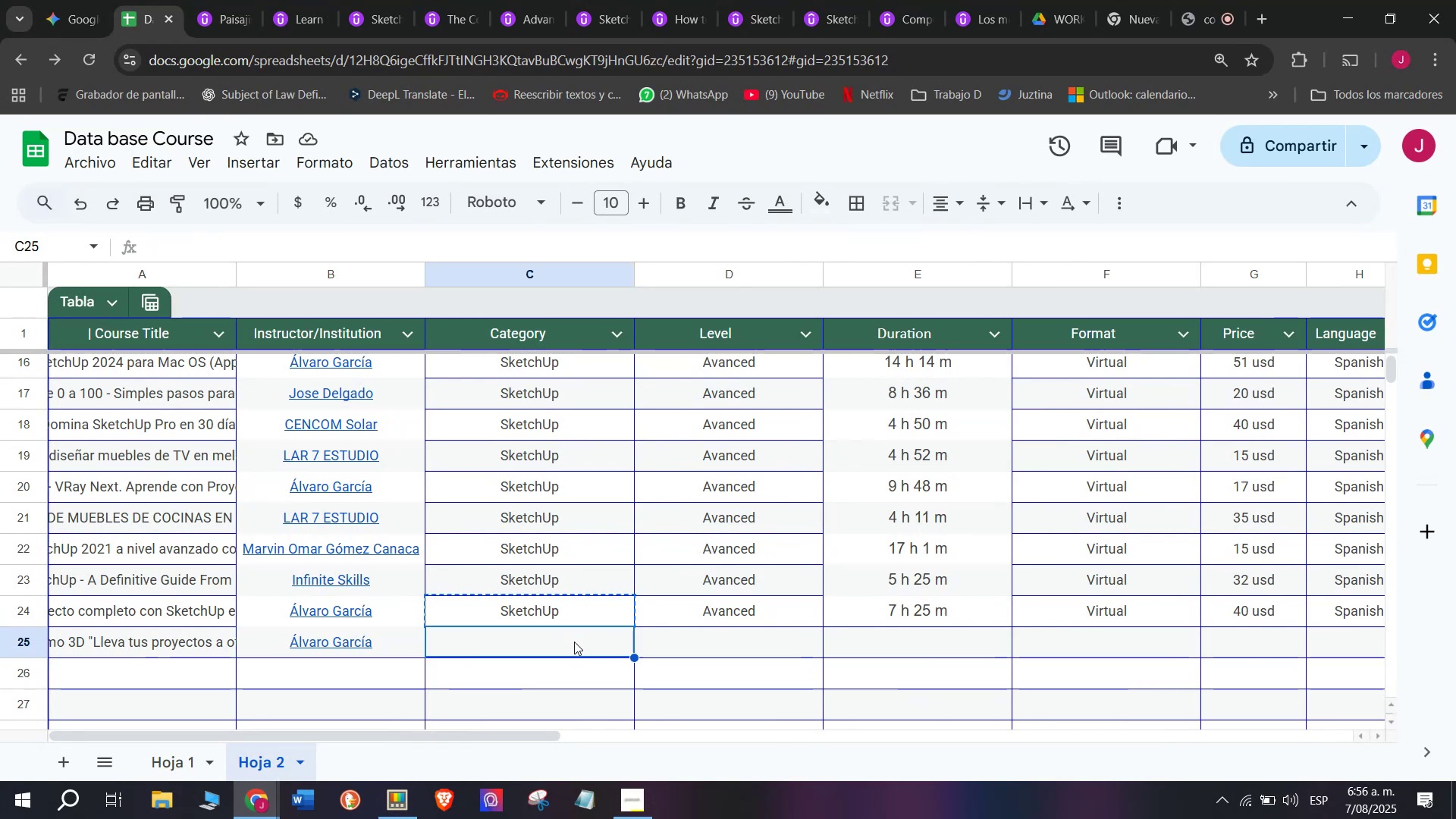 
key(Z)
 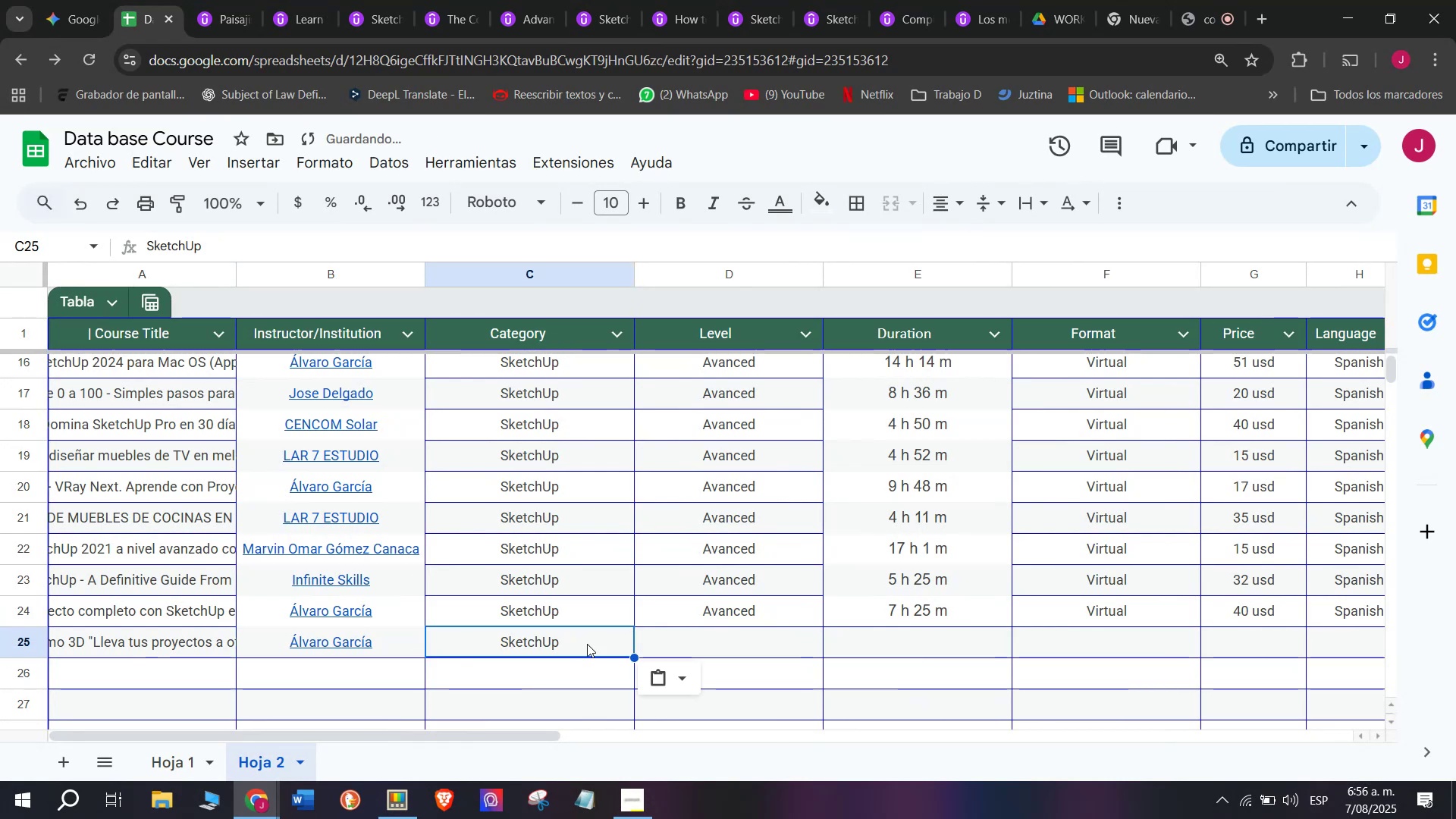 
key(Control+ControlLeft)
 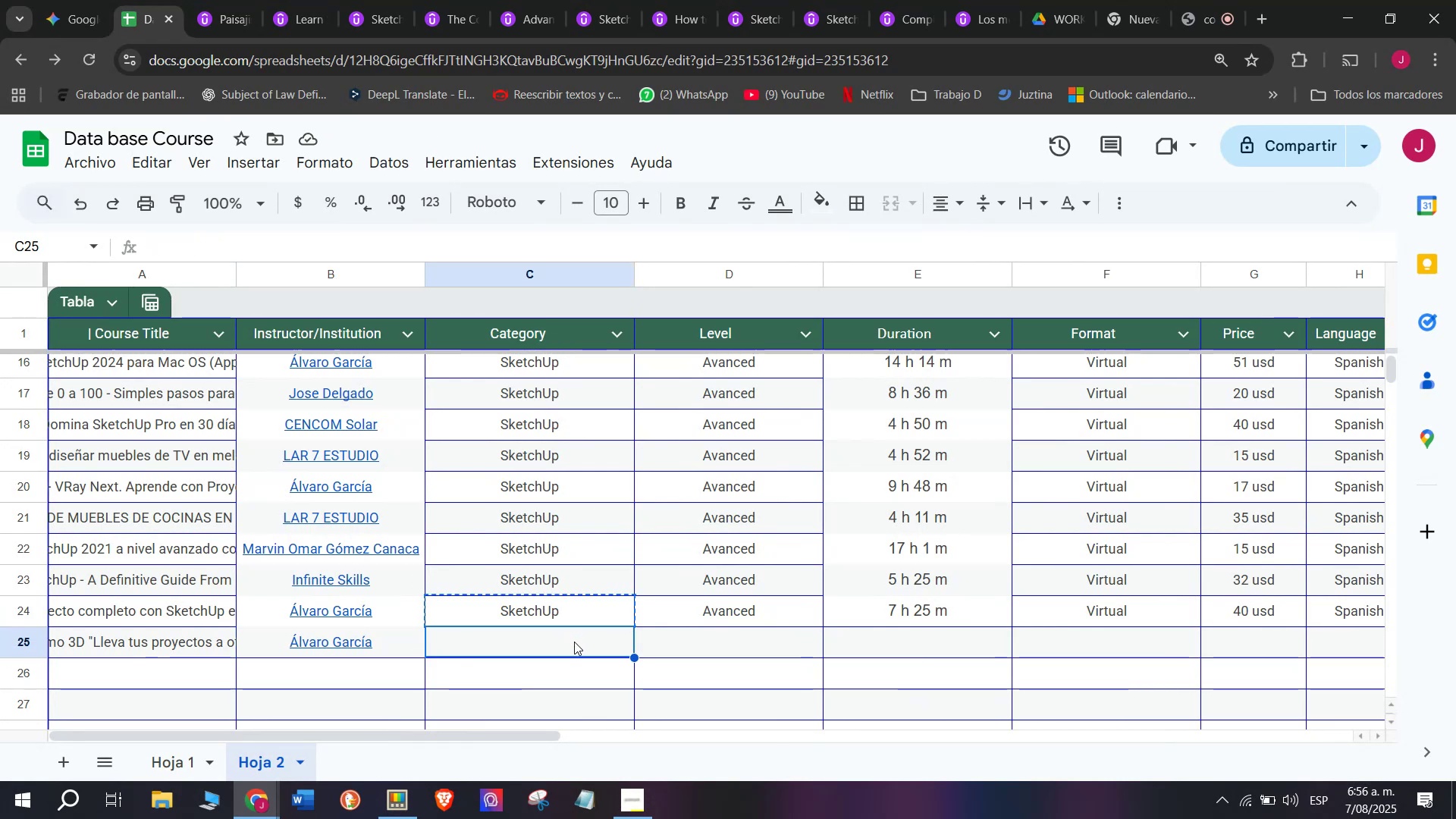 
key(Control+V)
 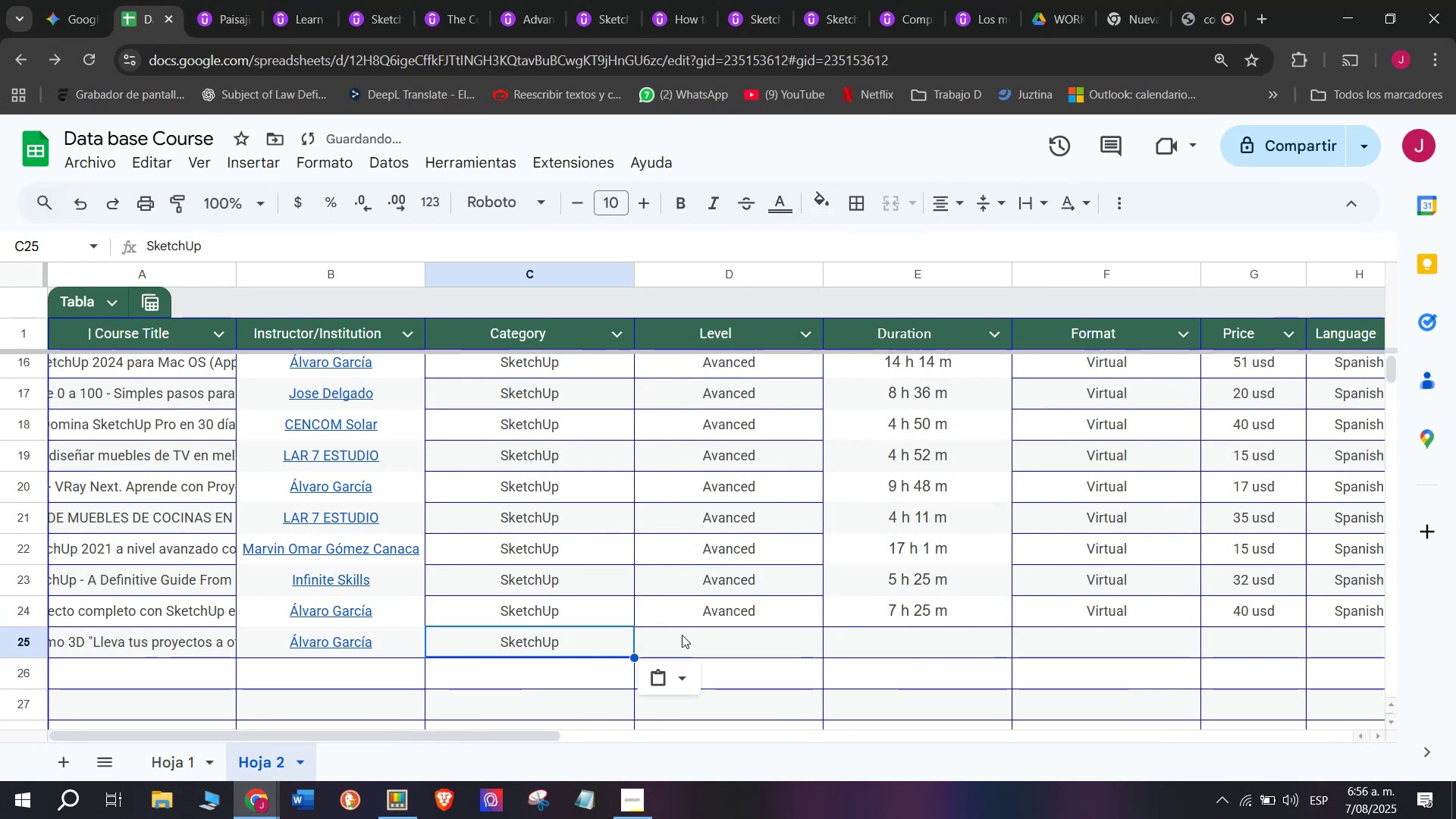 
left_click([682, 635])
 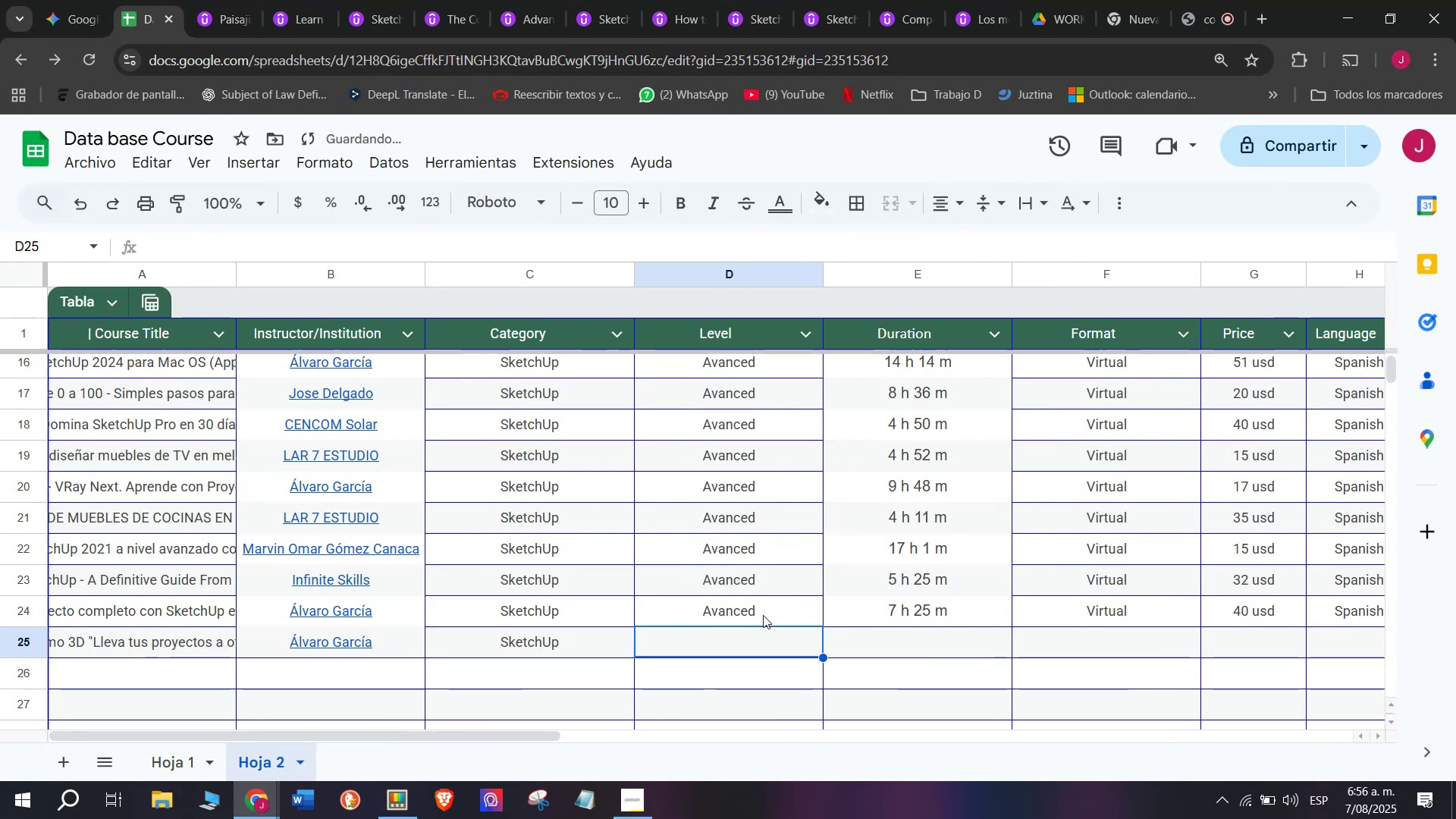 
left_click([752, 594])
 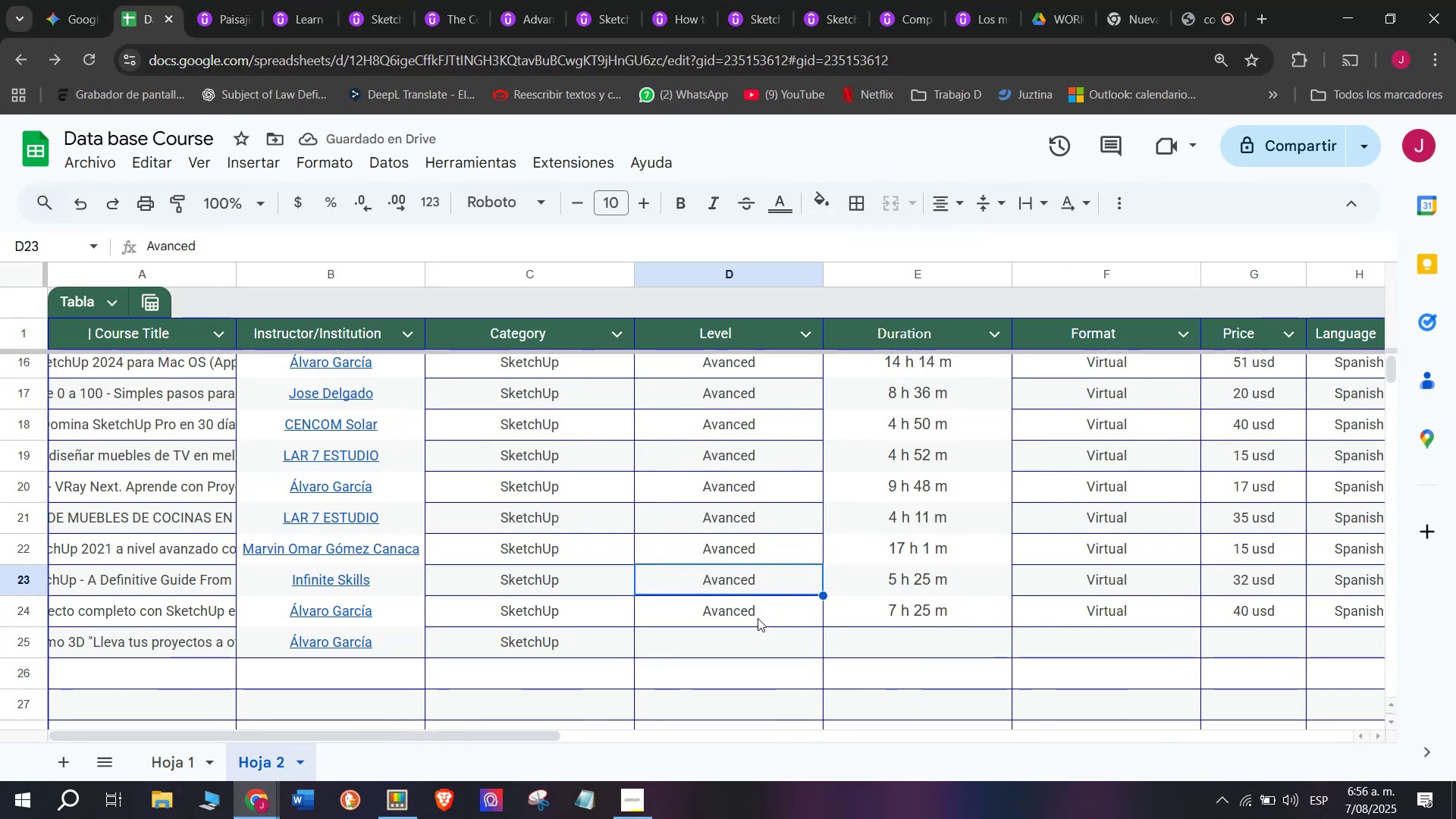 
left_click([758, 618])
 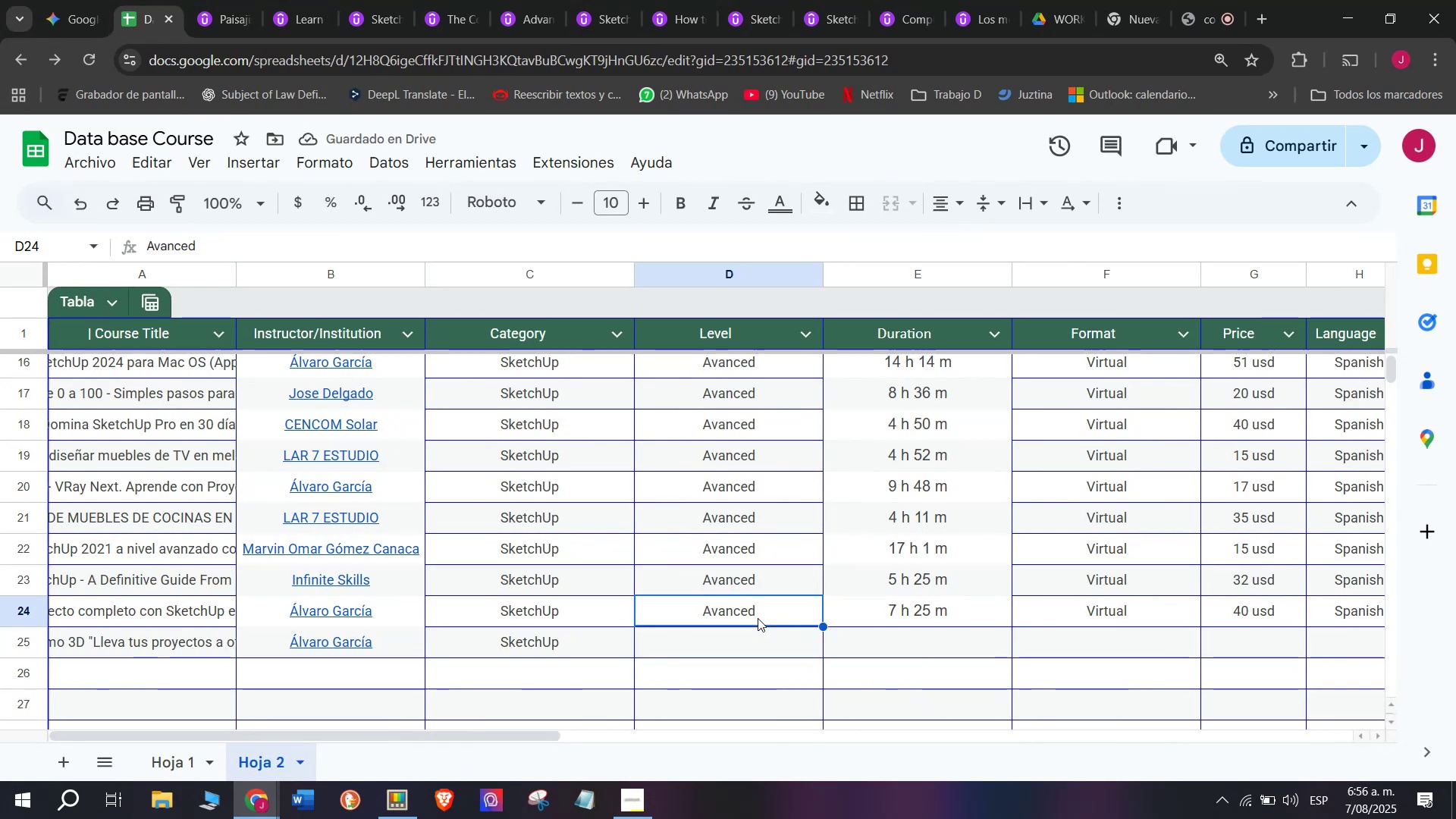 
key(Control+ControlLeft)
 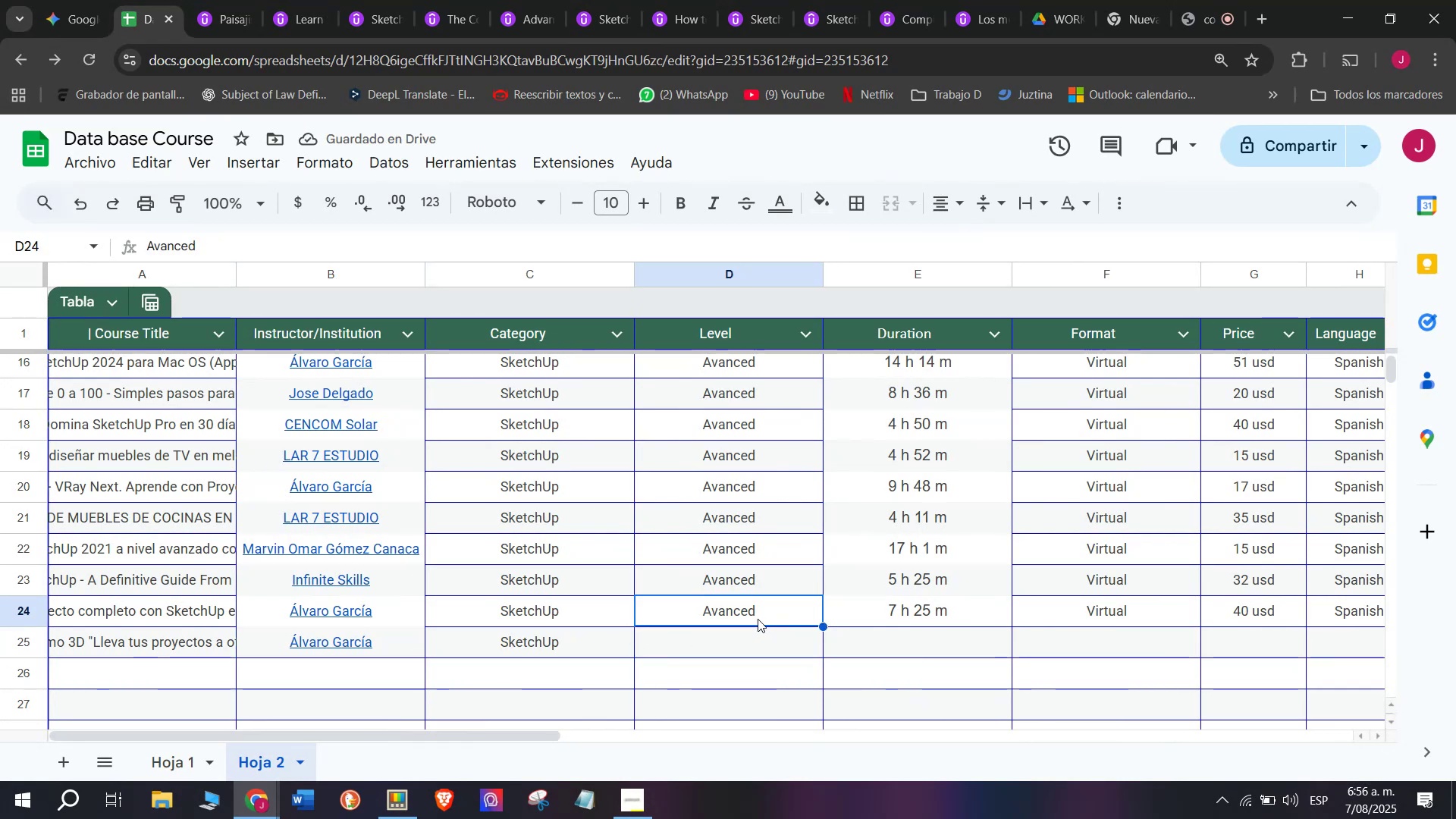 
key(Break)
 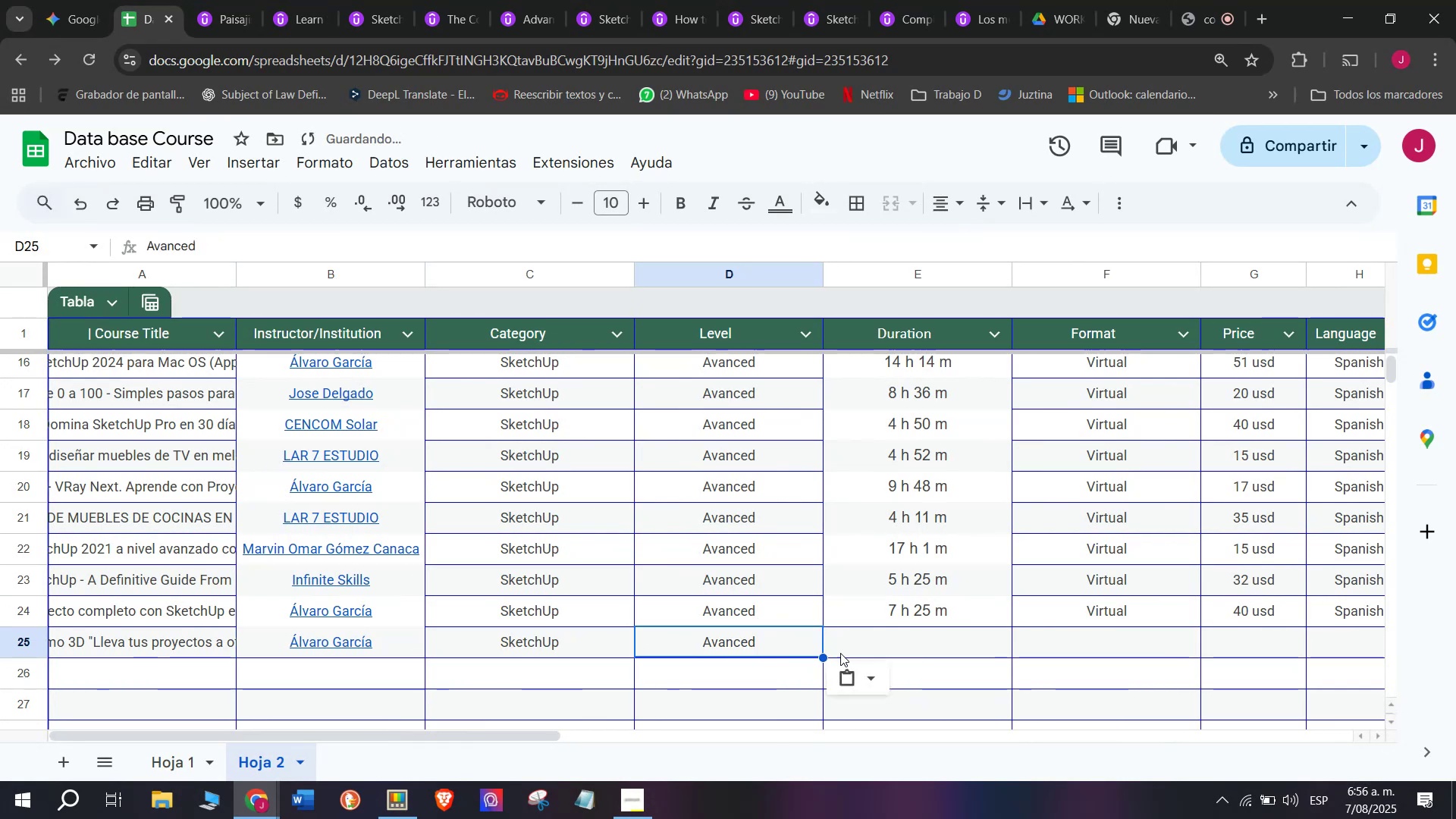 
key(Control+C)
 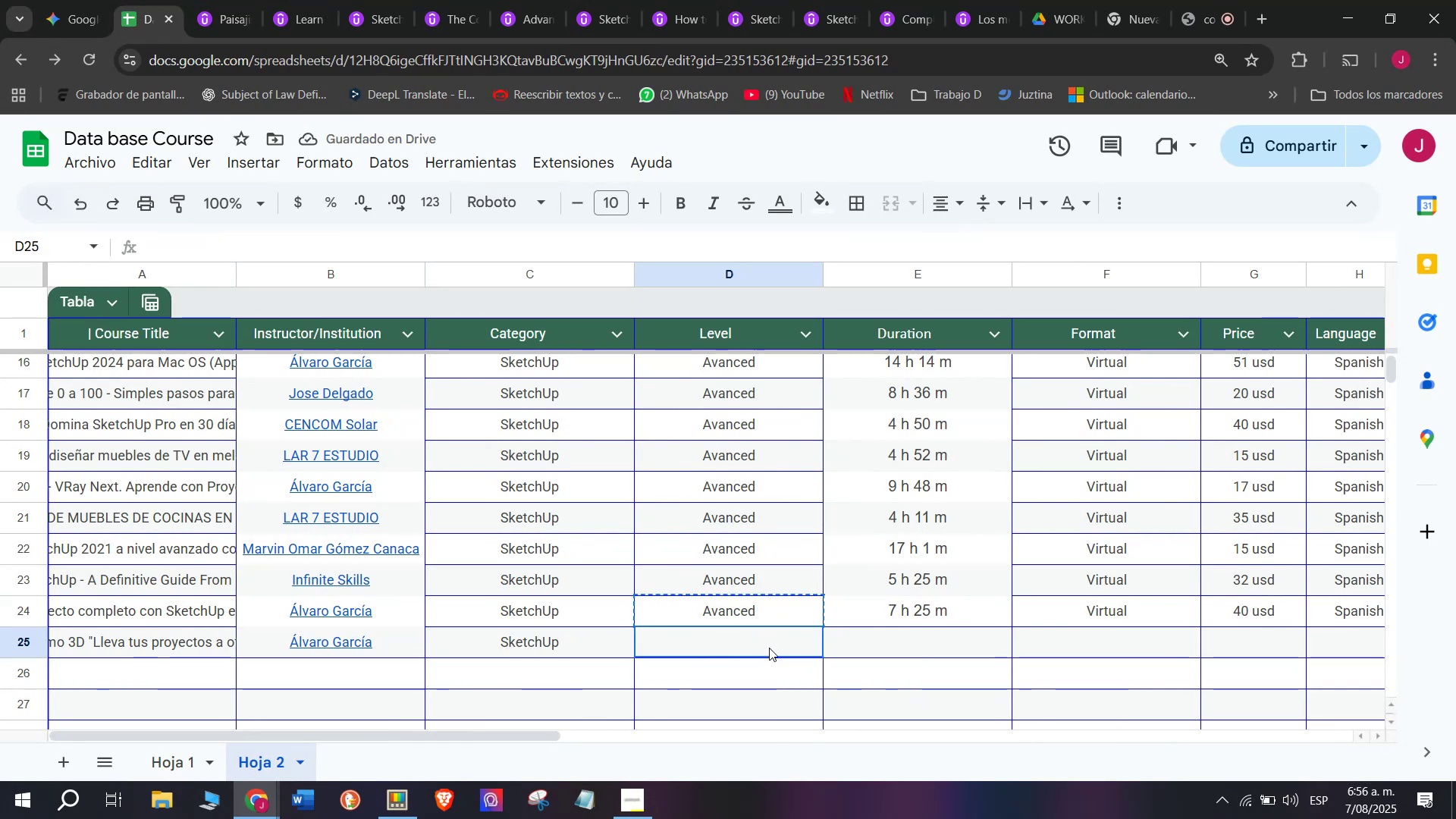 
double_click([769, 648])
 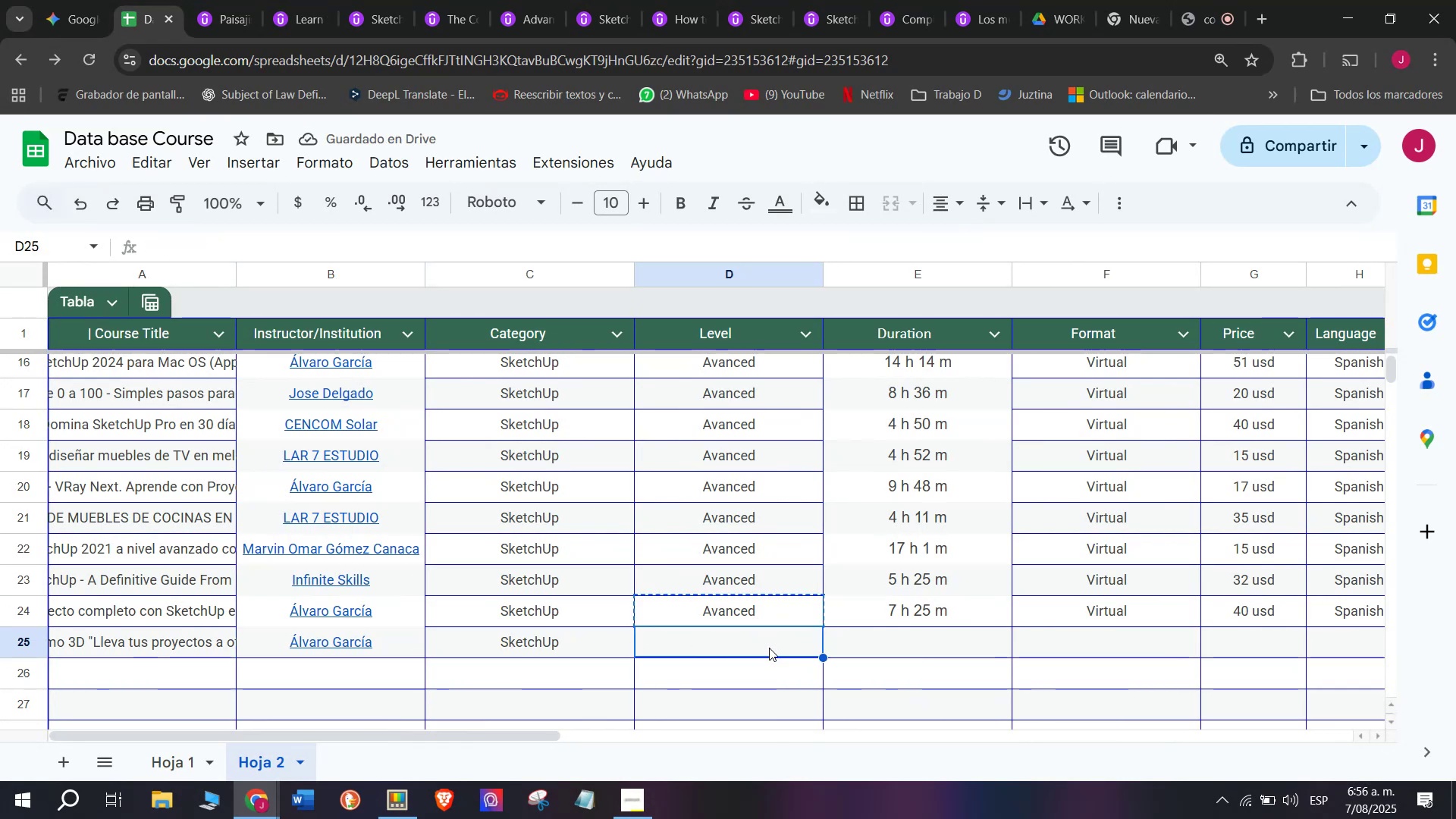 
key(Z)
 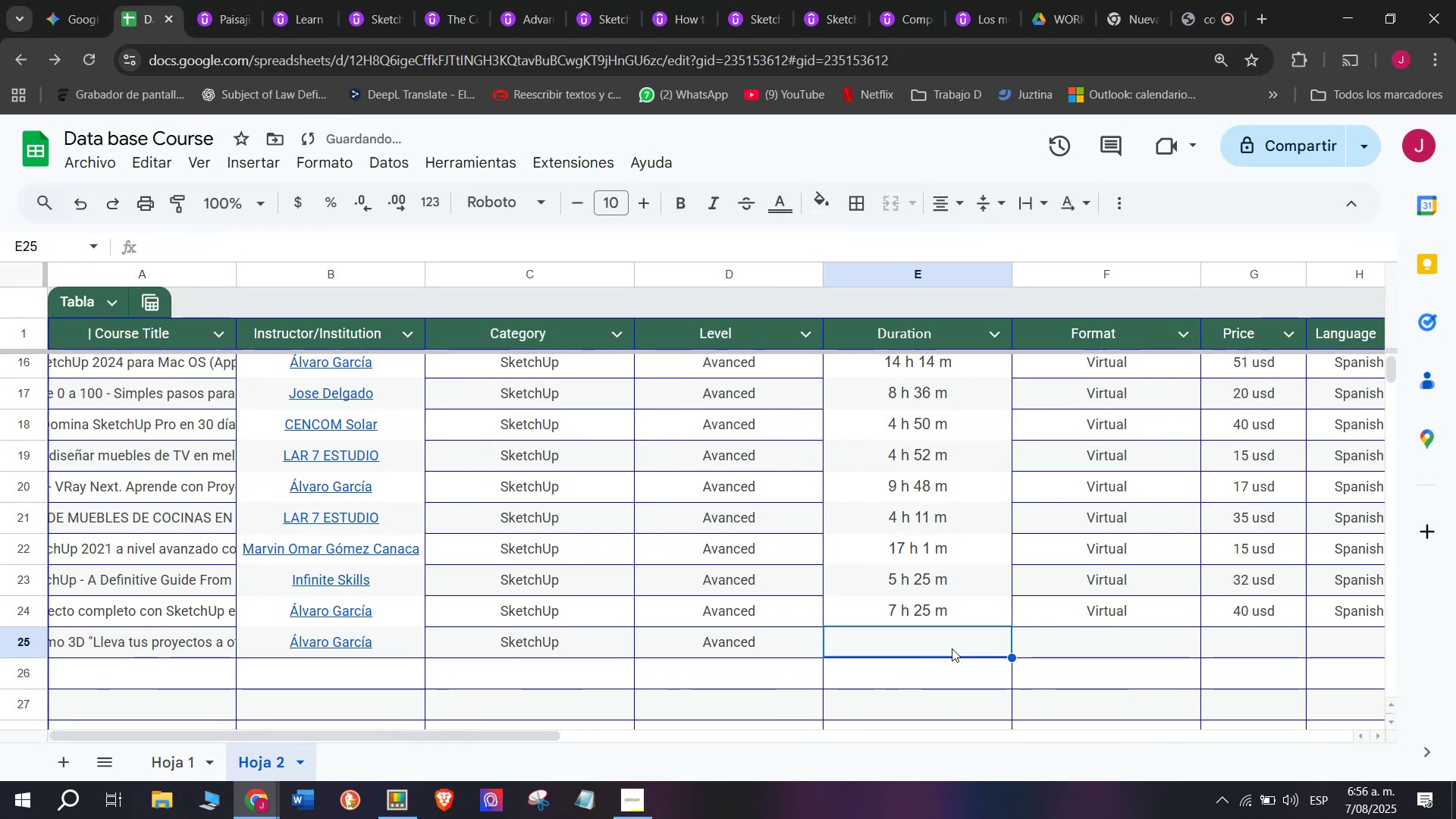 
key(Control+ControlLeft)
 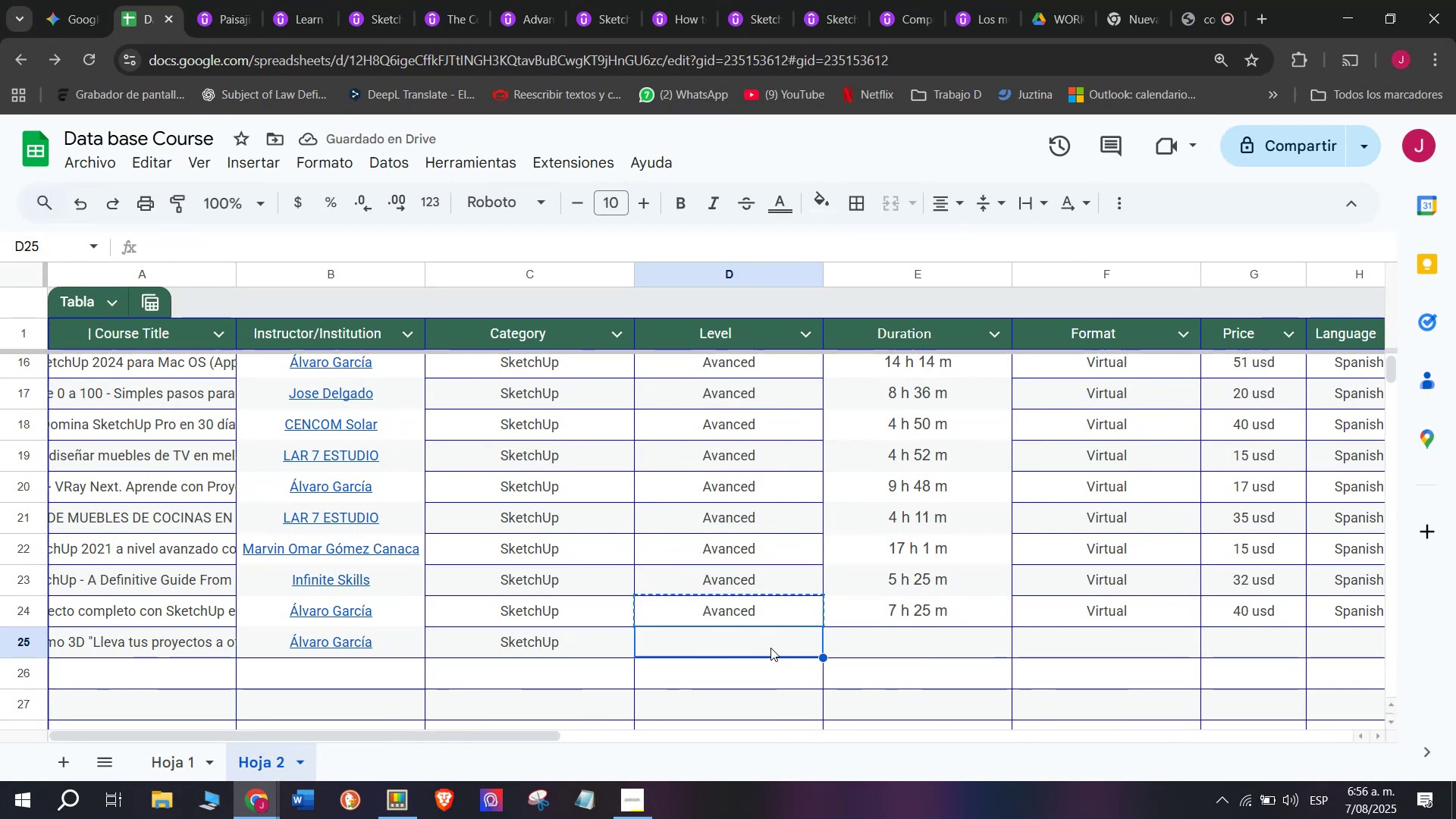 
key(Control+V)
 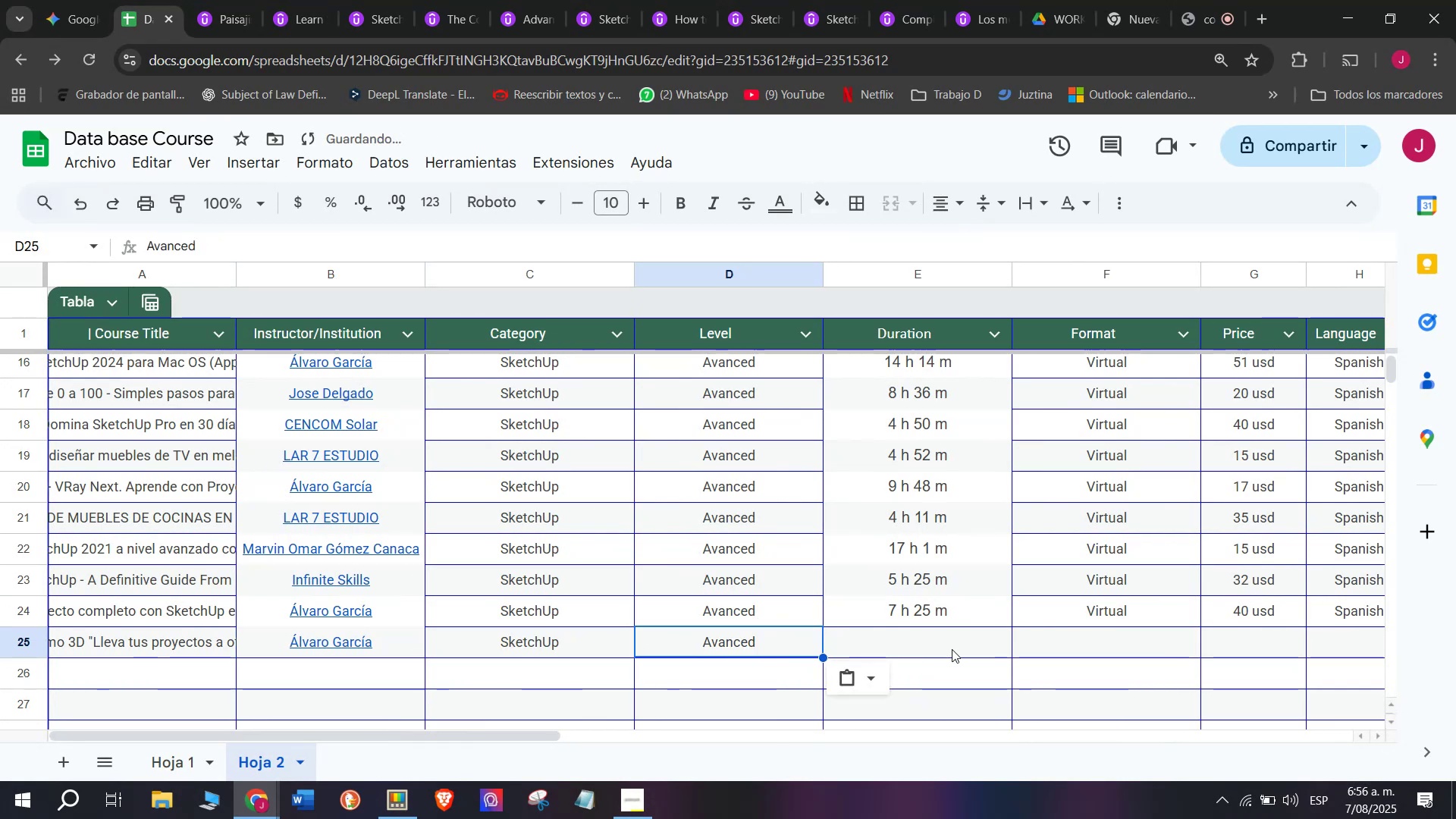 
left_click([952, 648])
 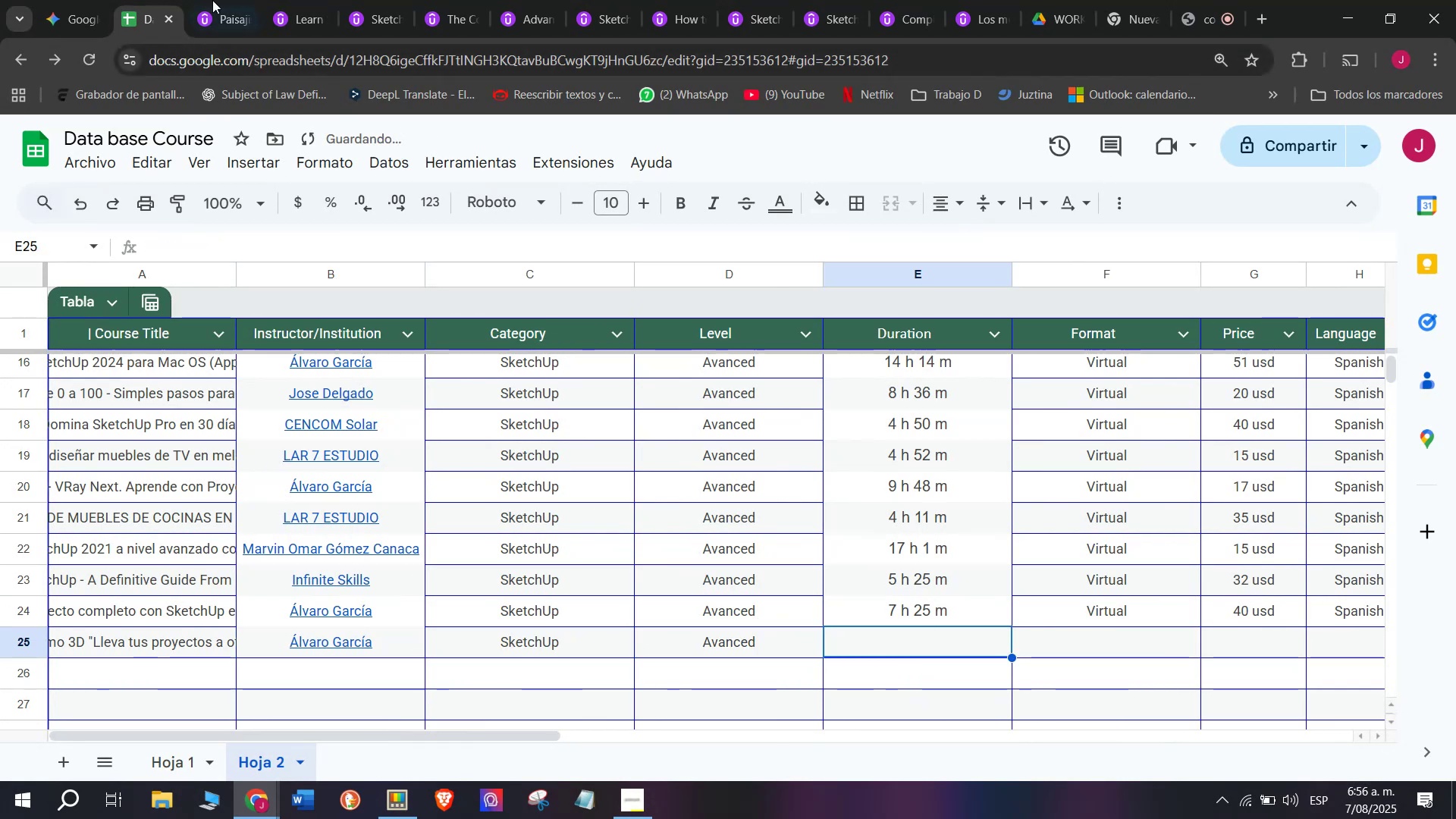 
left_click([217, 0])
 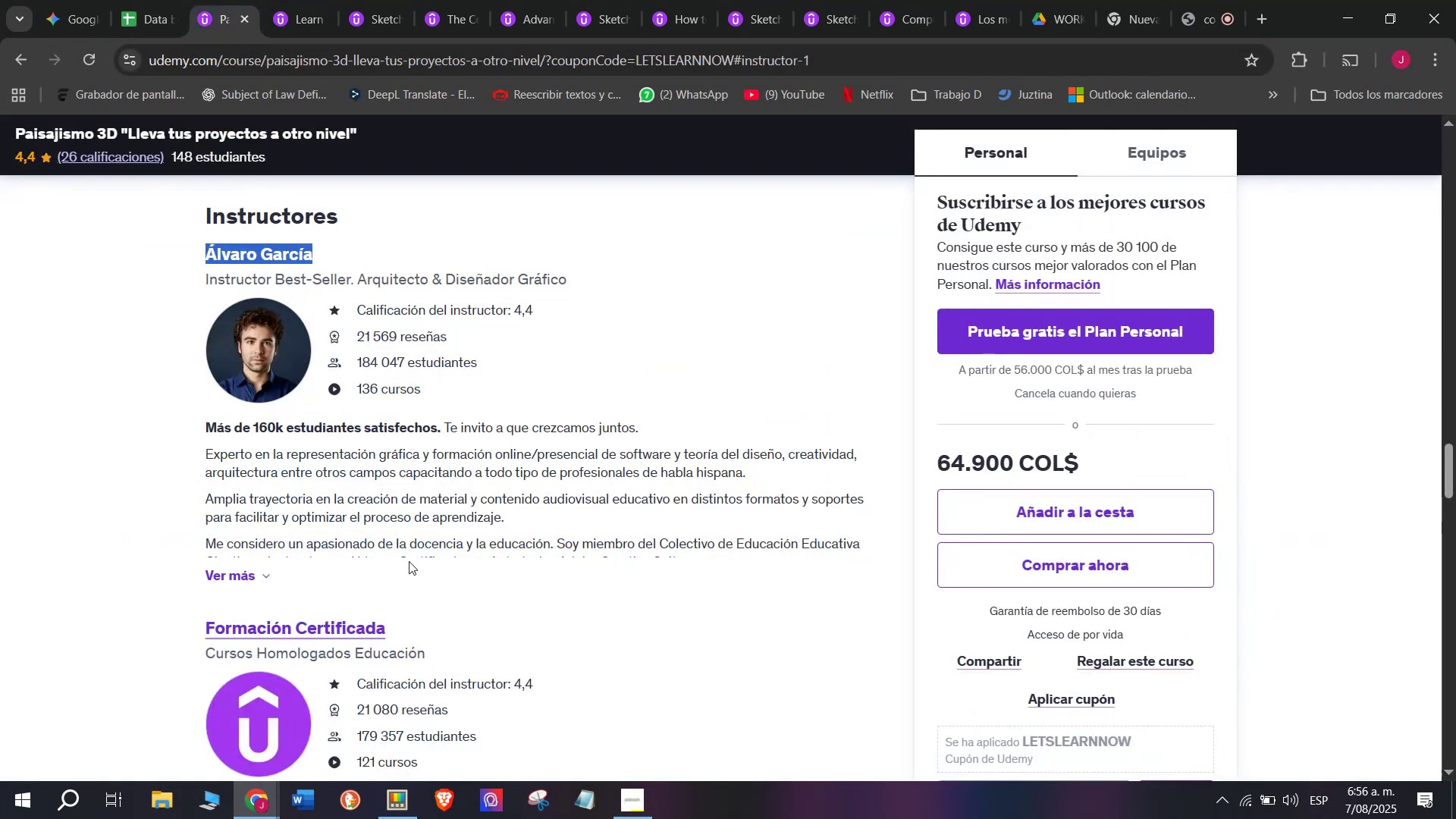 
scroll: coordinate [293, 544], scroll_direction: up, amount: 8.0
 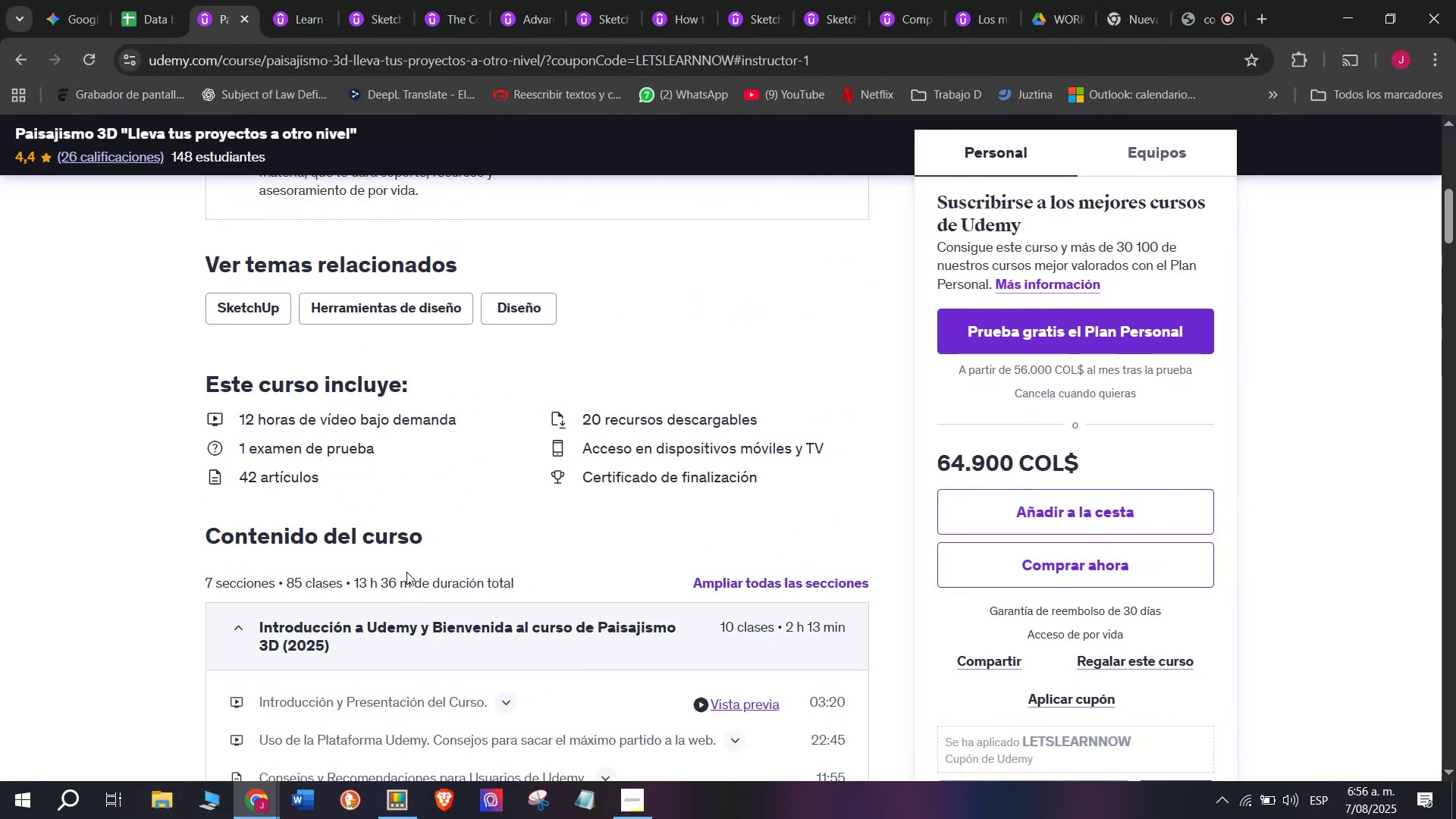 
left_click_drag(start_coordinate=[406, 580], to_coordinate=[355, 581])
 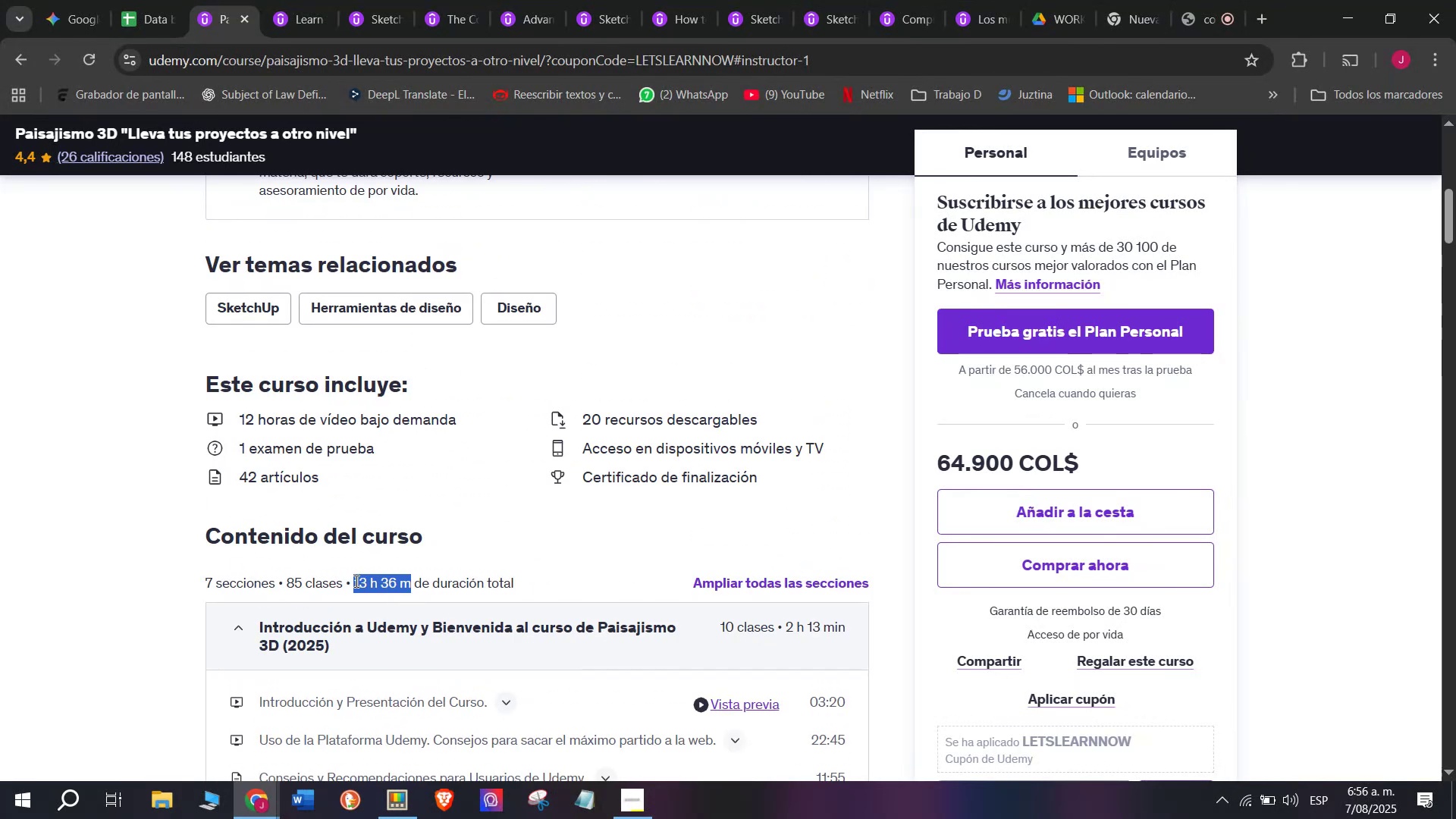 
key(Break)
 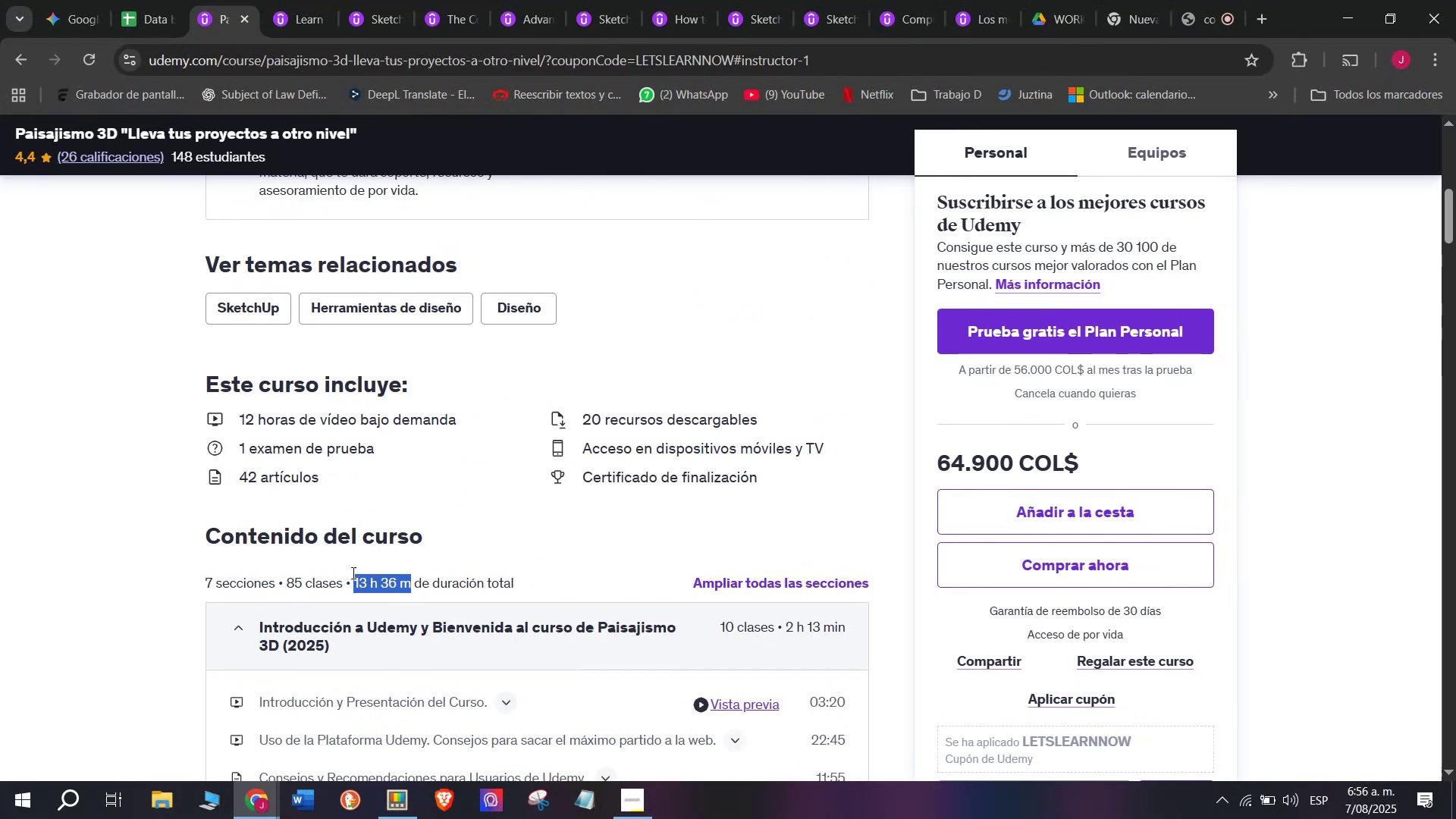 
key(Control+ControlLeft)
 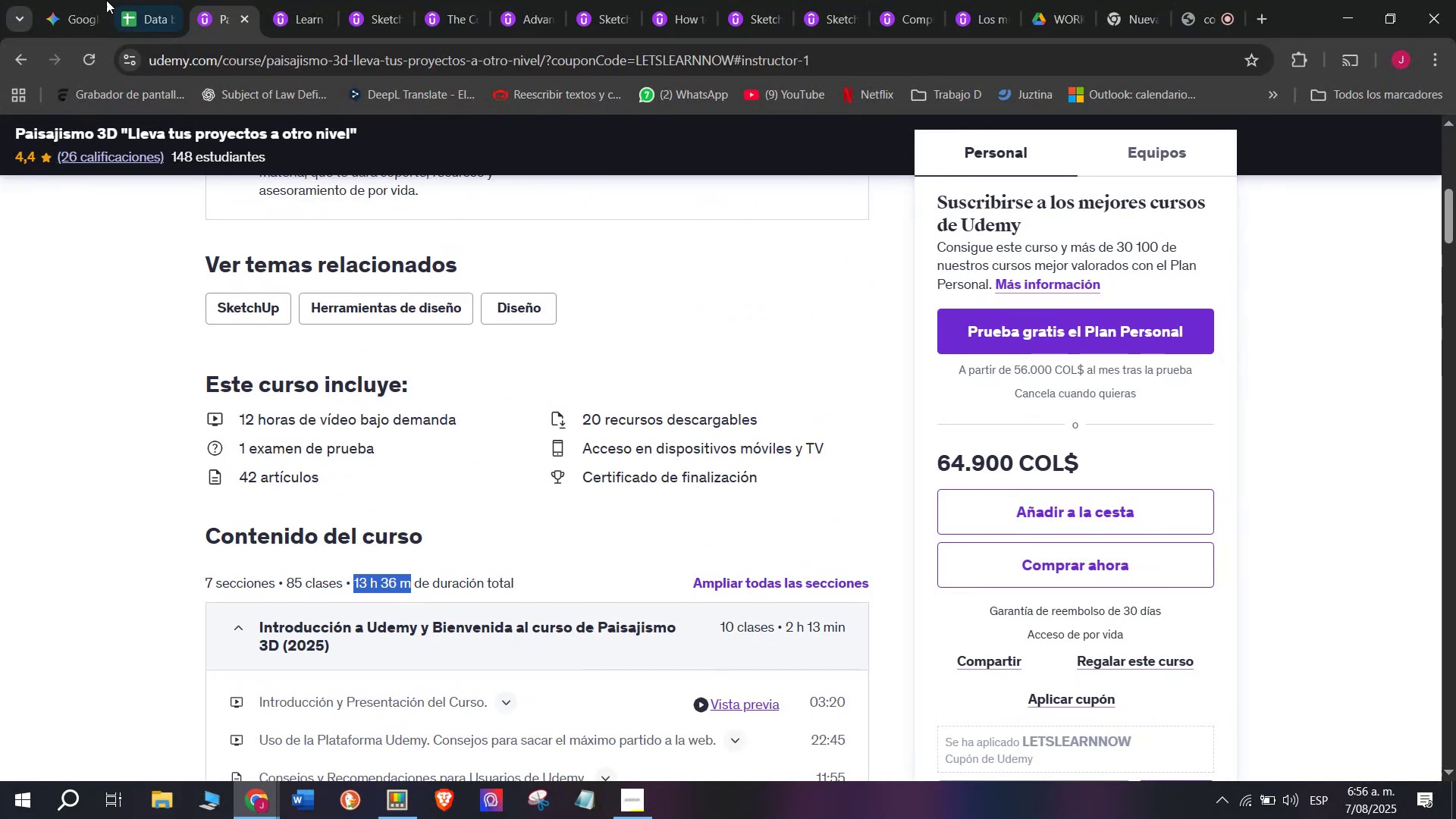 
key(Control+C)
 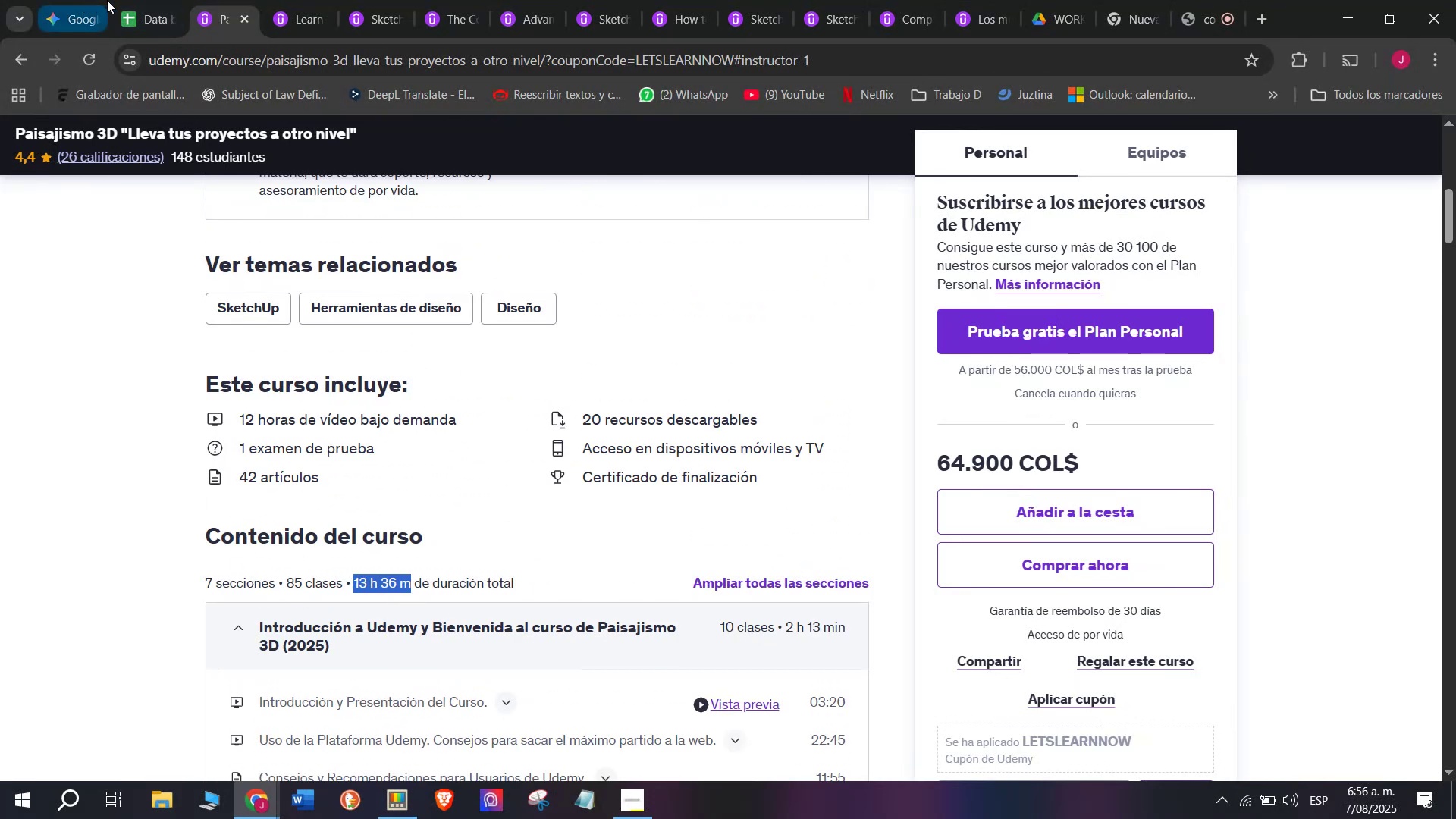 
left_click([126, 0])
 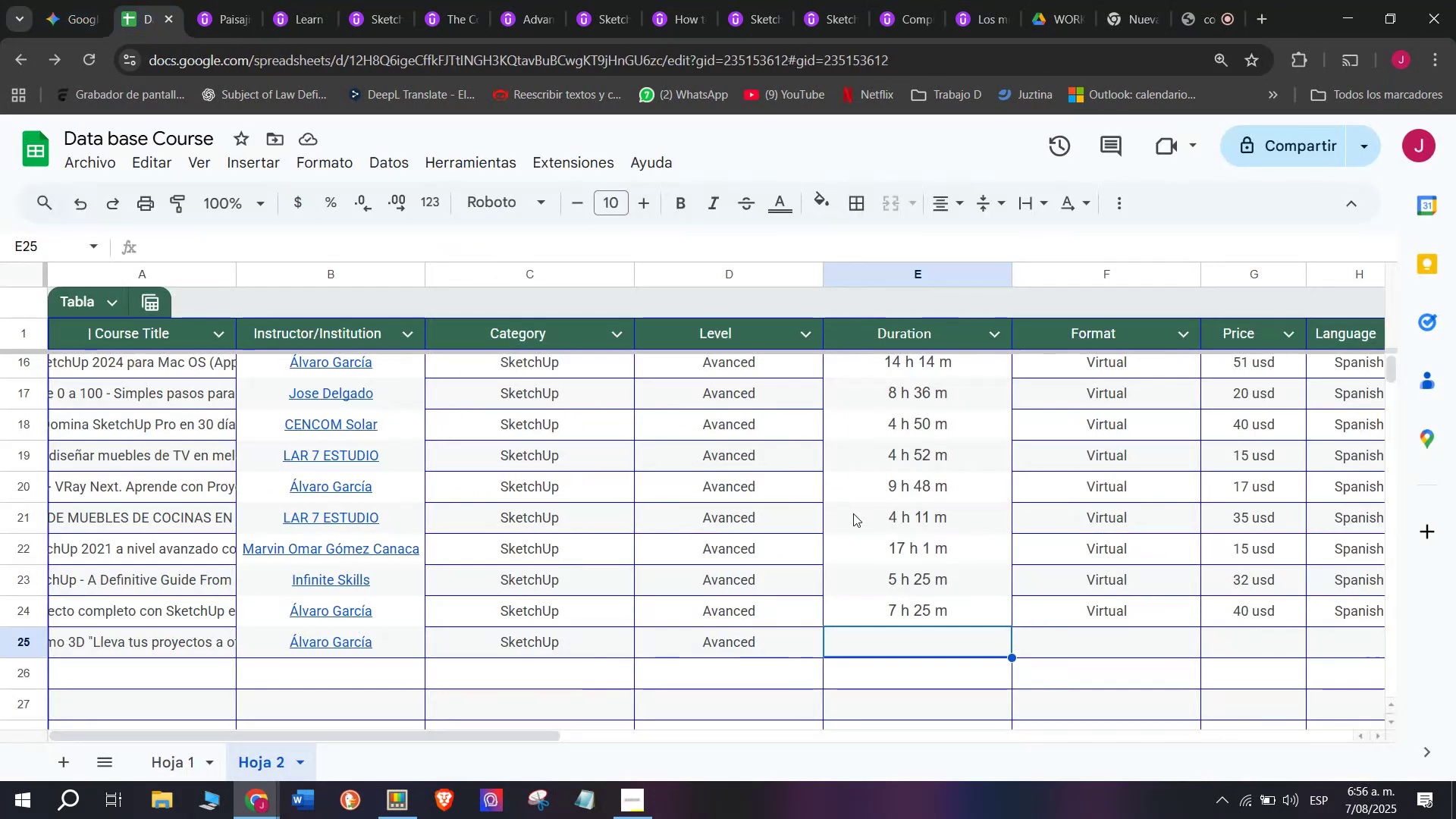 
key(Z)
 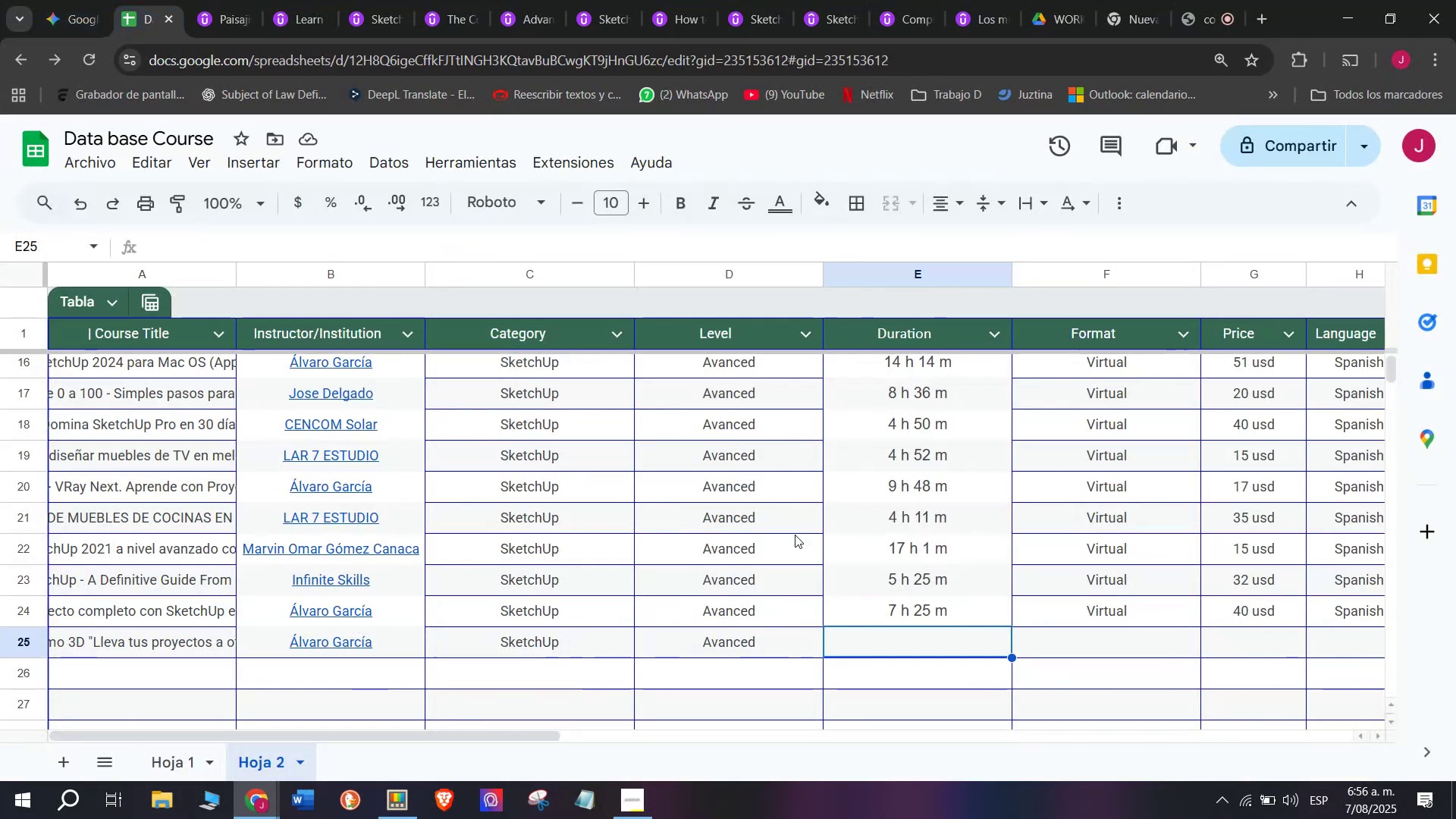 
key(Control+ControlLeft)
 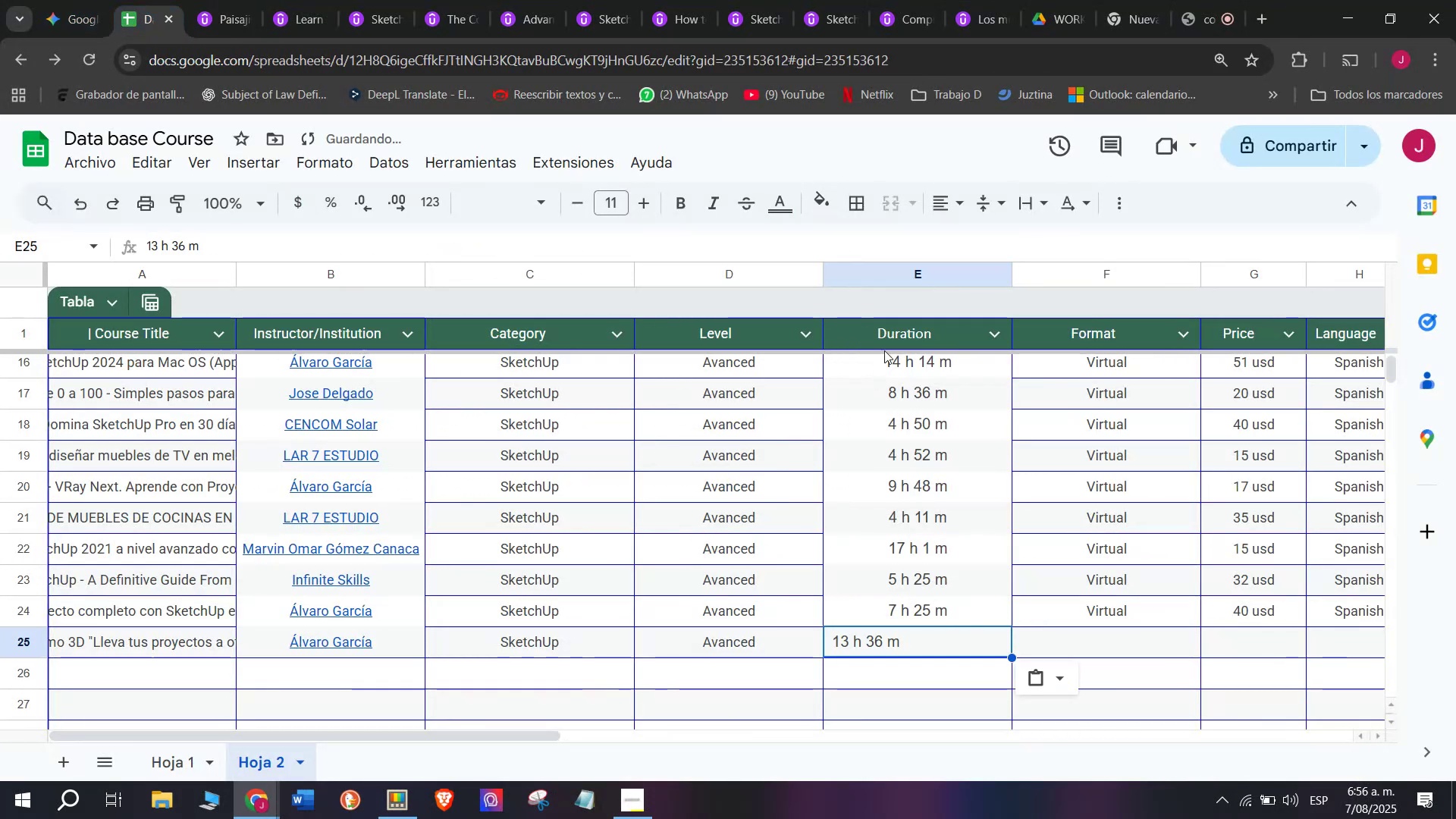 
key(Control+V)
 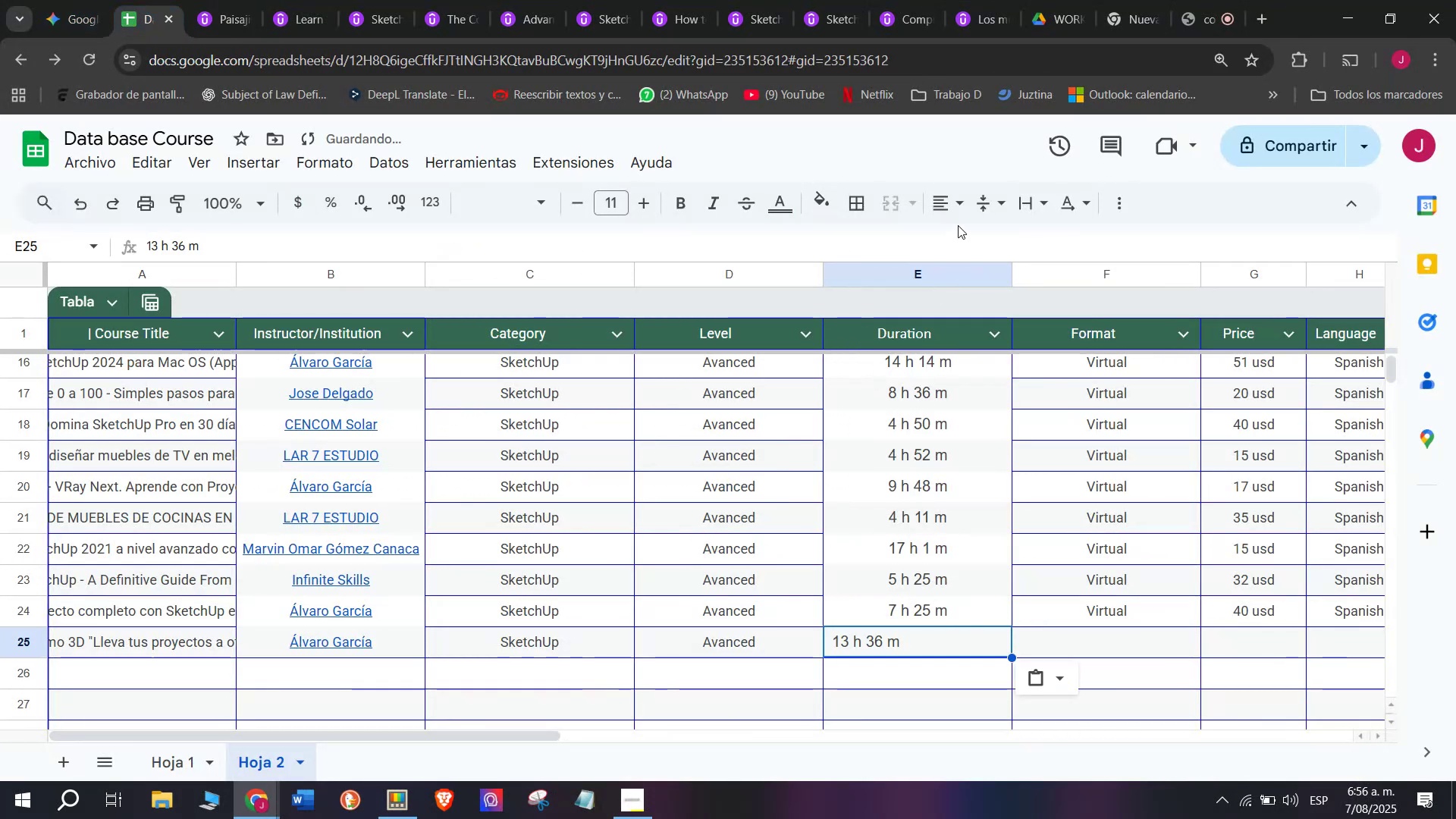 
left_click([958, 213])
 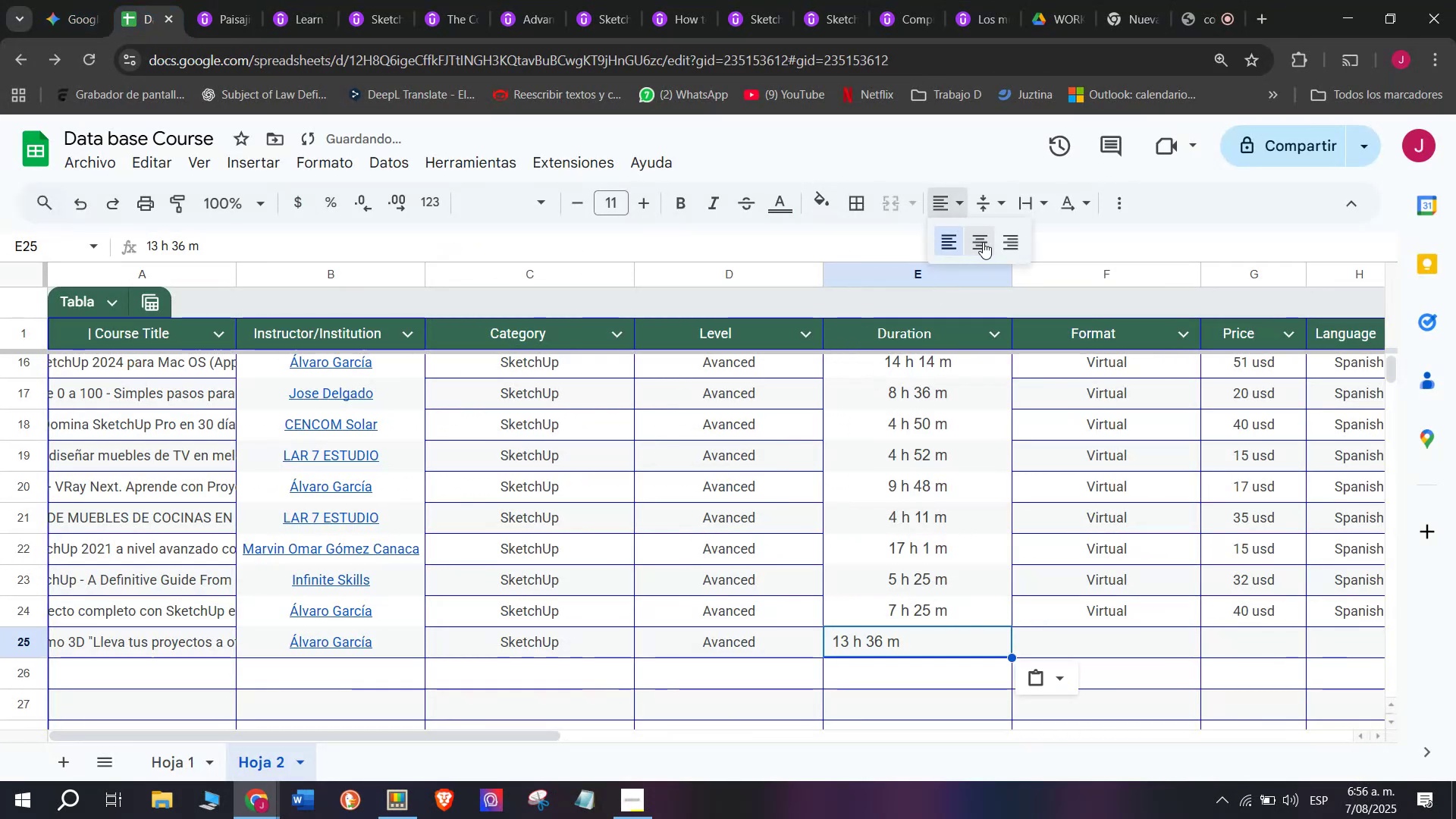 
left_click([983, 242])
 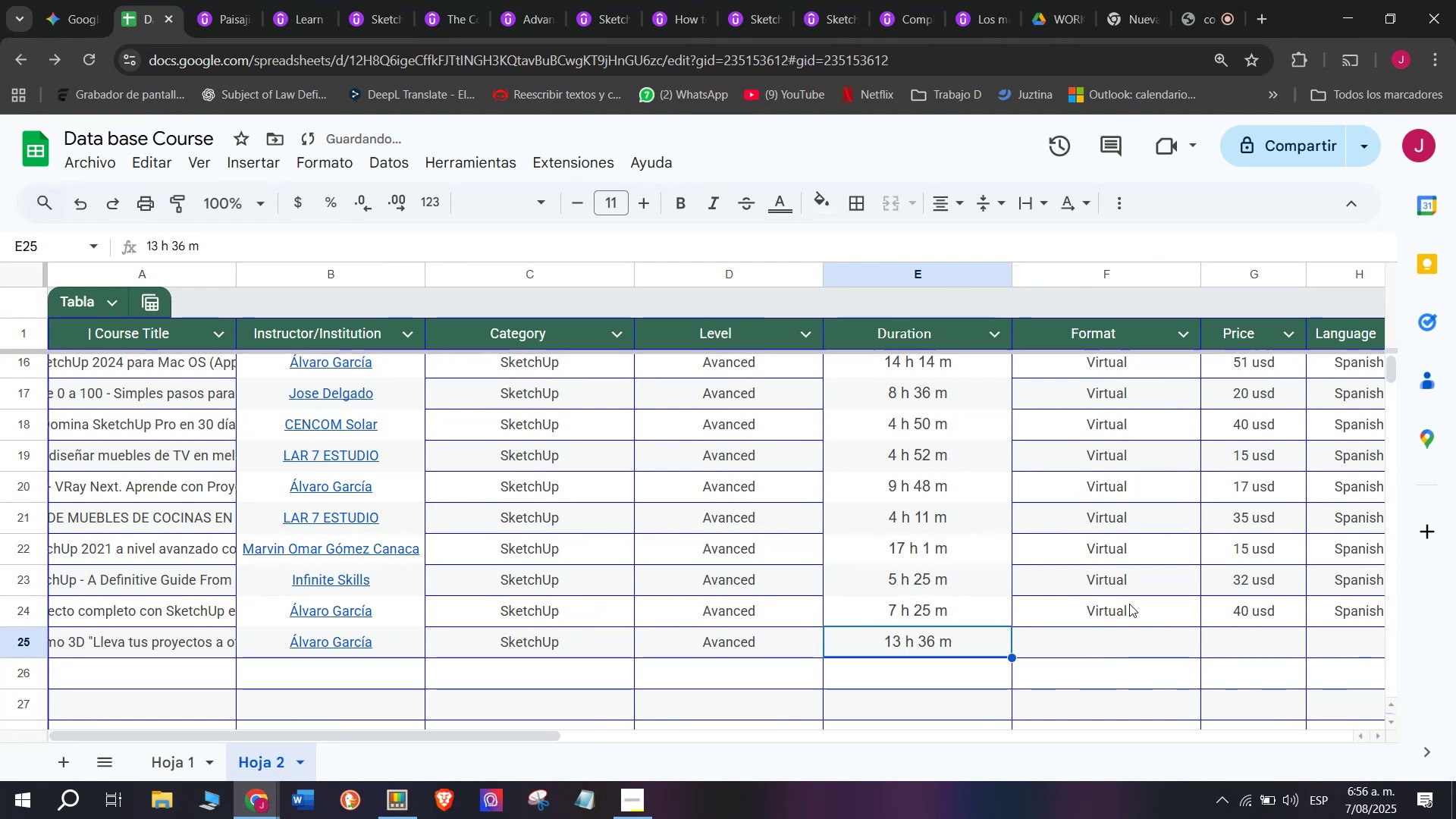 
left_click([1133, 608])
 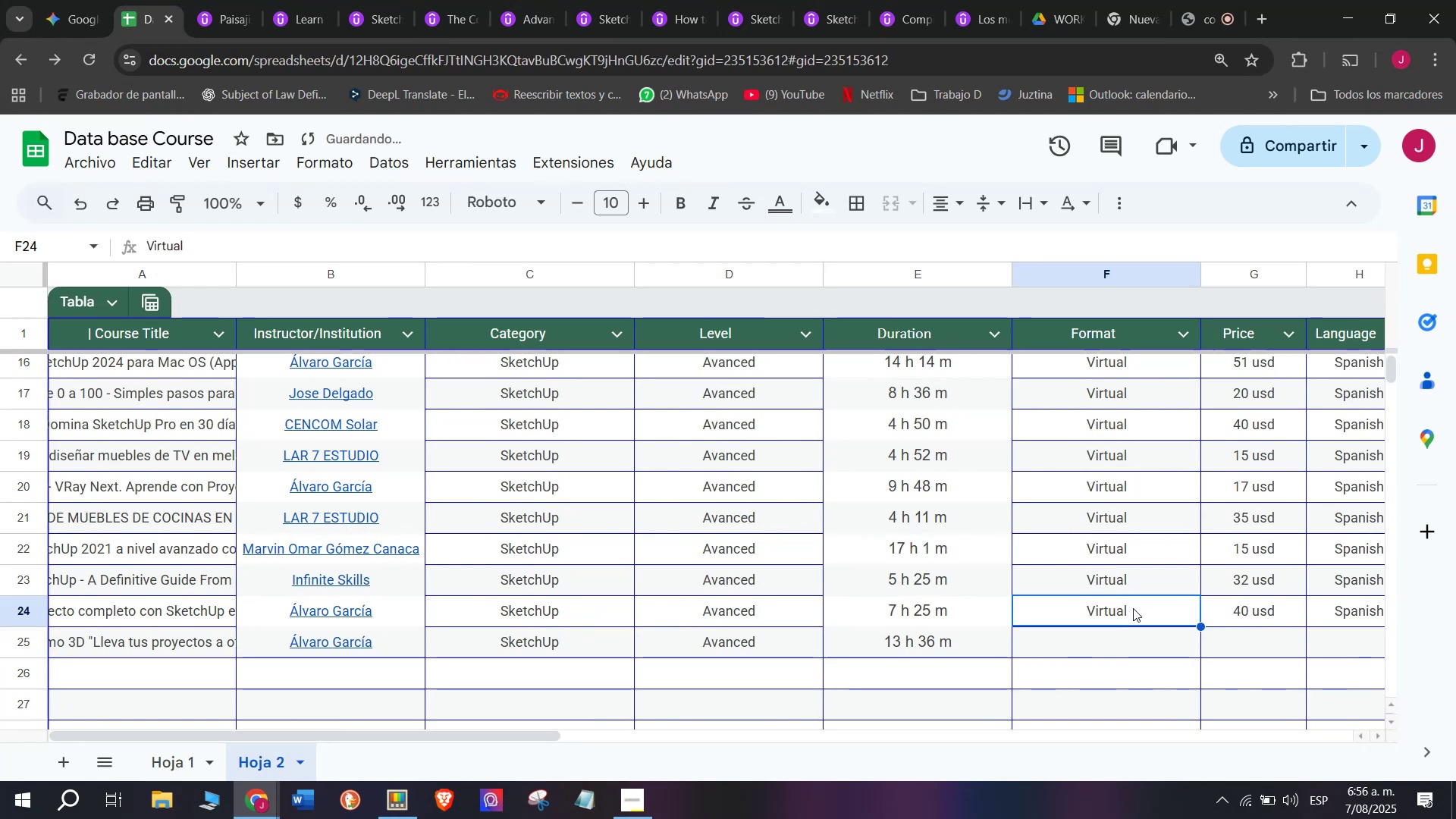 
key(Break)
 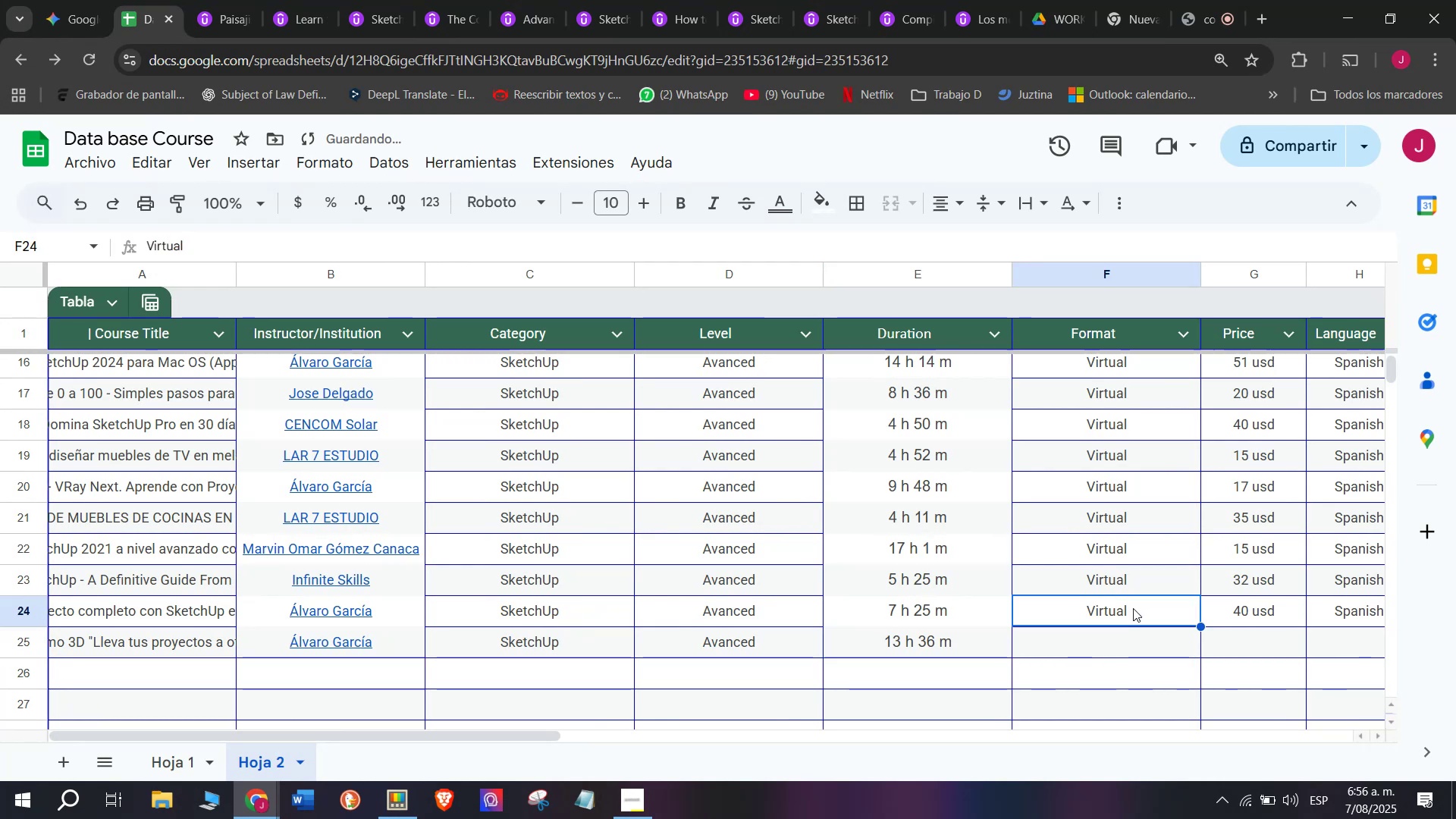 
key(Control+ControlLeft)
 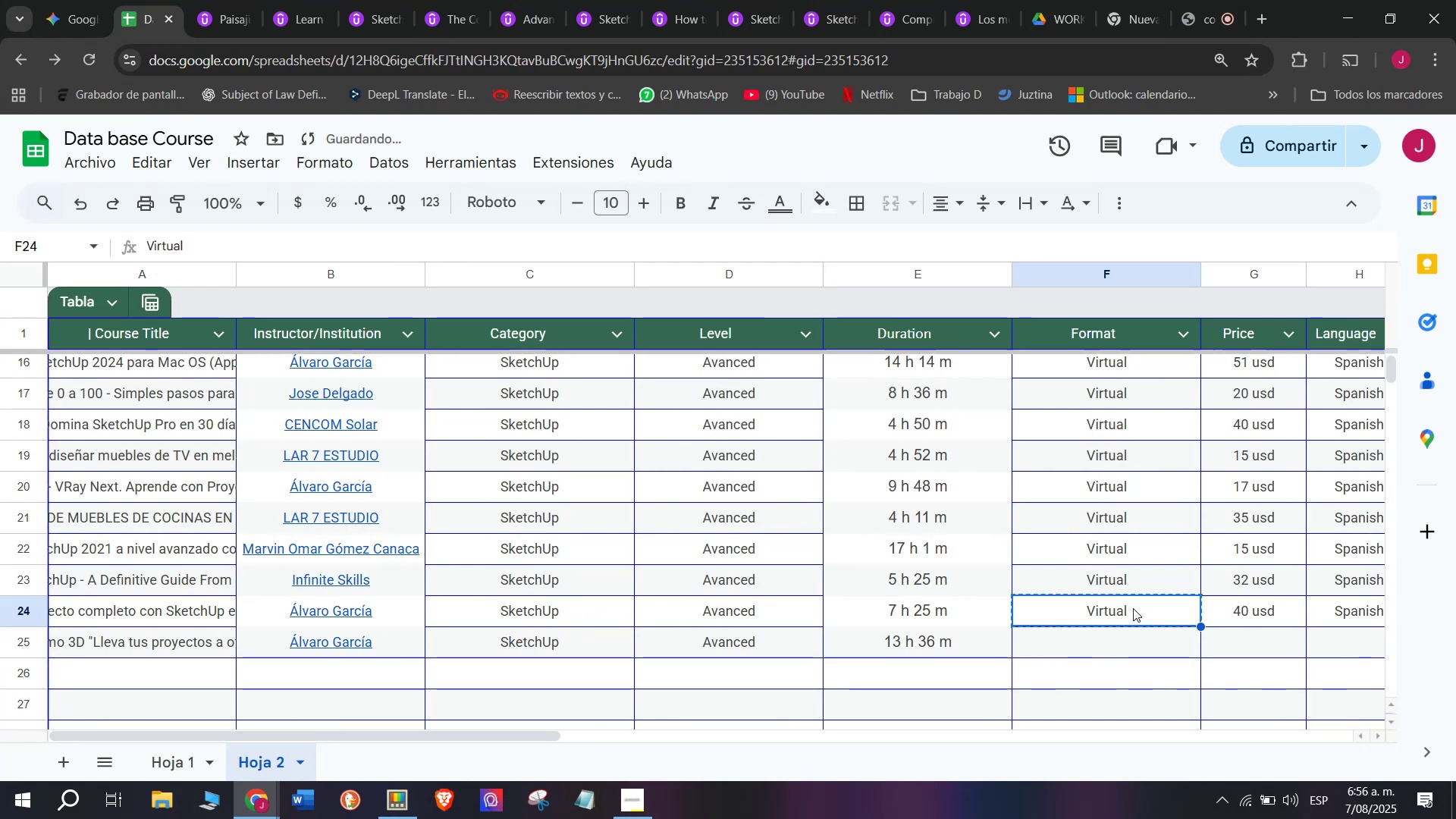 
key(Control+C)
 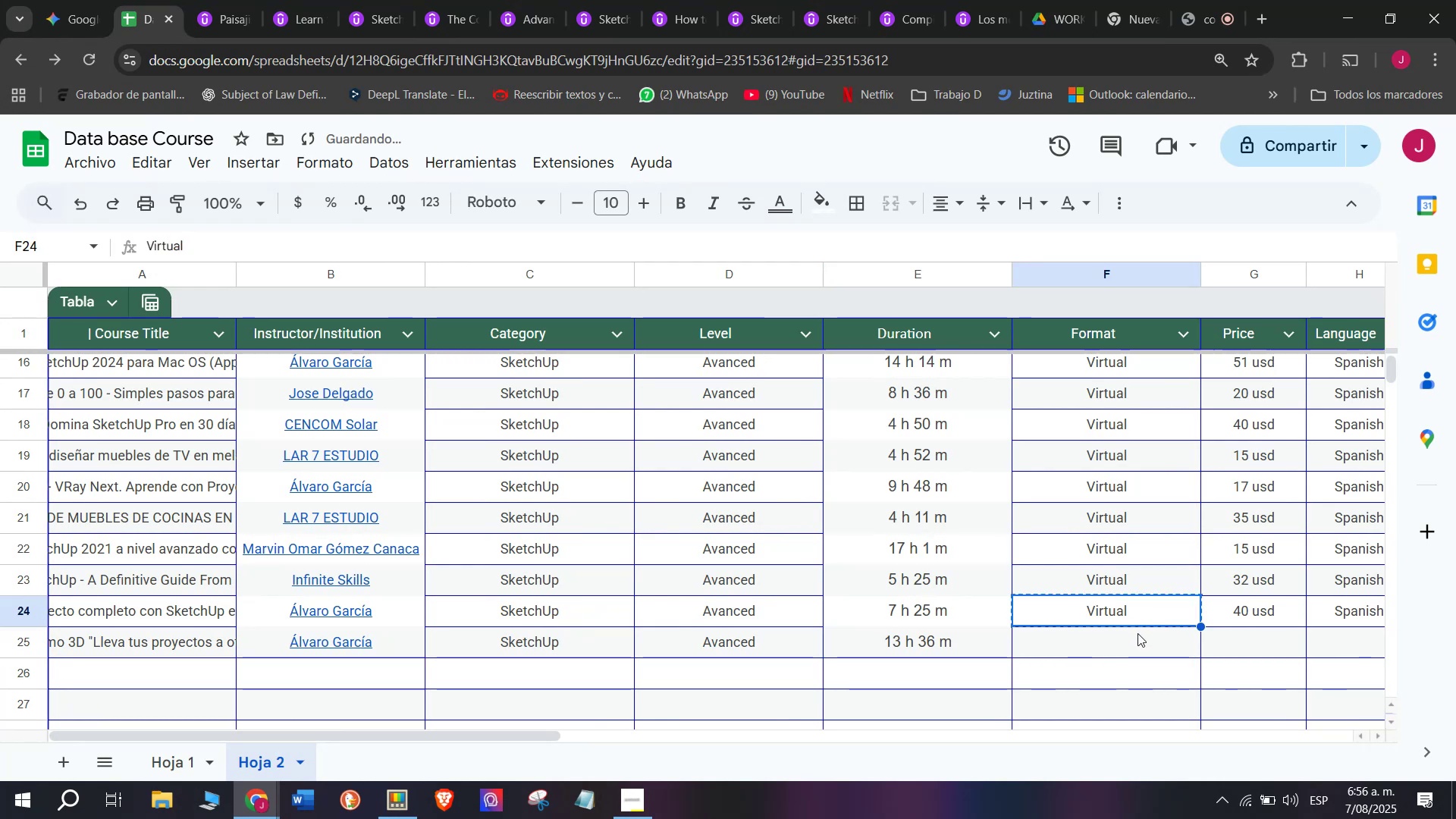 
left_click([1138, 635])
 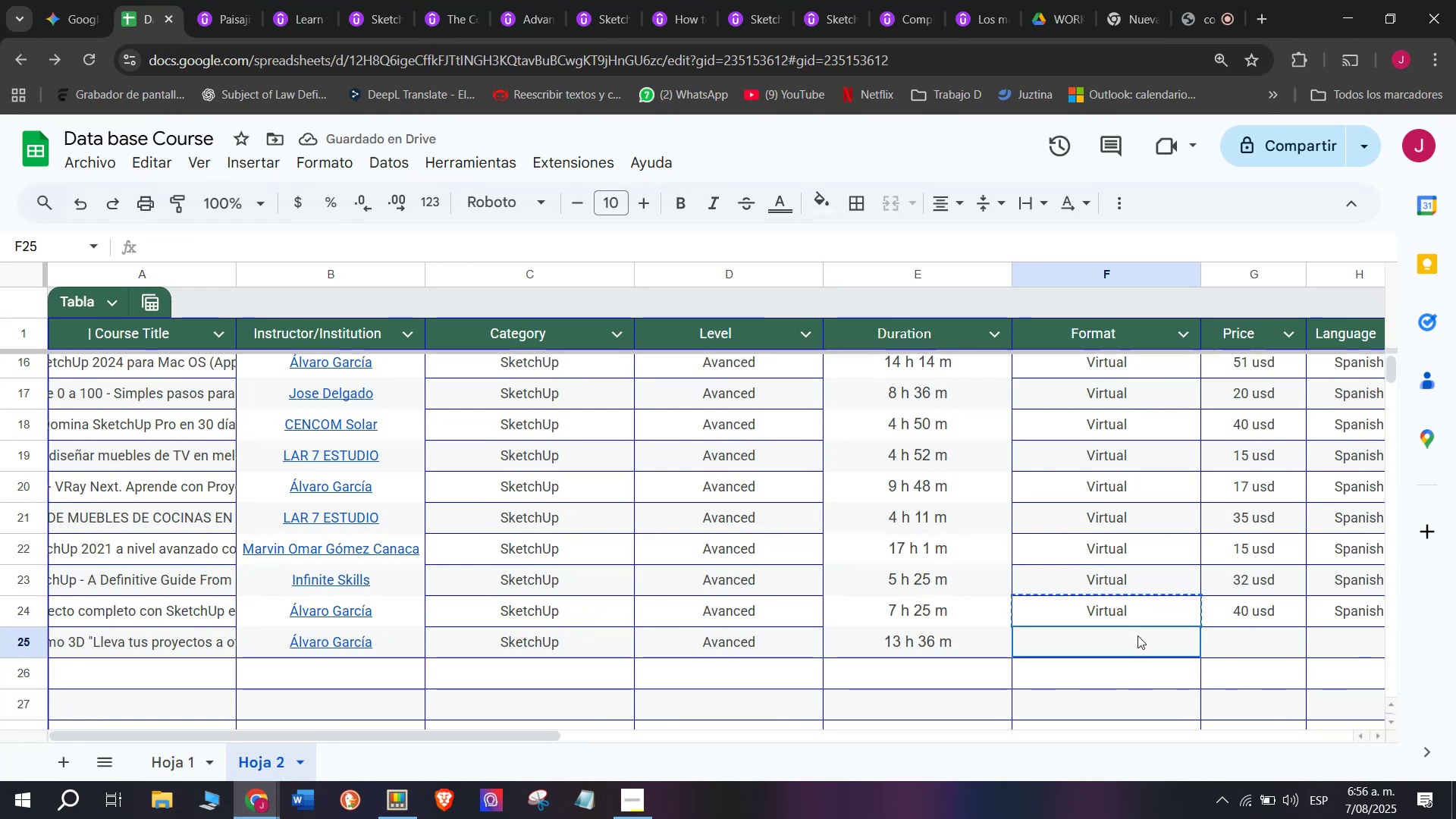 
key(Z)
 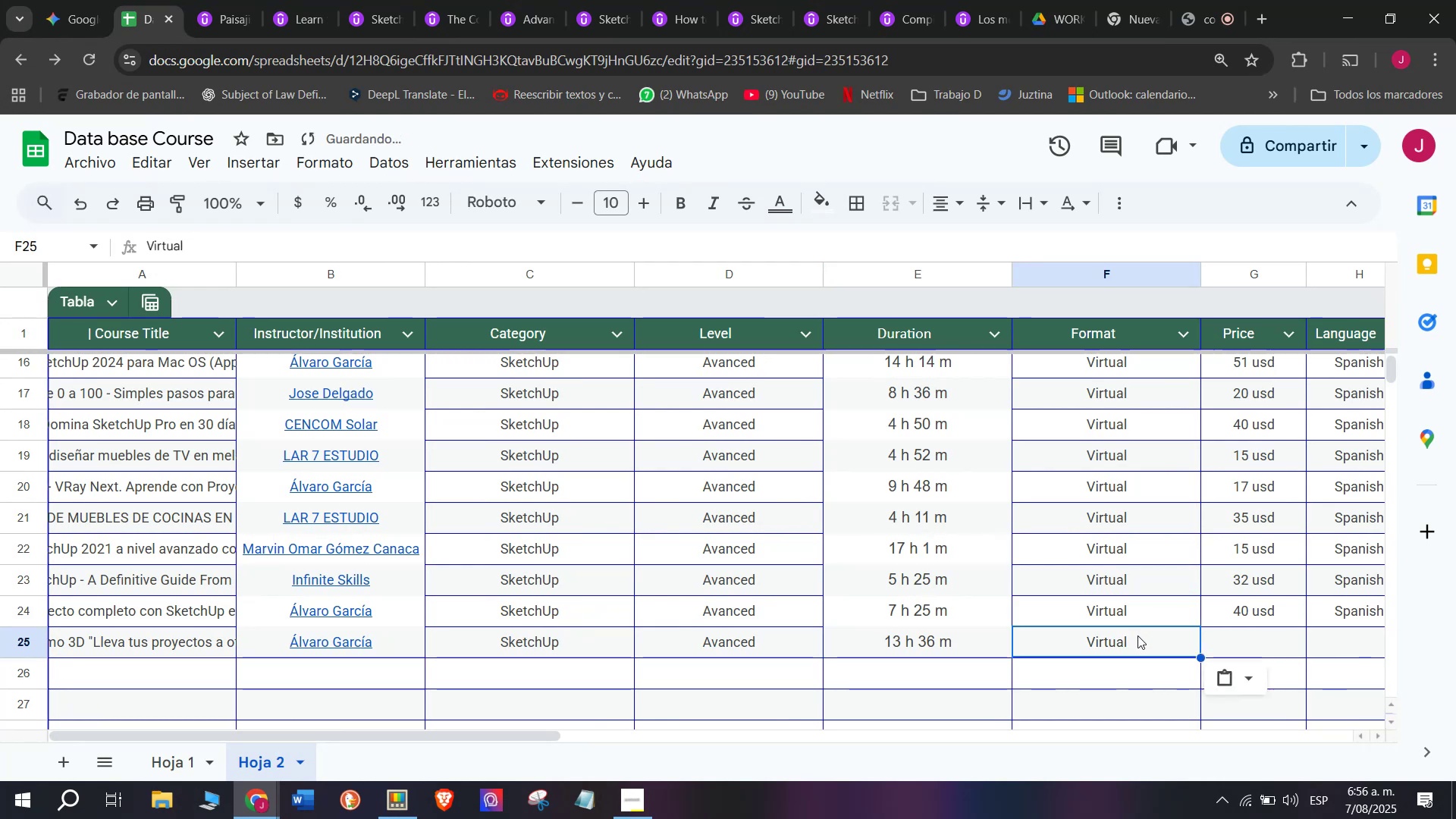 
key(Control+ControlLeft)
 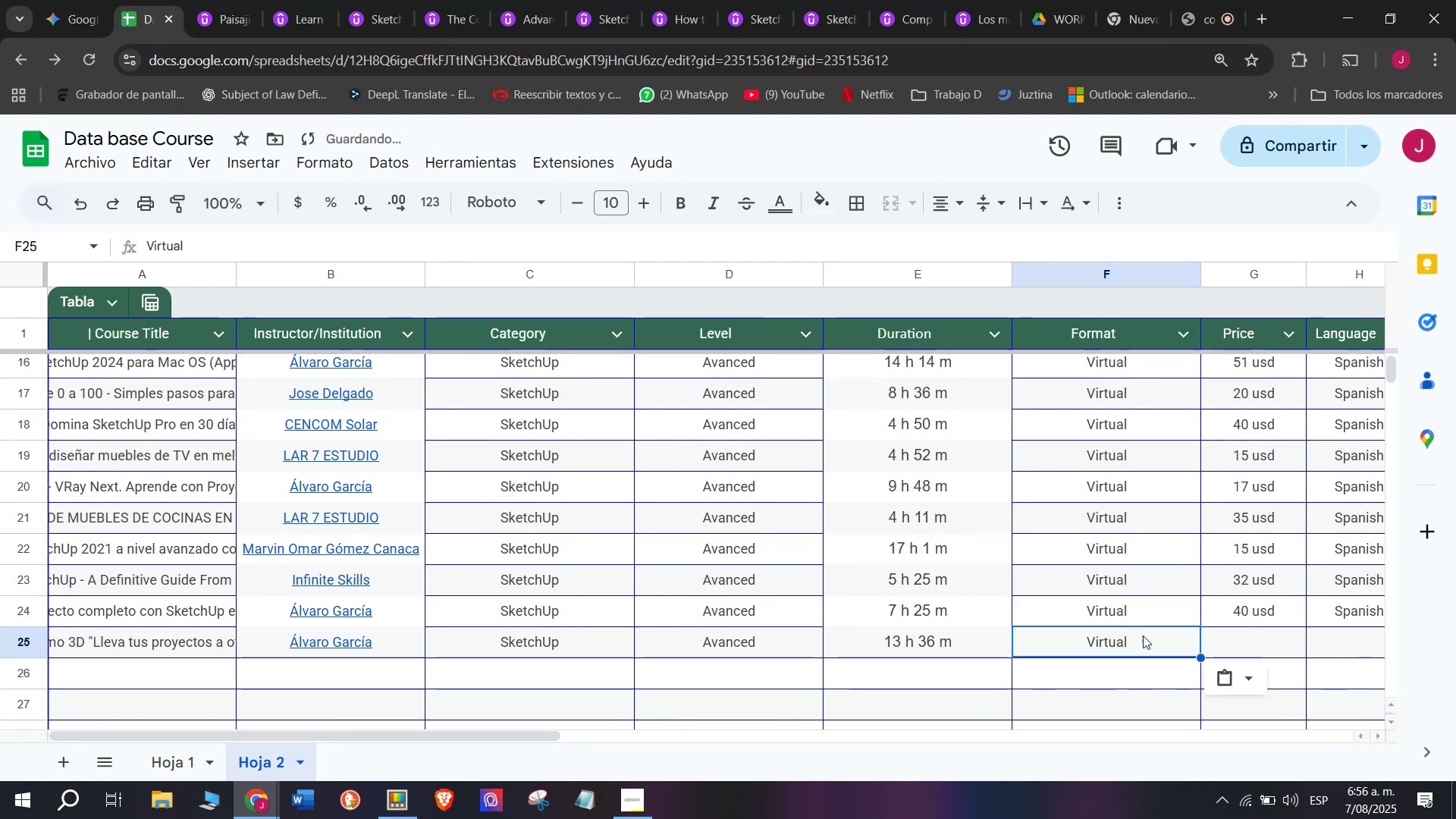 
key(Control+V)
 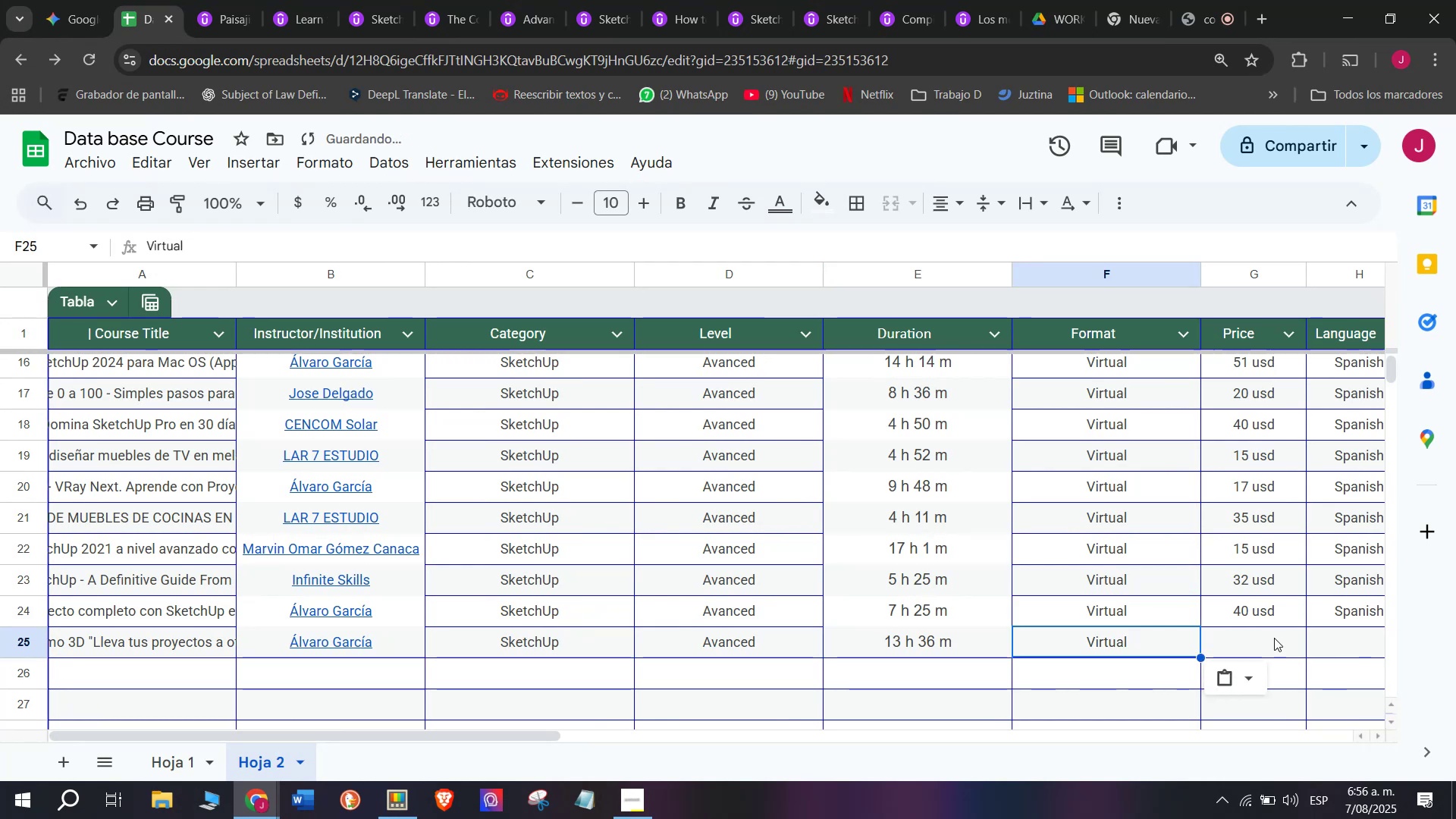 
left_click([1274, 638])
 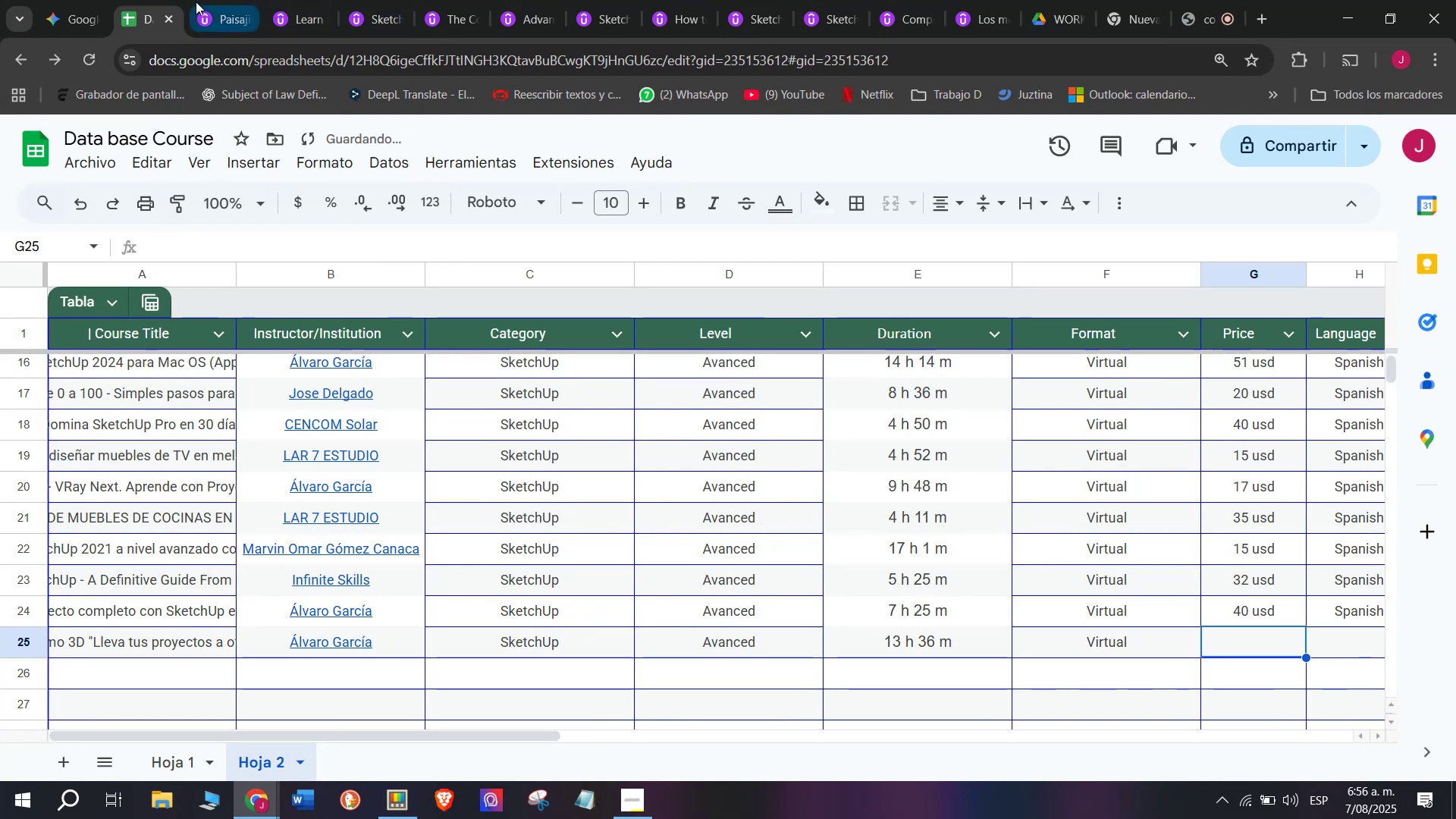 
left_click([196, 2])
 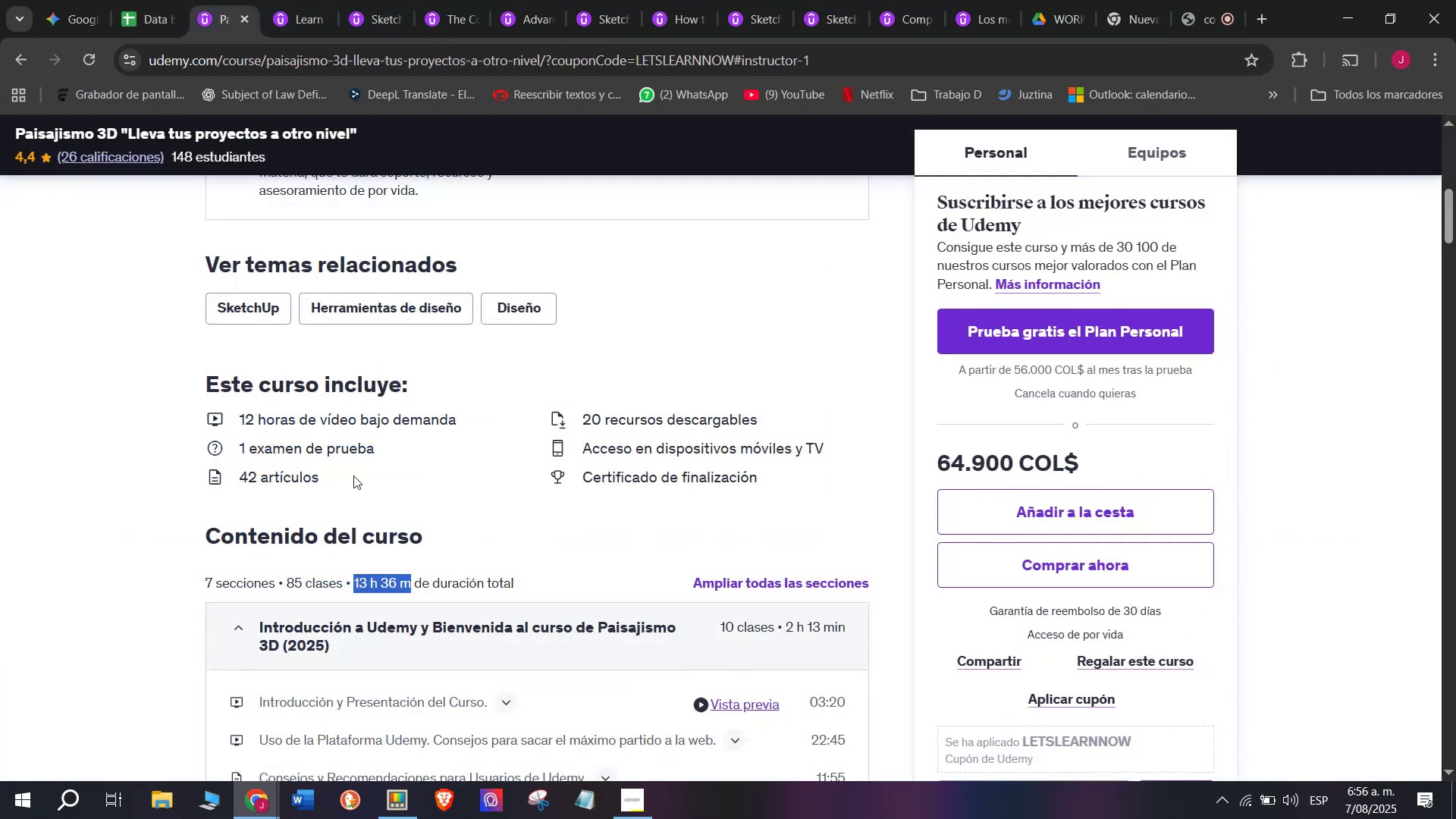 
scroll: coordinate [359, 482], scroll_direction: up, amount: 2.0
 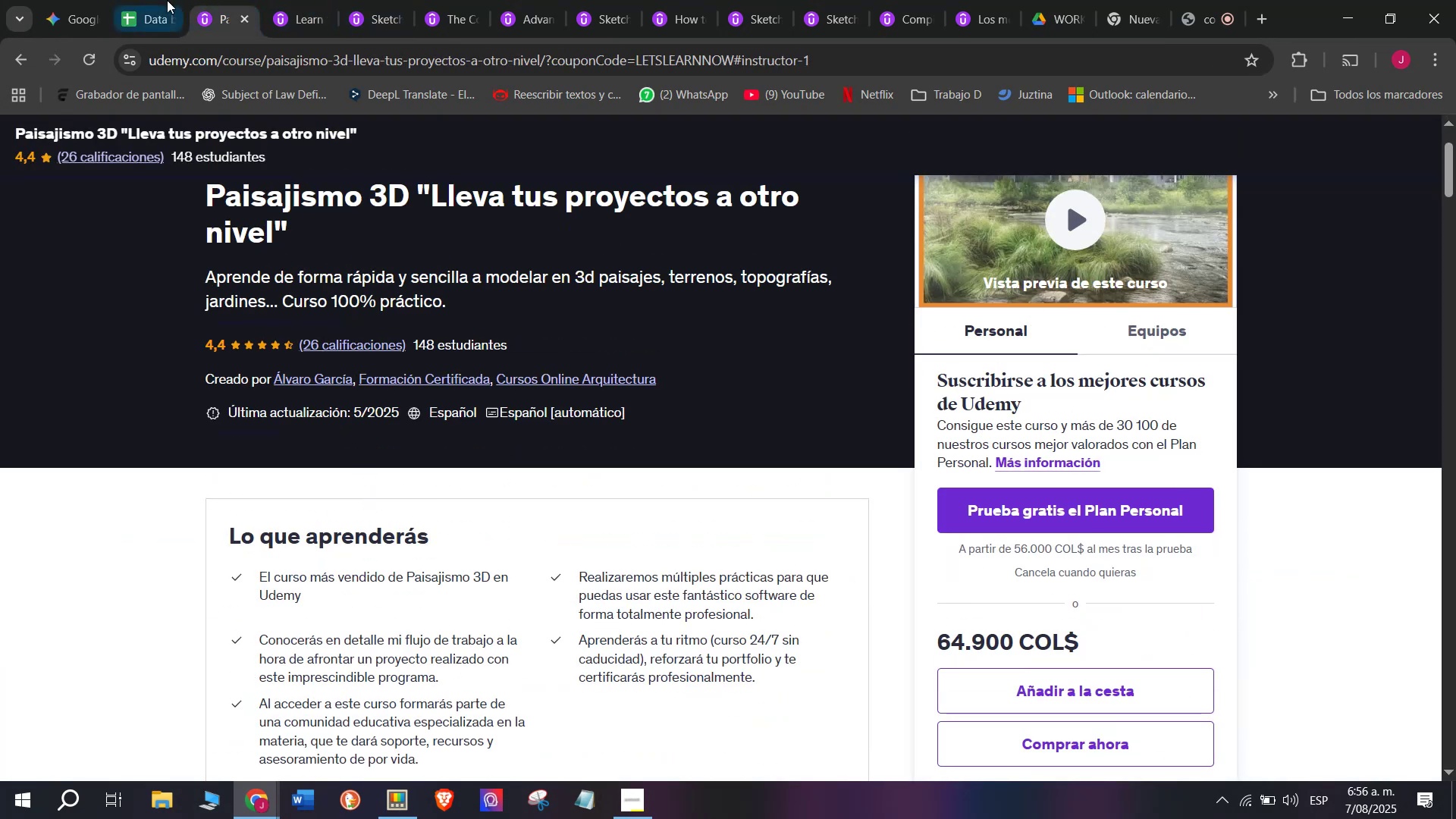 
left_click([141, 0])
 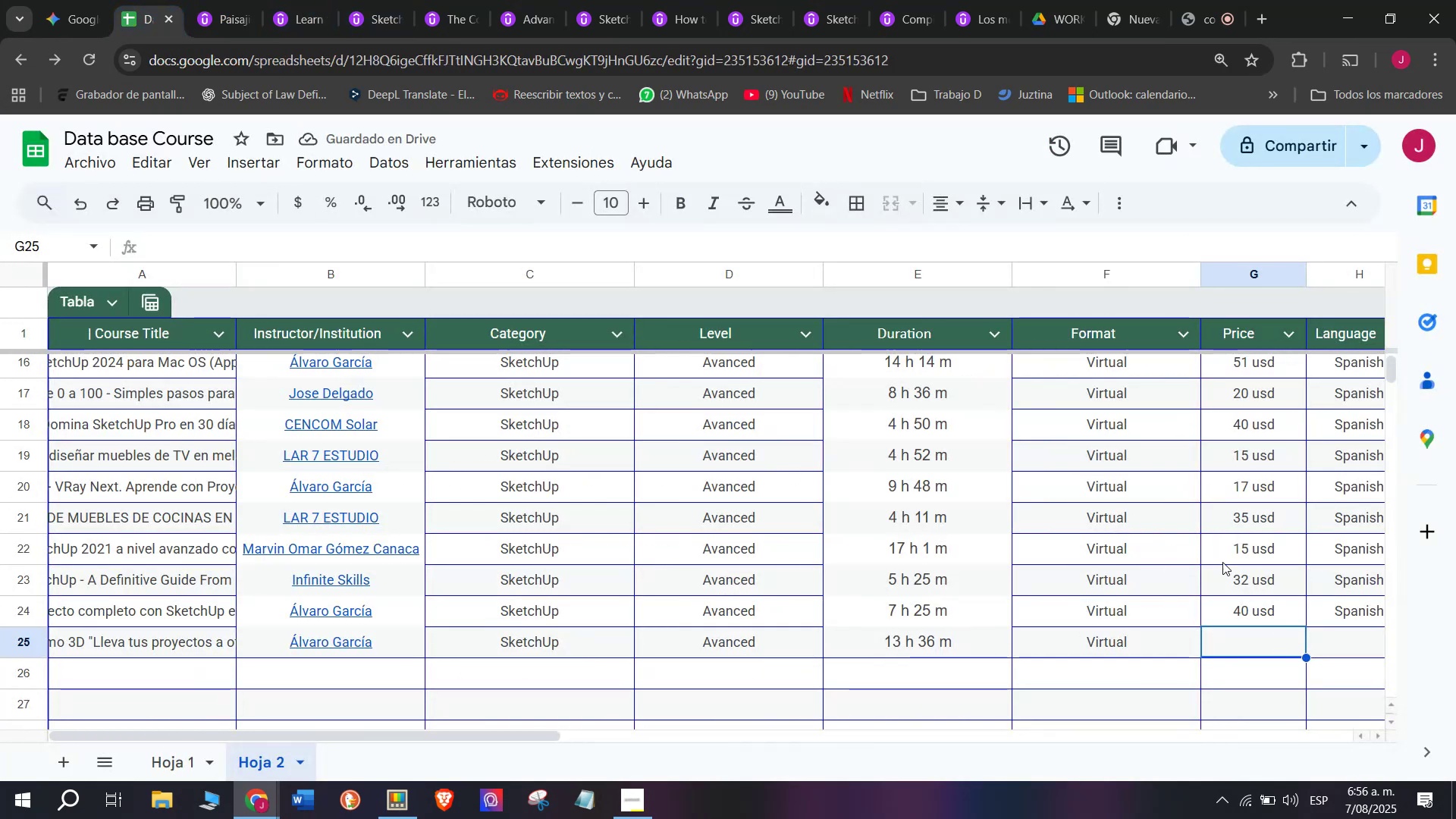 
left_click([206, 0])
 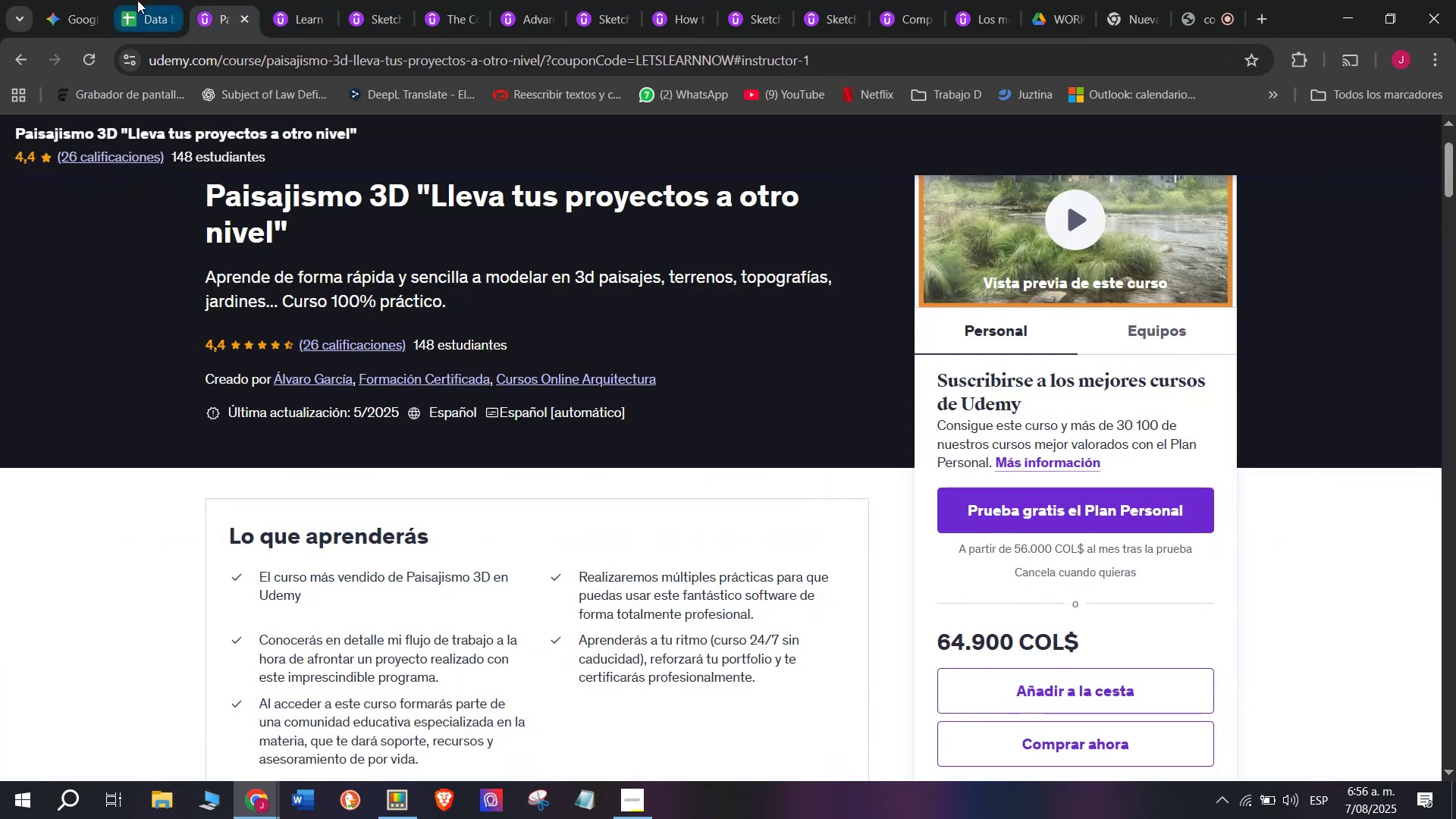 
left_click([120, 0])
 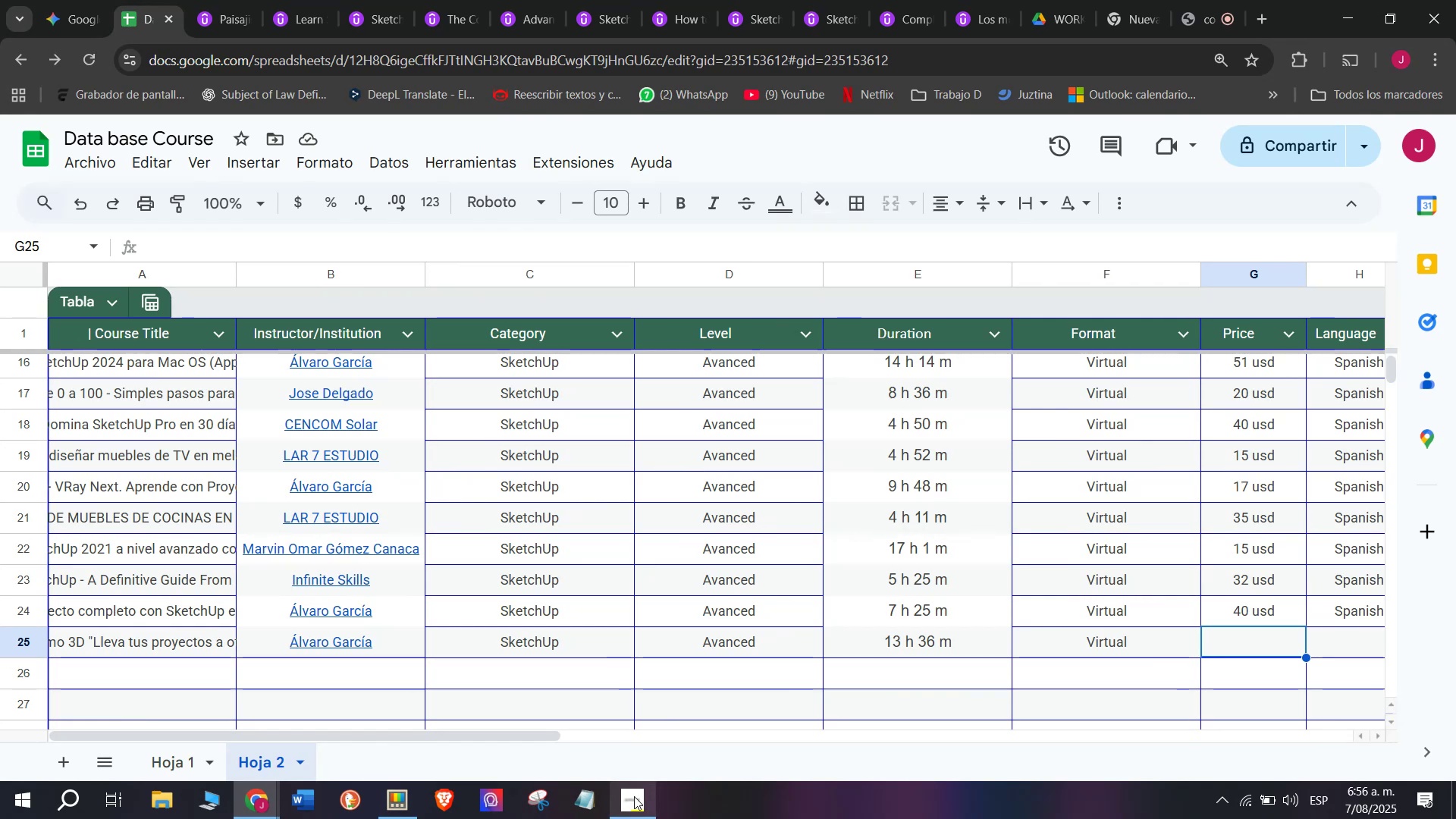 
type(15 usd)
 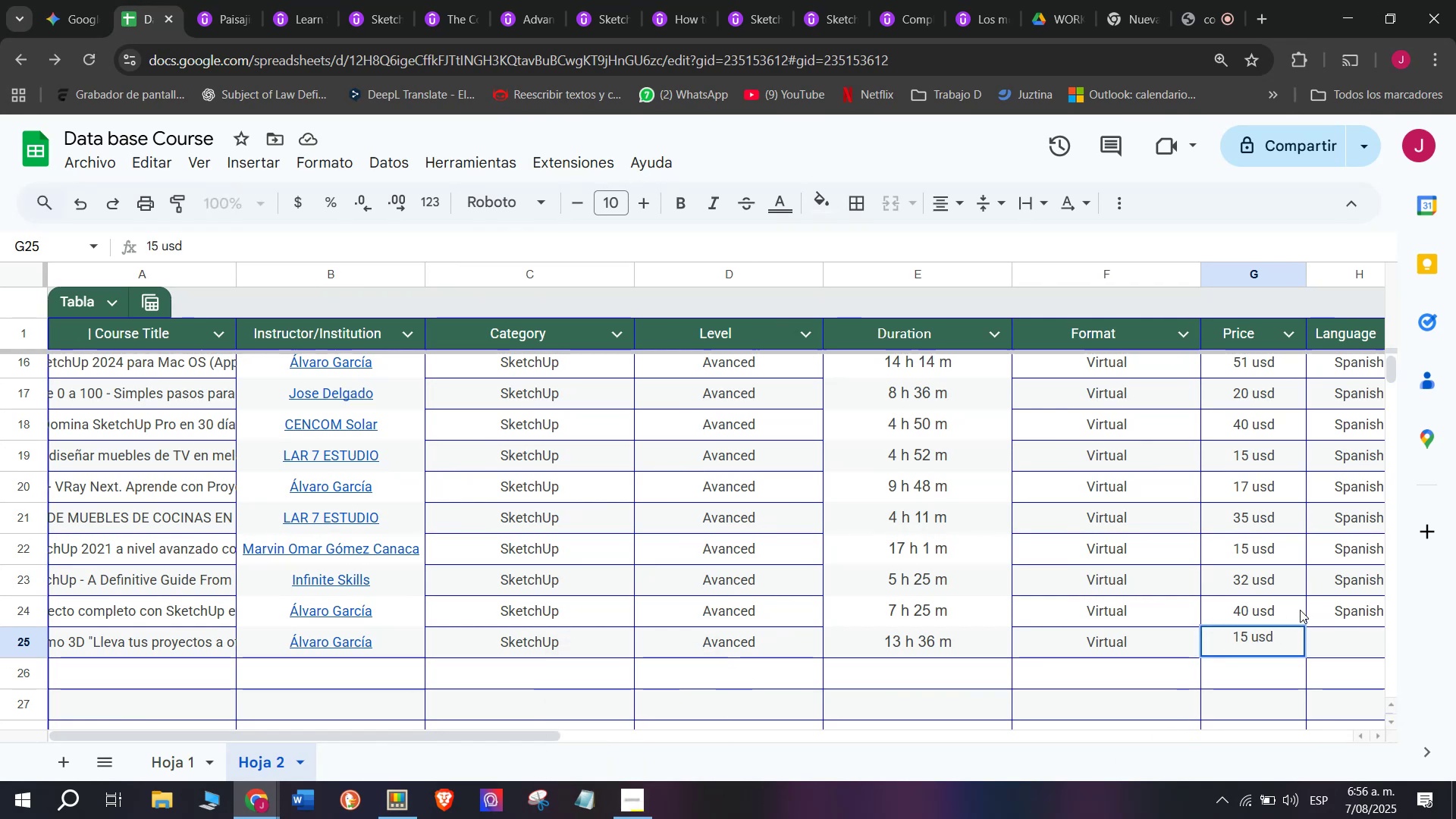 
left_click([1320, 620])
 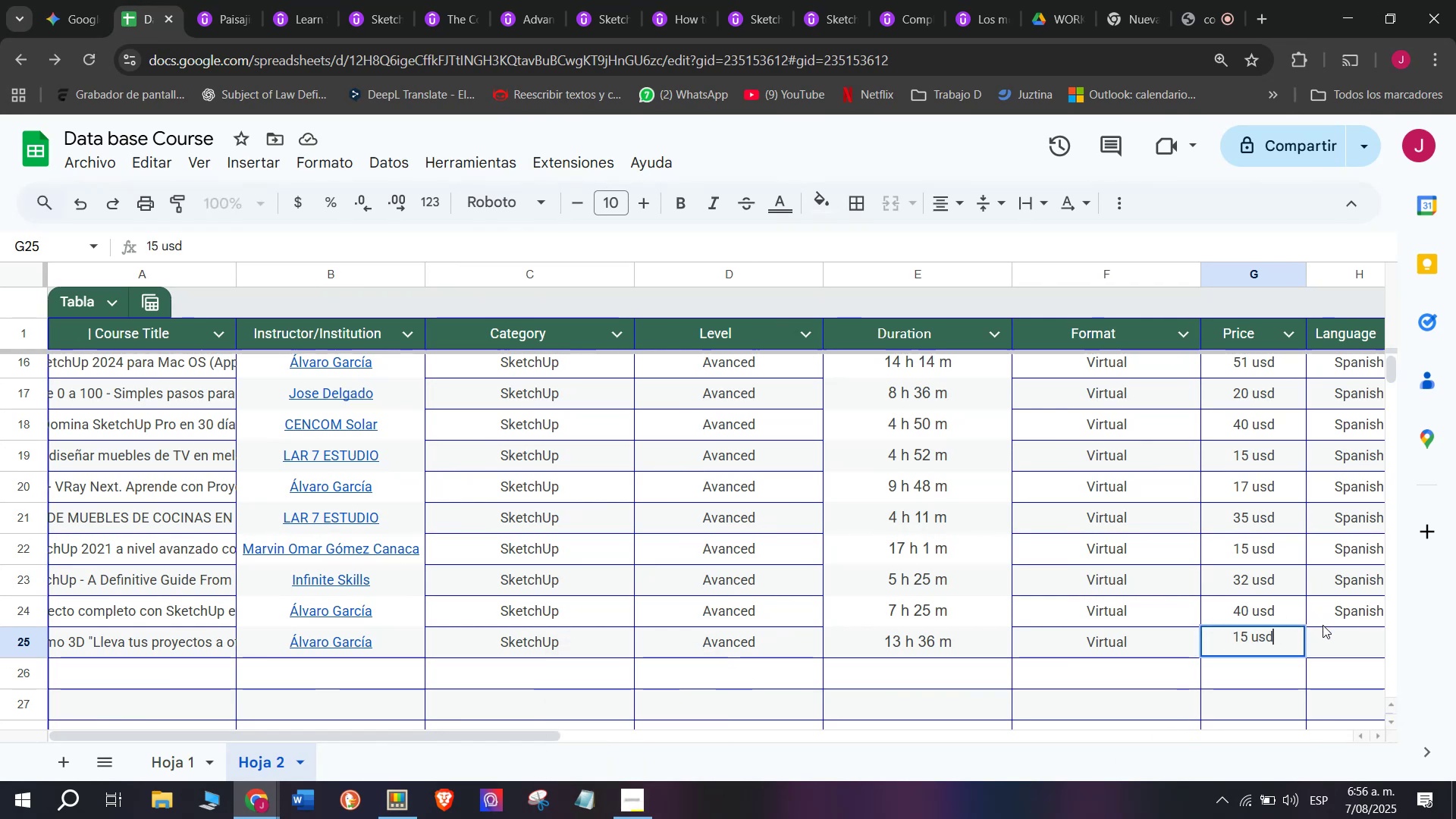 
key(Break)
 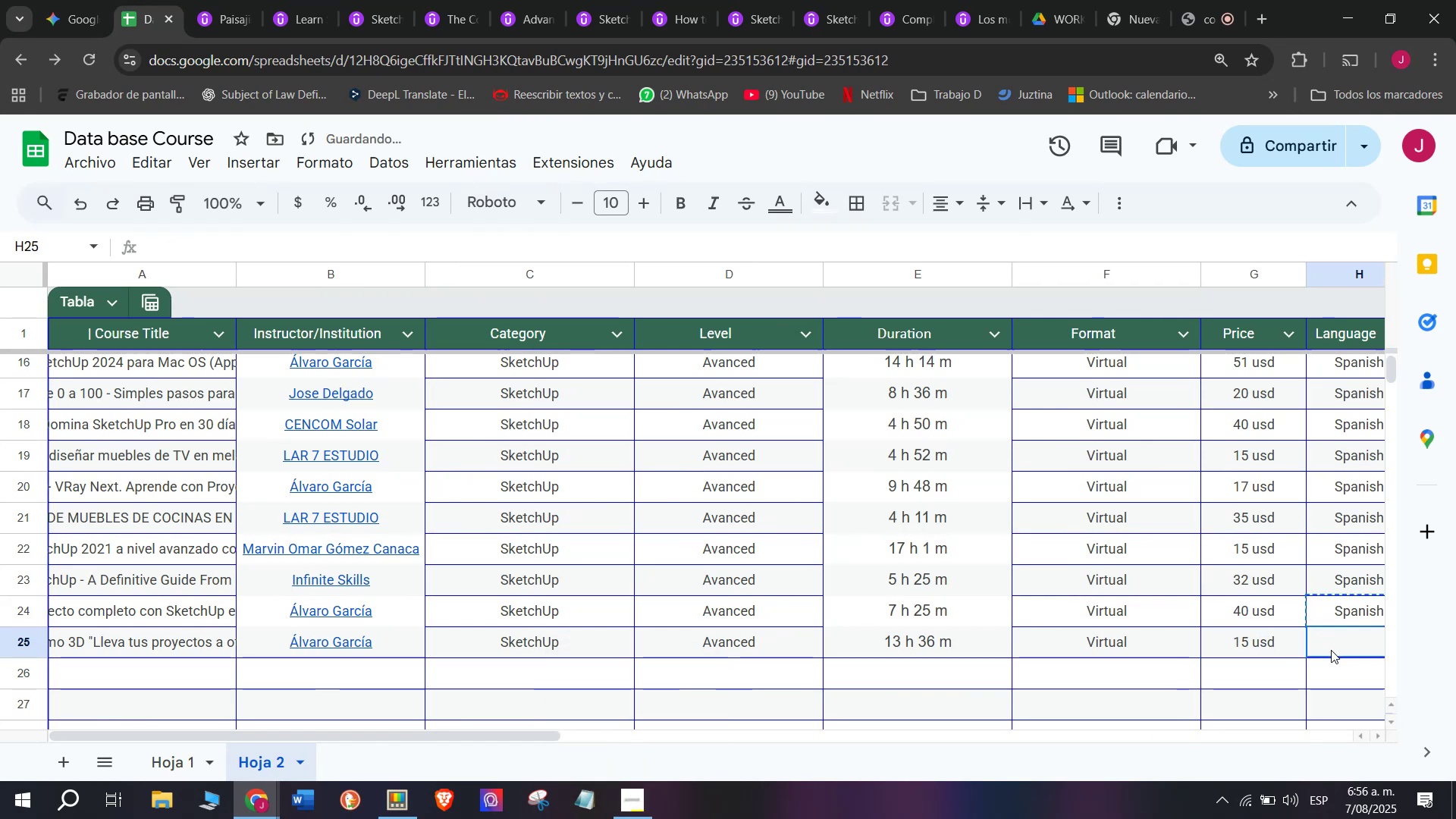 
key(Control+C)
 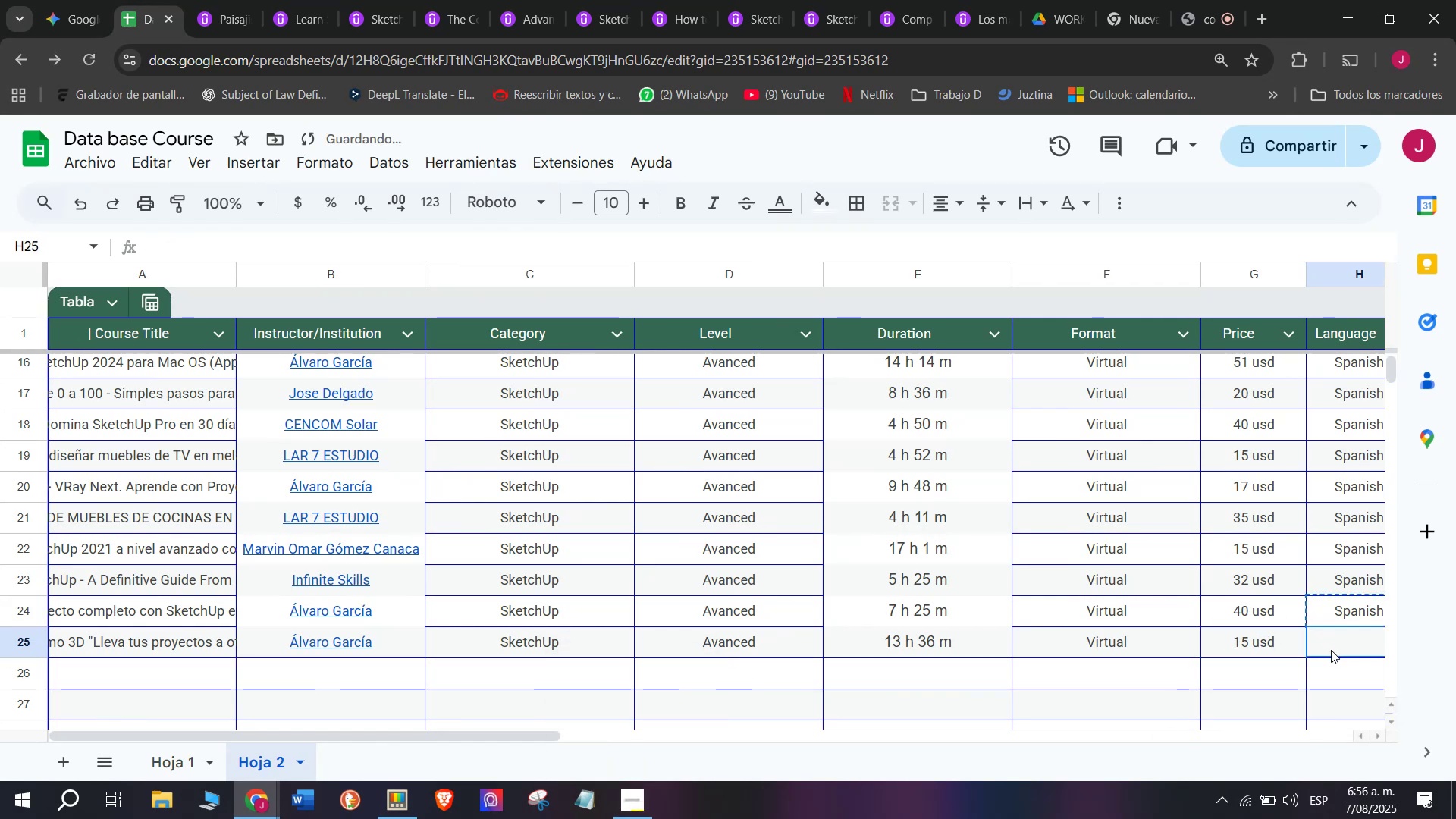 
key(Control+ControlLeft)
 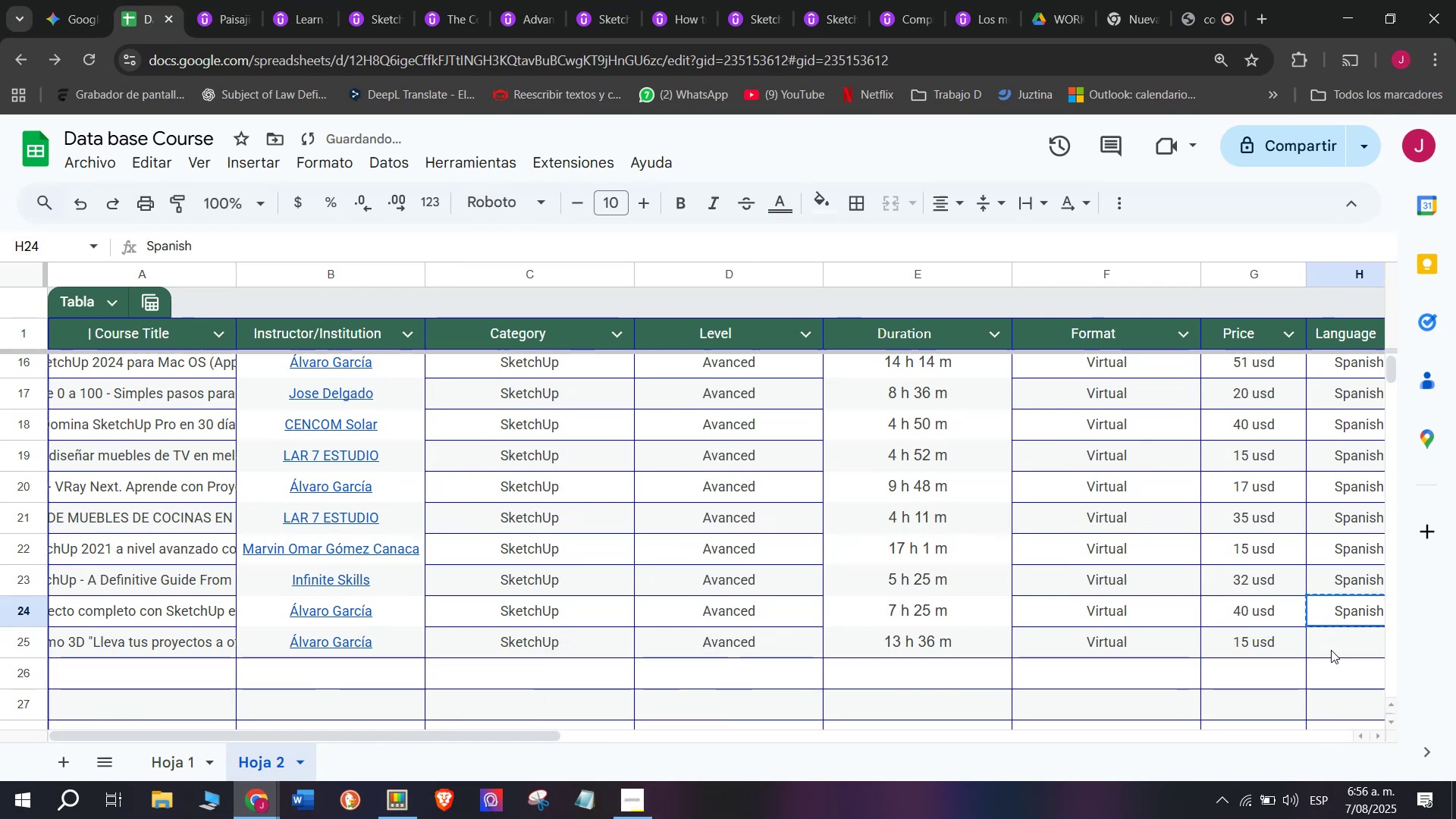 
left_click([1331, 650])
 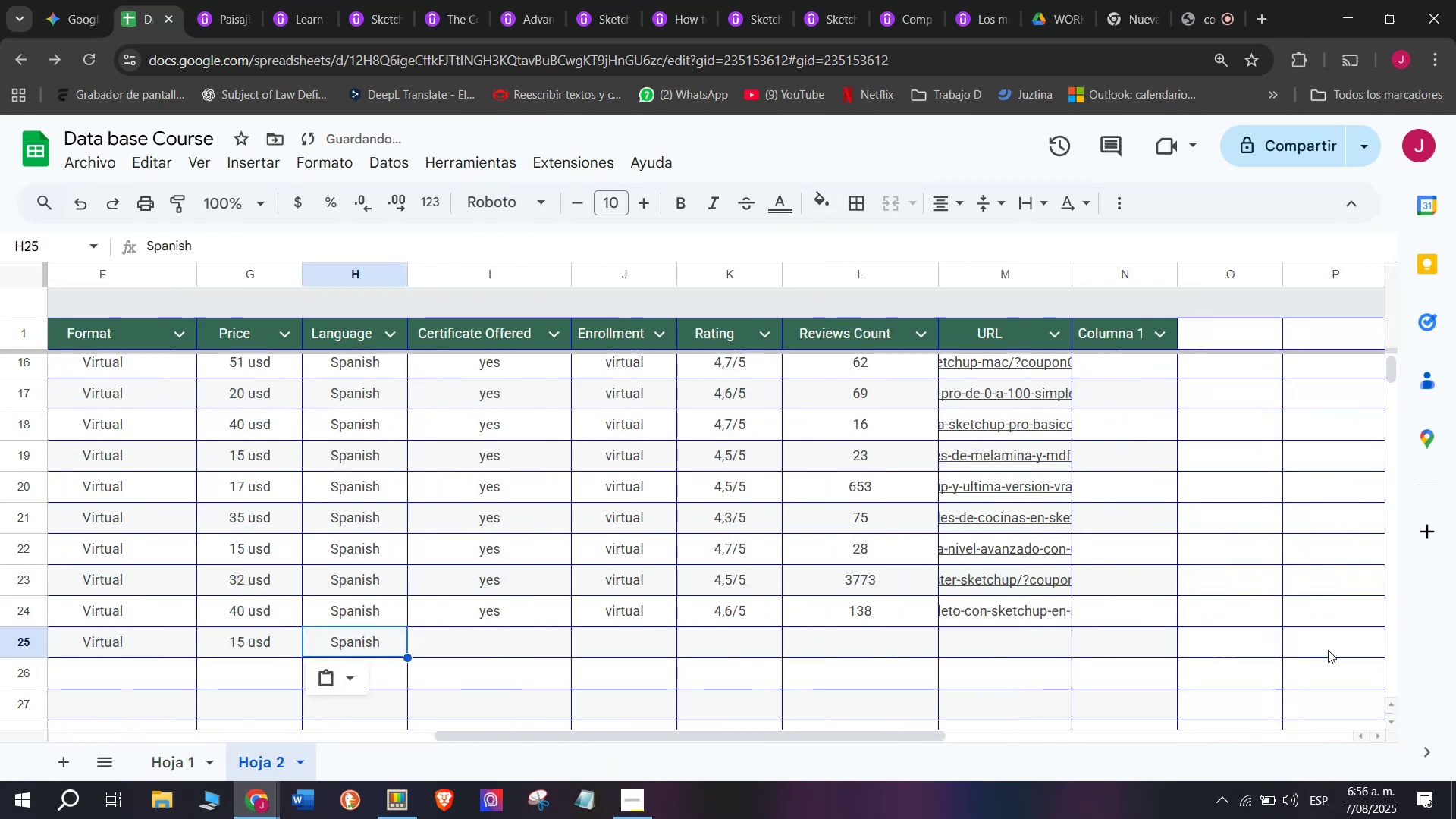 
key(Z)
 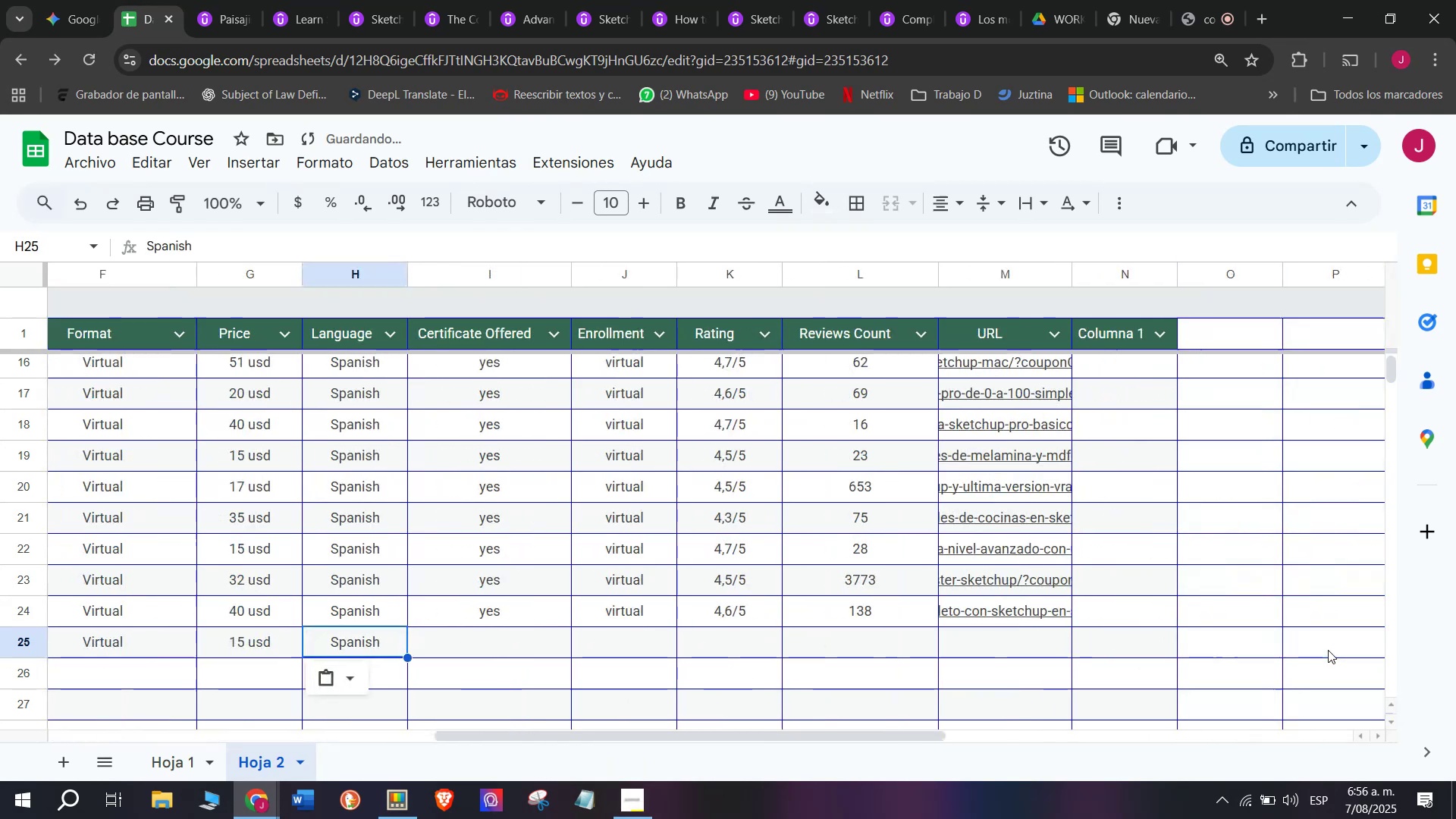 
key(Control+ControlLeft)
 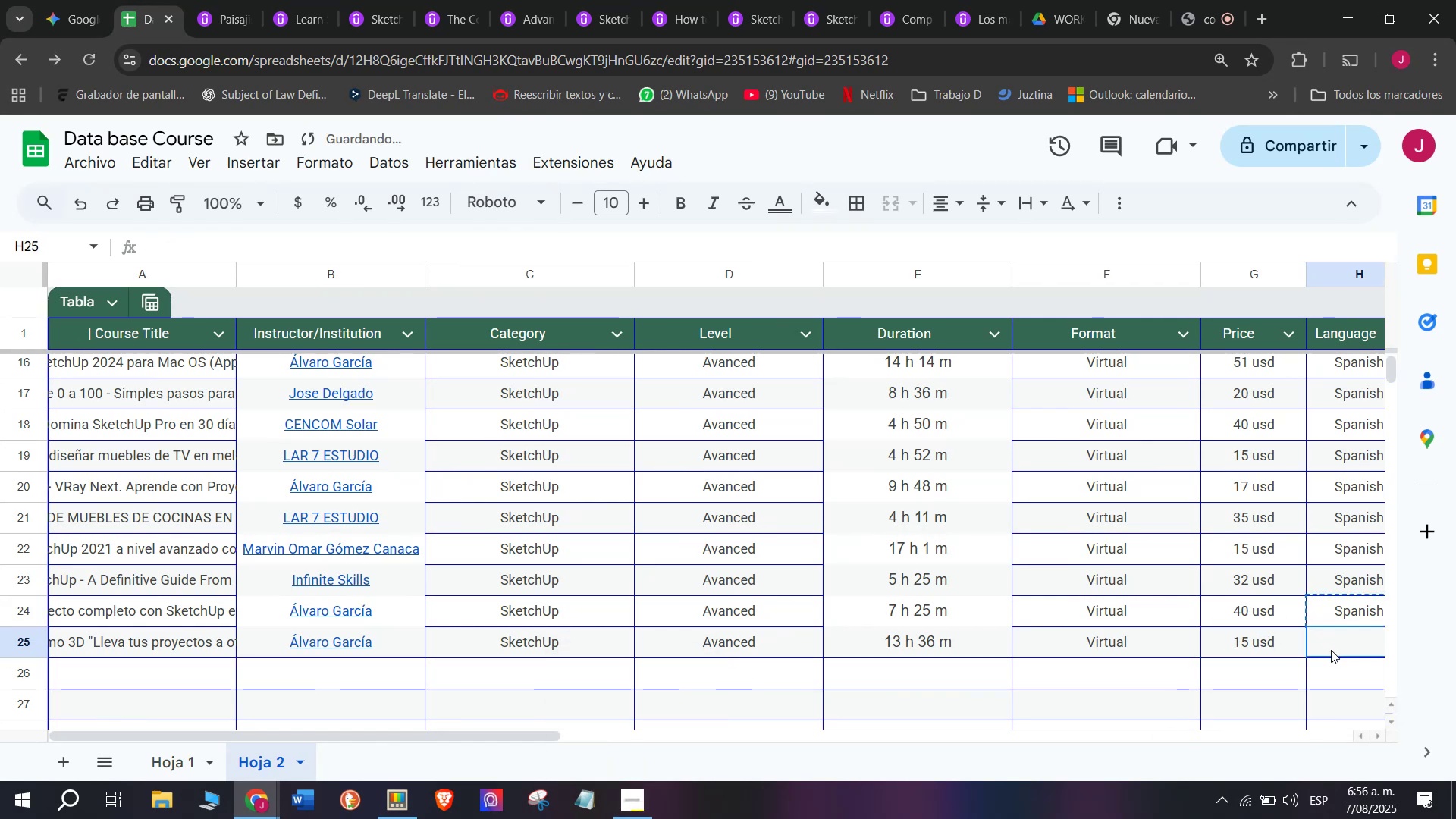 
key(Control+V)
 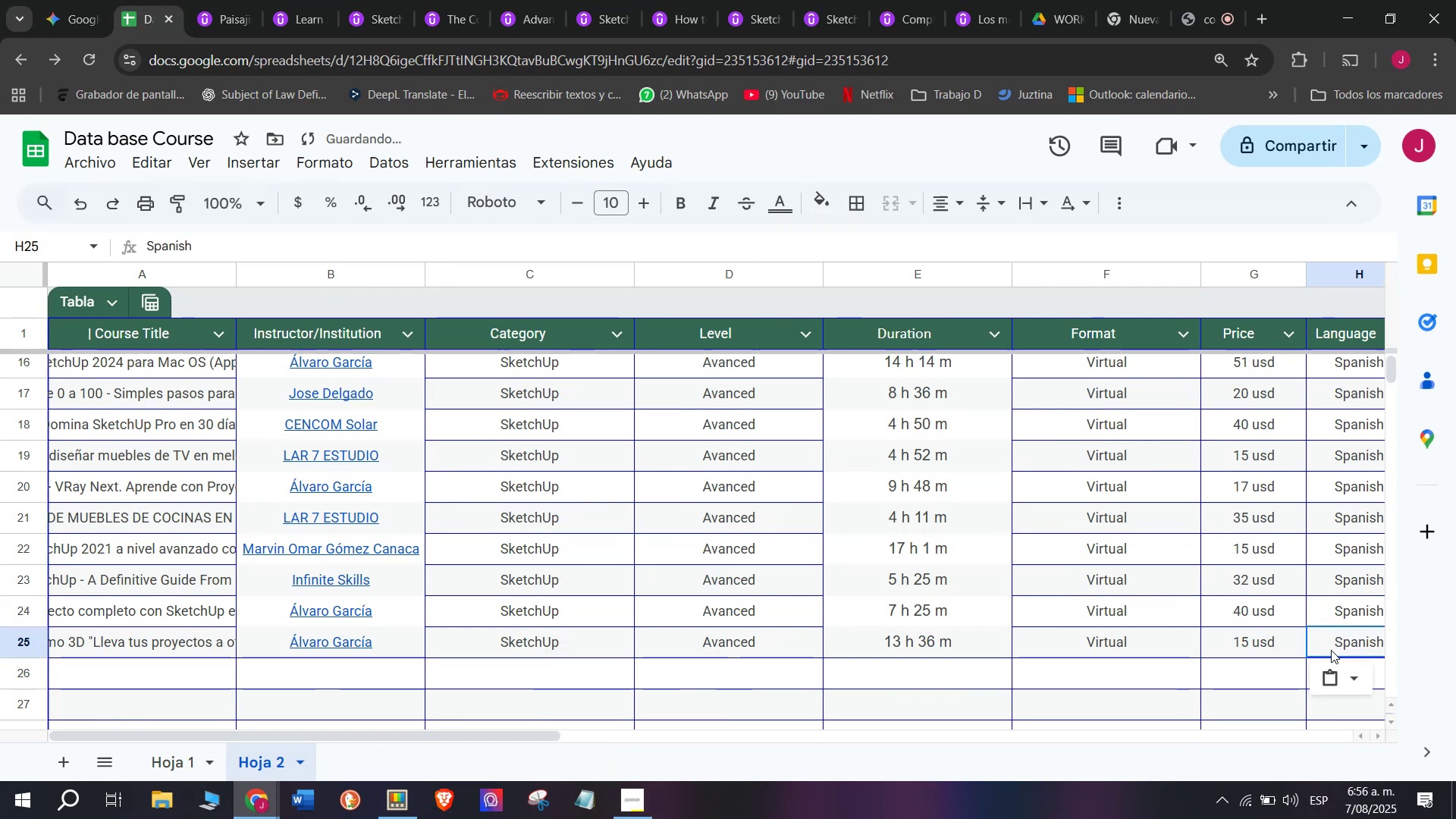 
scroll: coordinate [398, 688], scroll_direction: down, amount: 3.0
 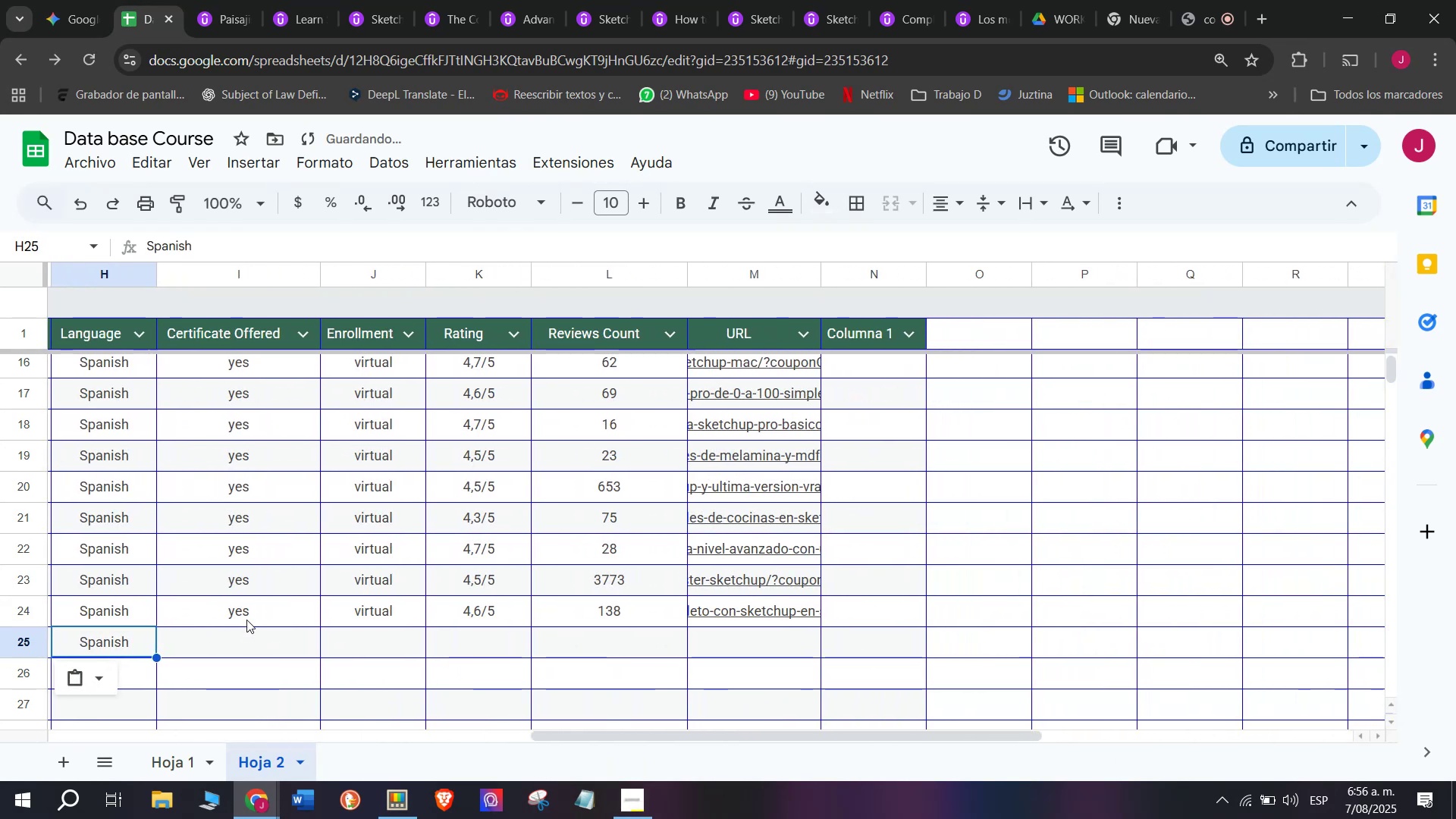 
left_click([246, 618])
 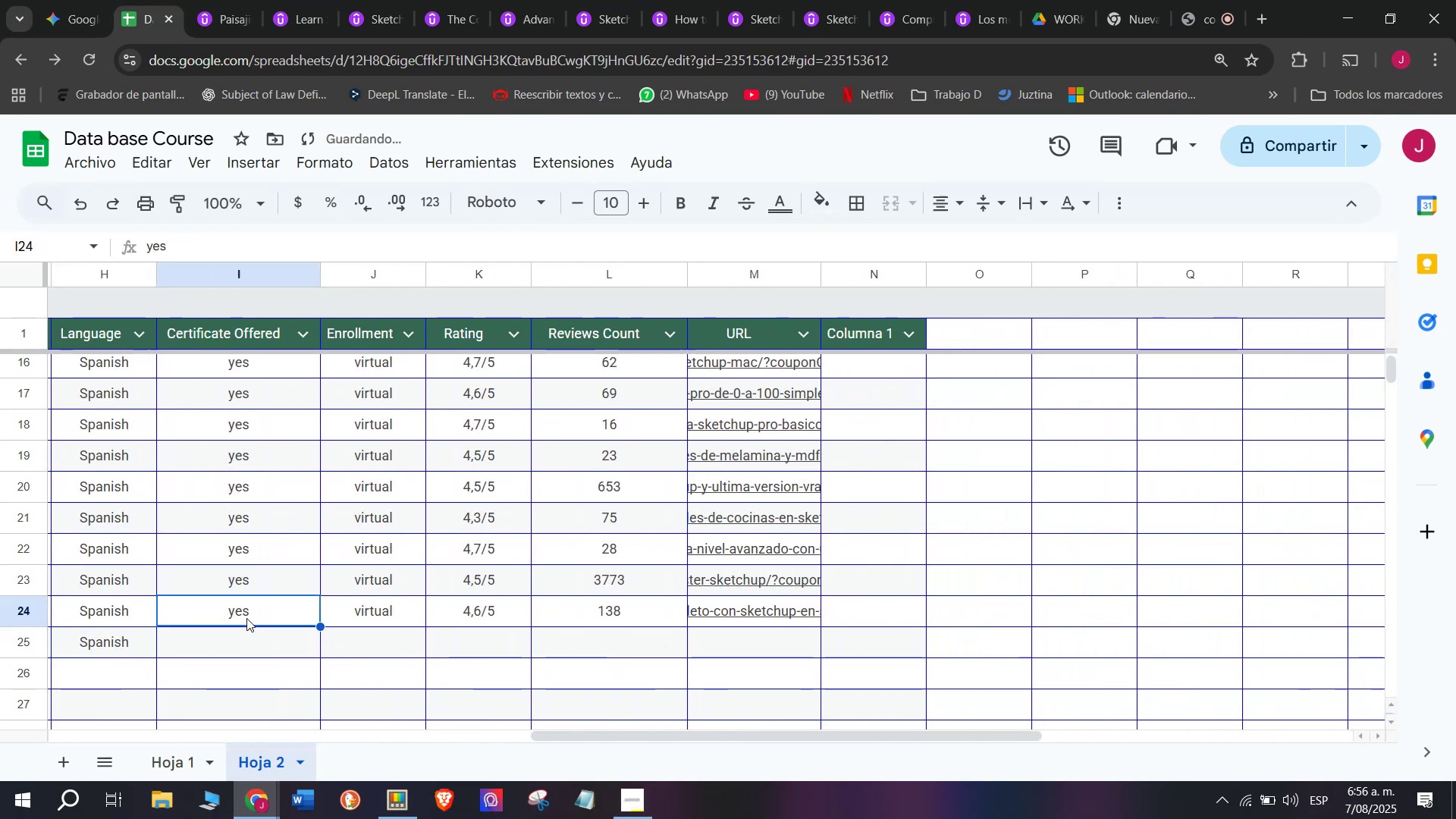 
key(Control+ControlLeft)
 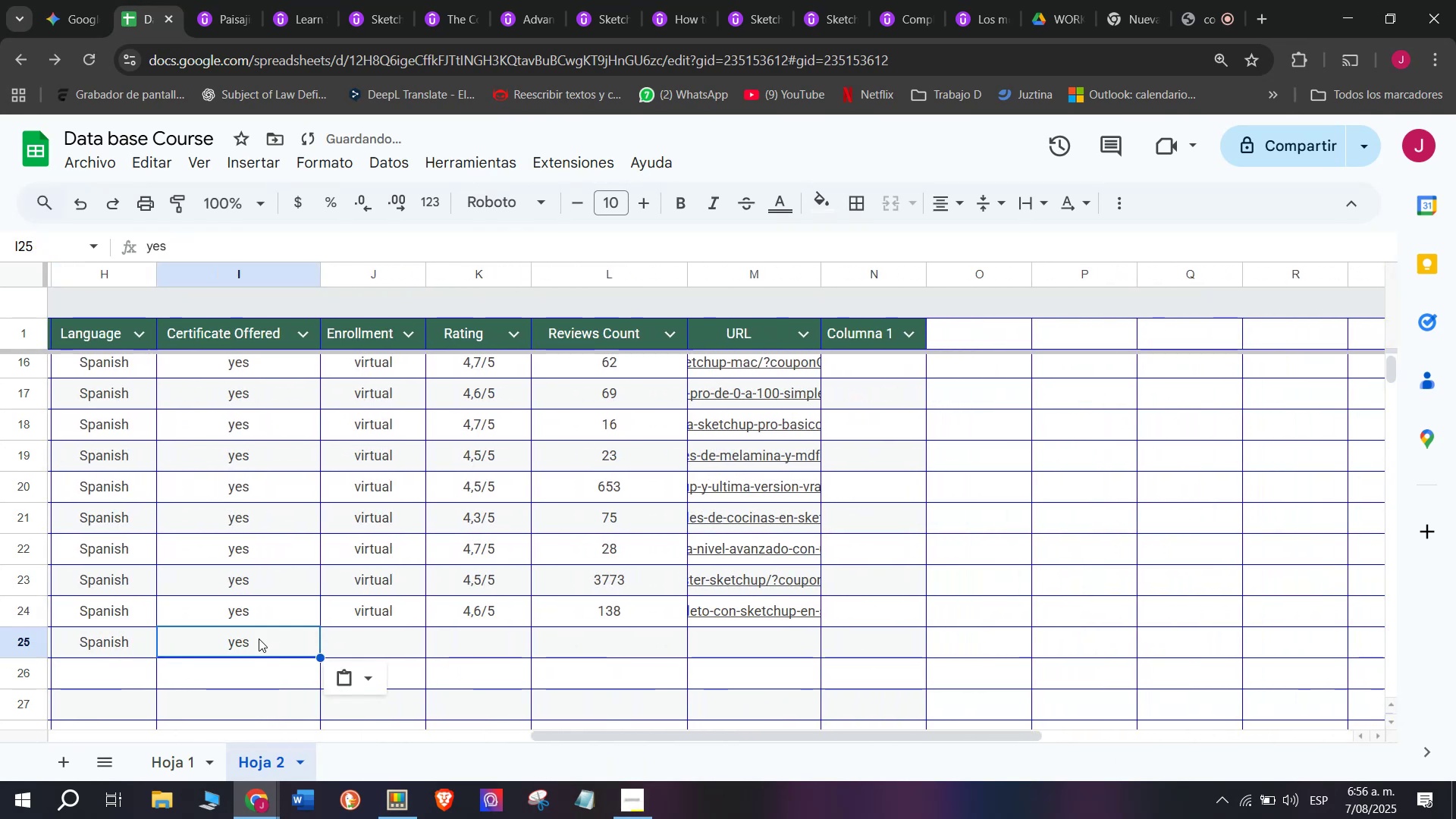 
key(Break)
 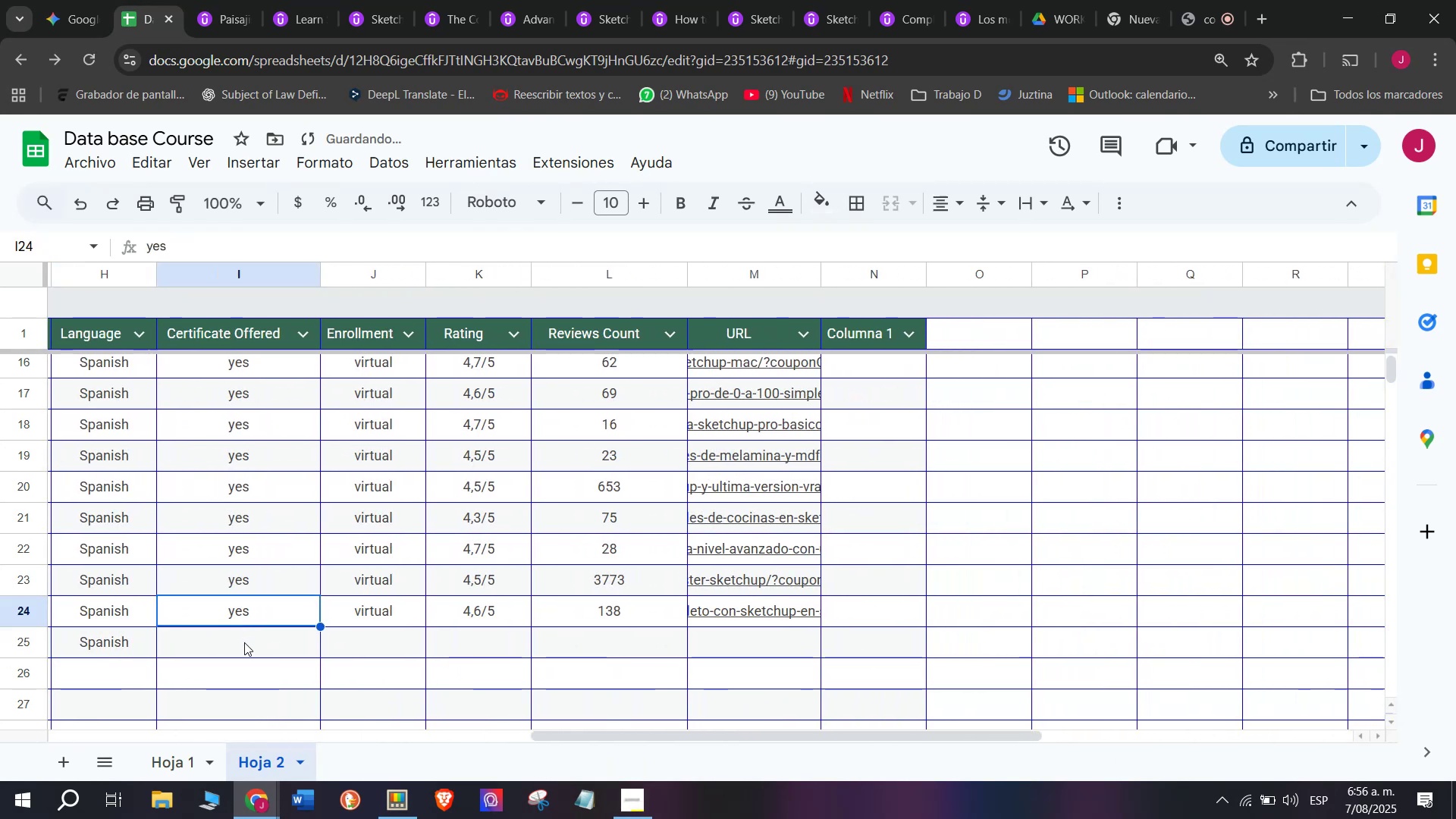 
key(Control+C)
 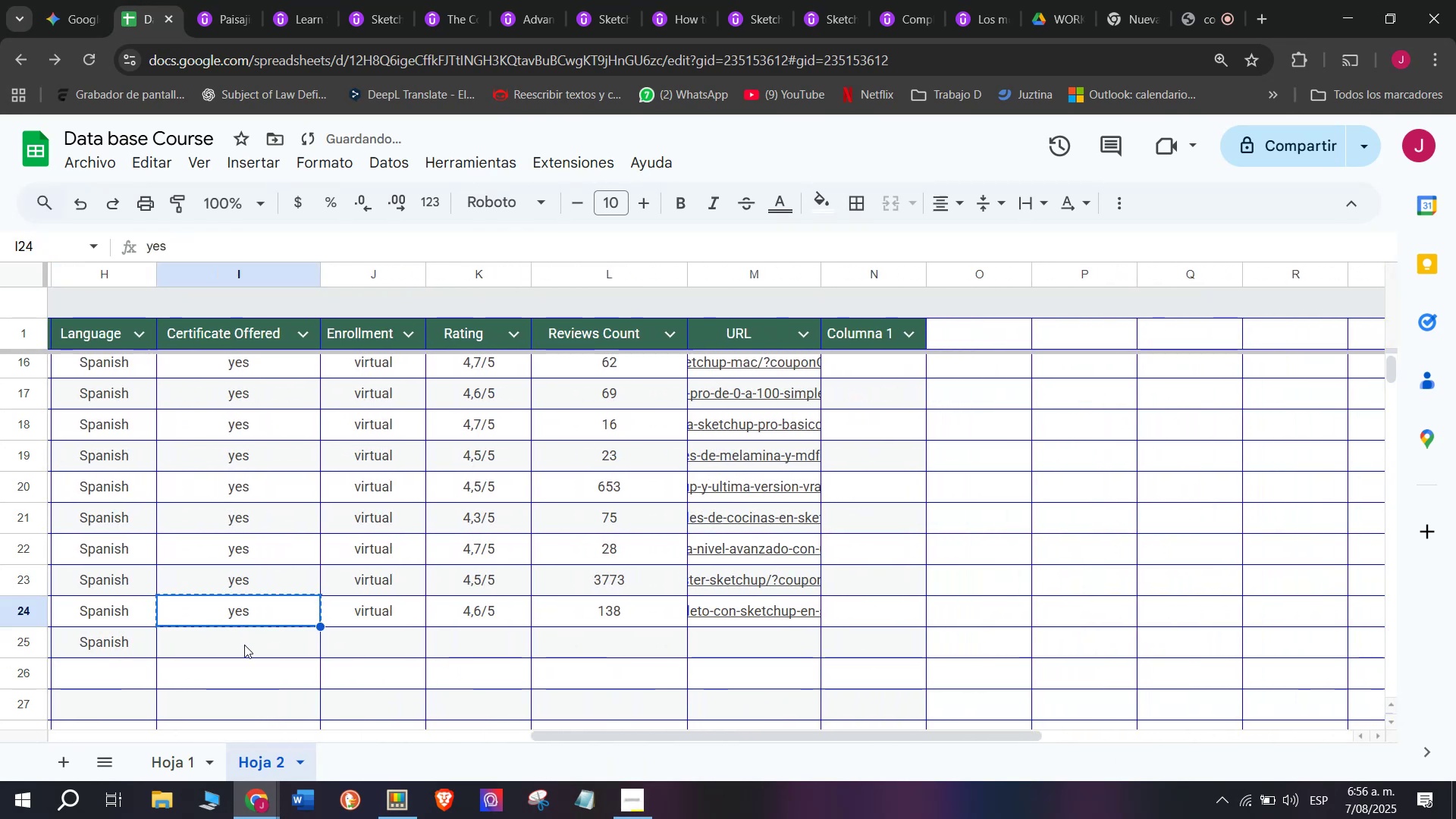 
double_click([244, 645])
 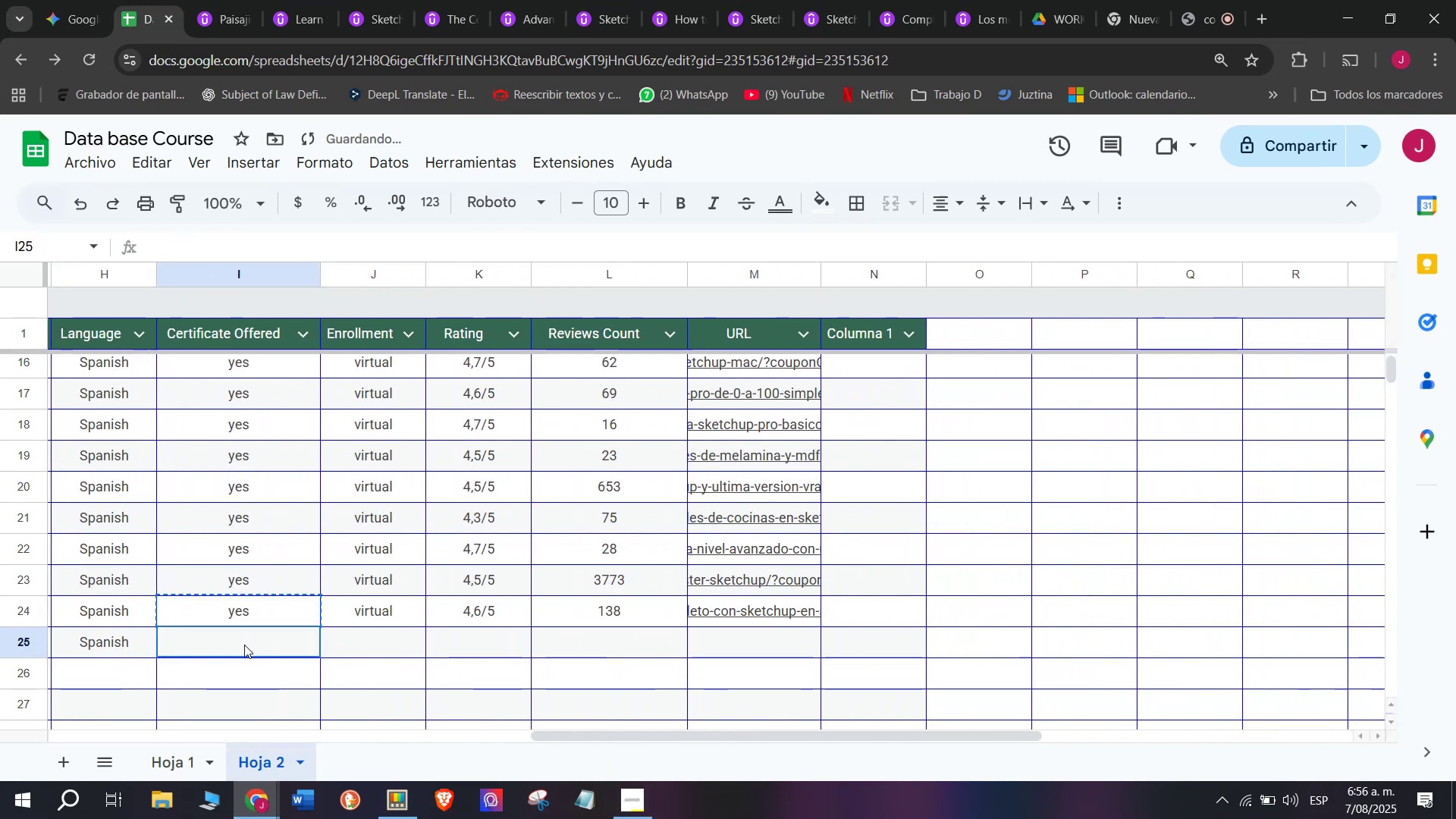 
key(Z)
 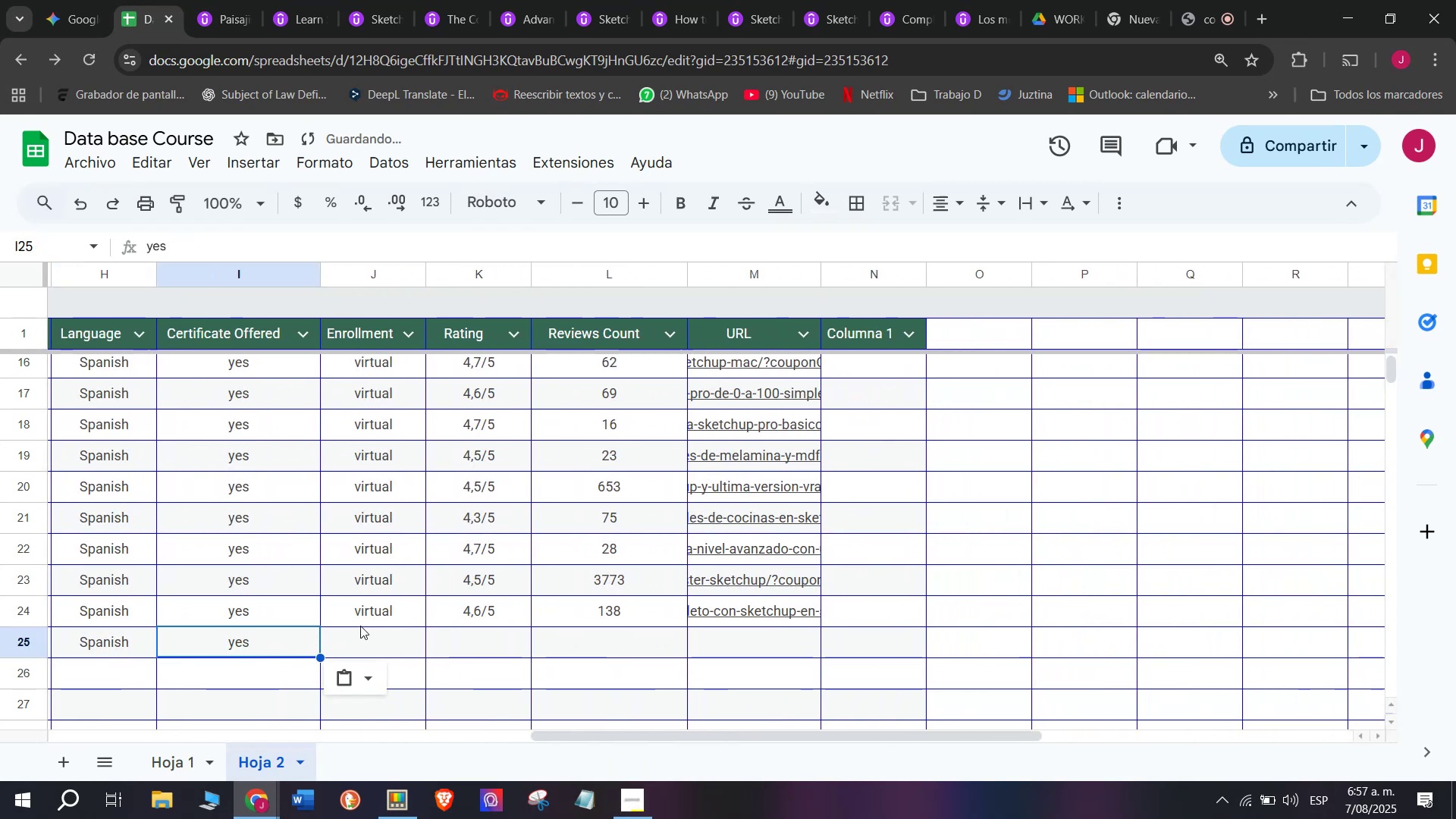 
key(Control+ControlLeft)
 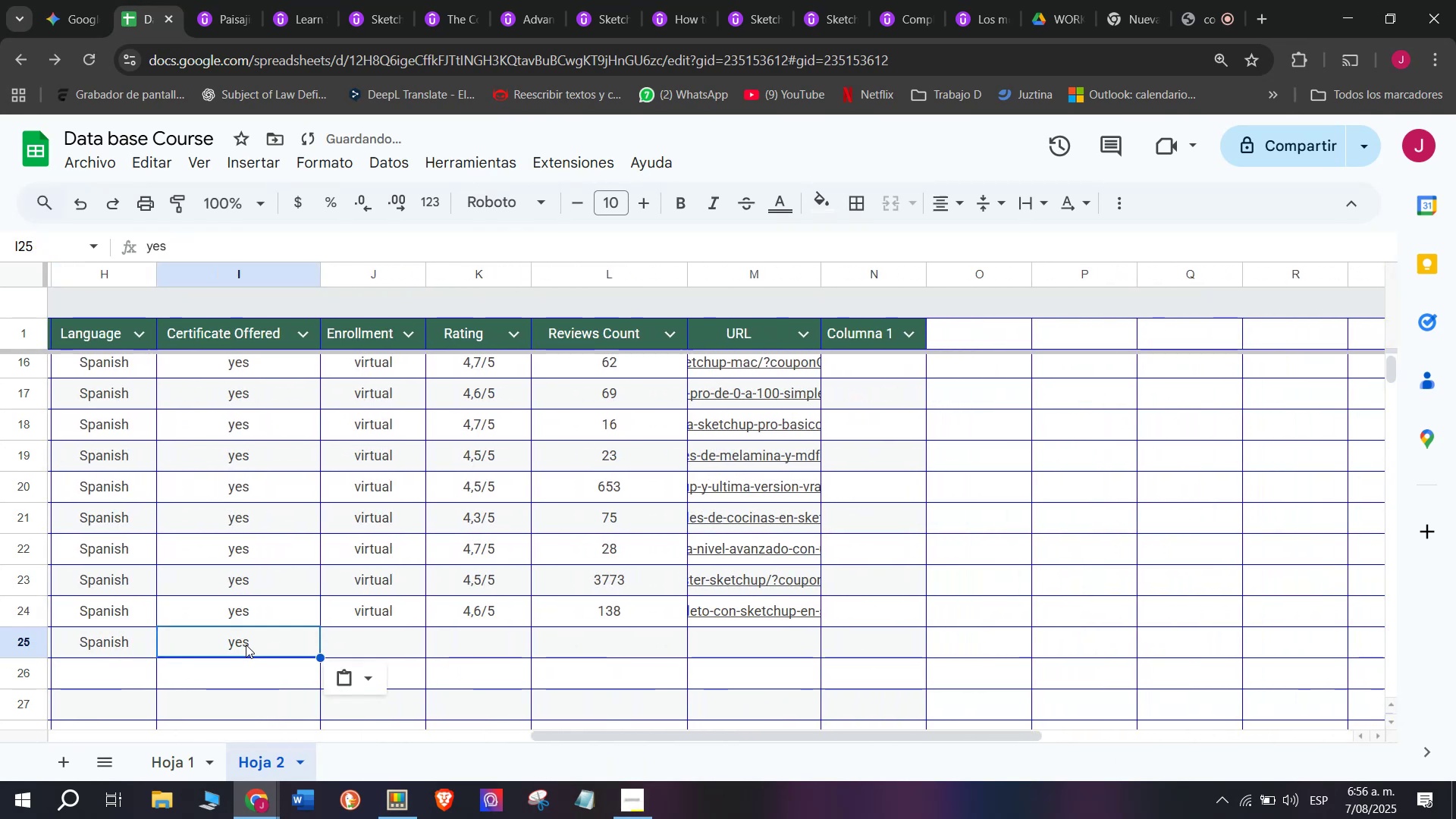 
key(Control+V)
 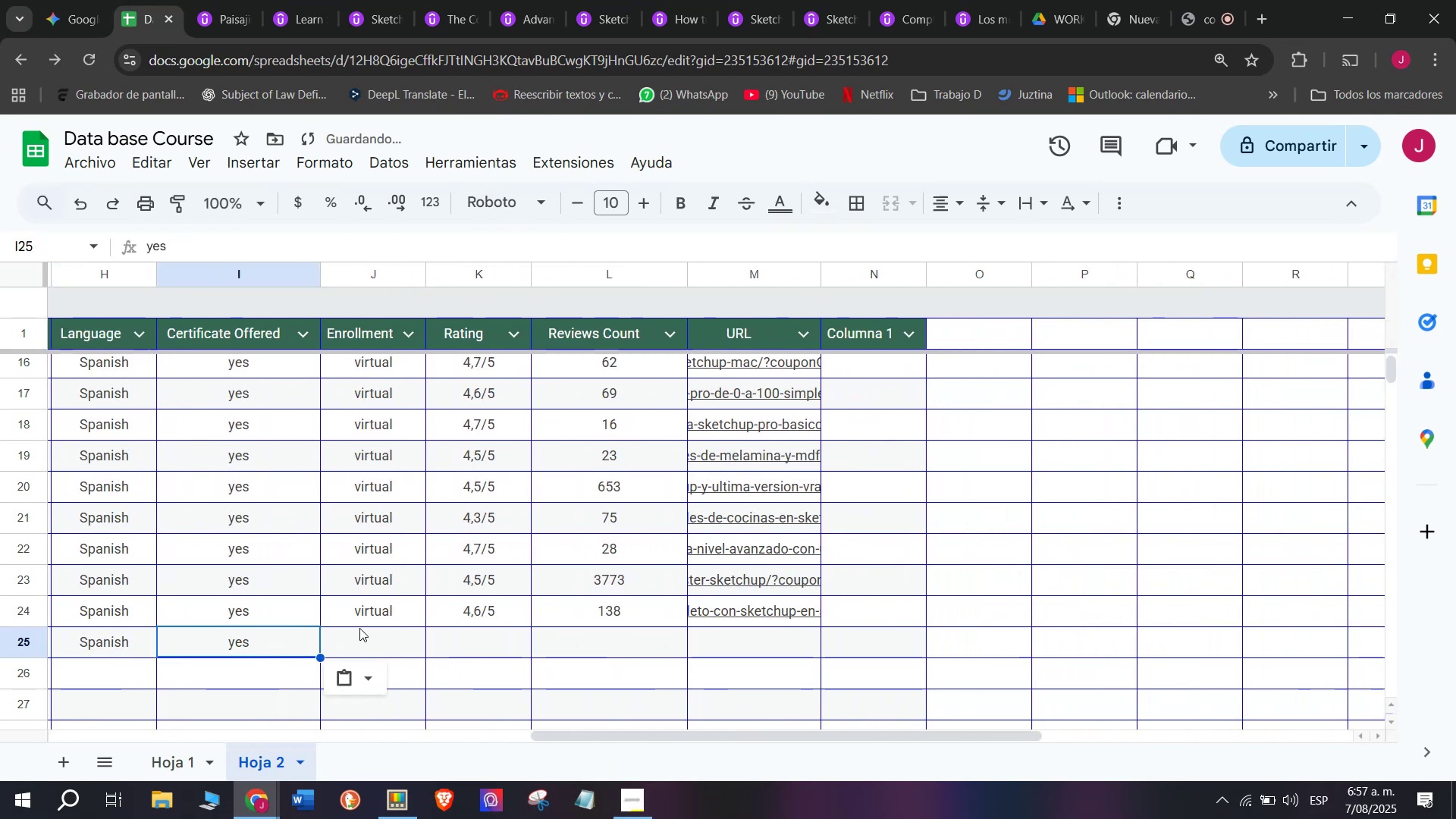 
left_click([360, 626])
 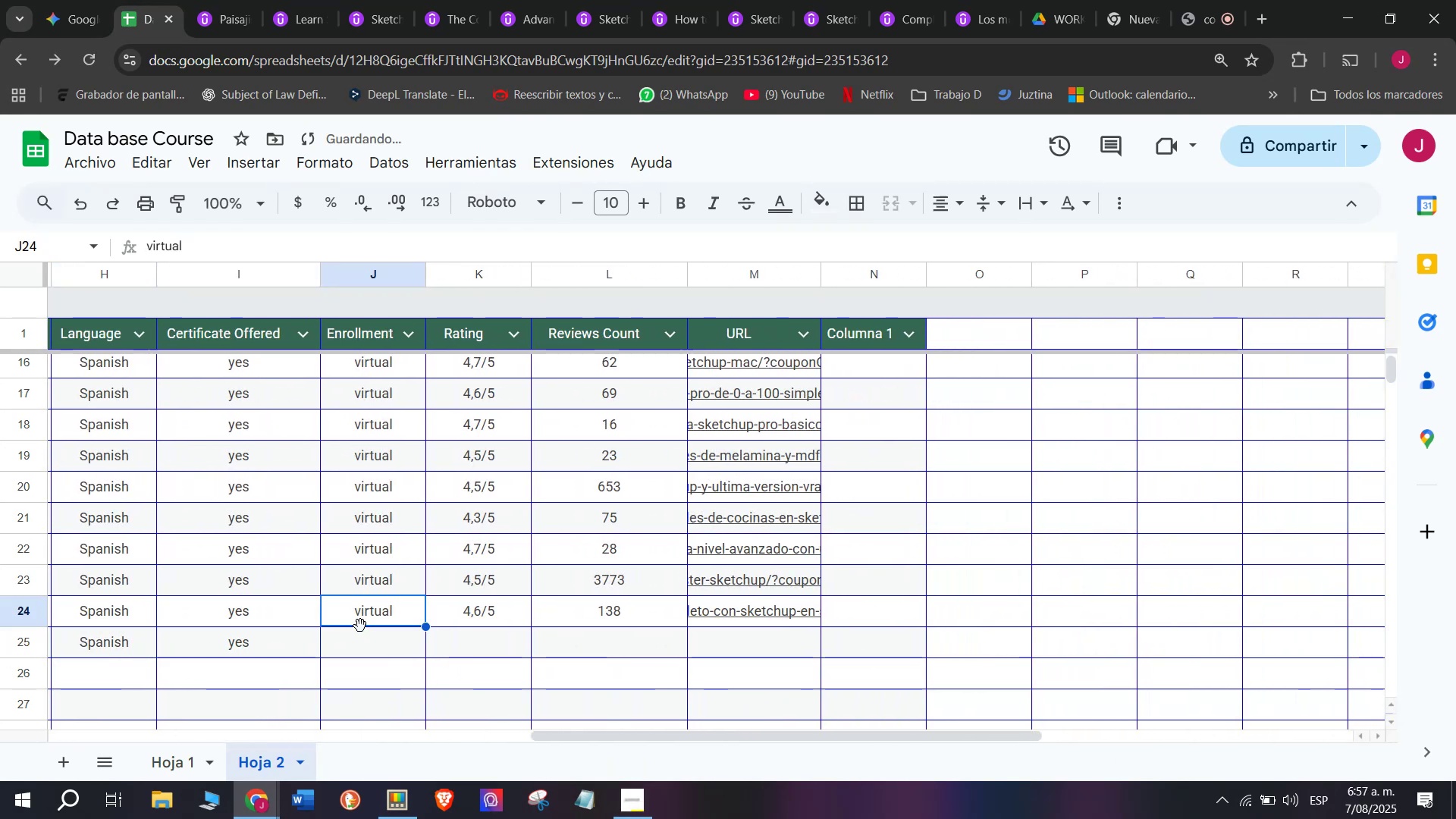 
key(Break)
 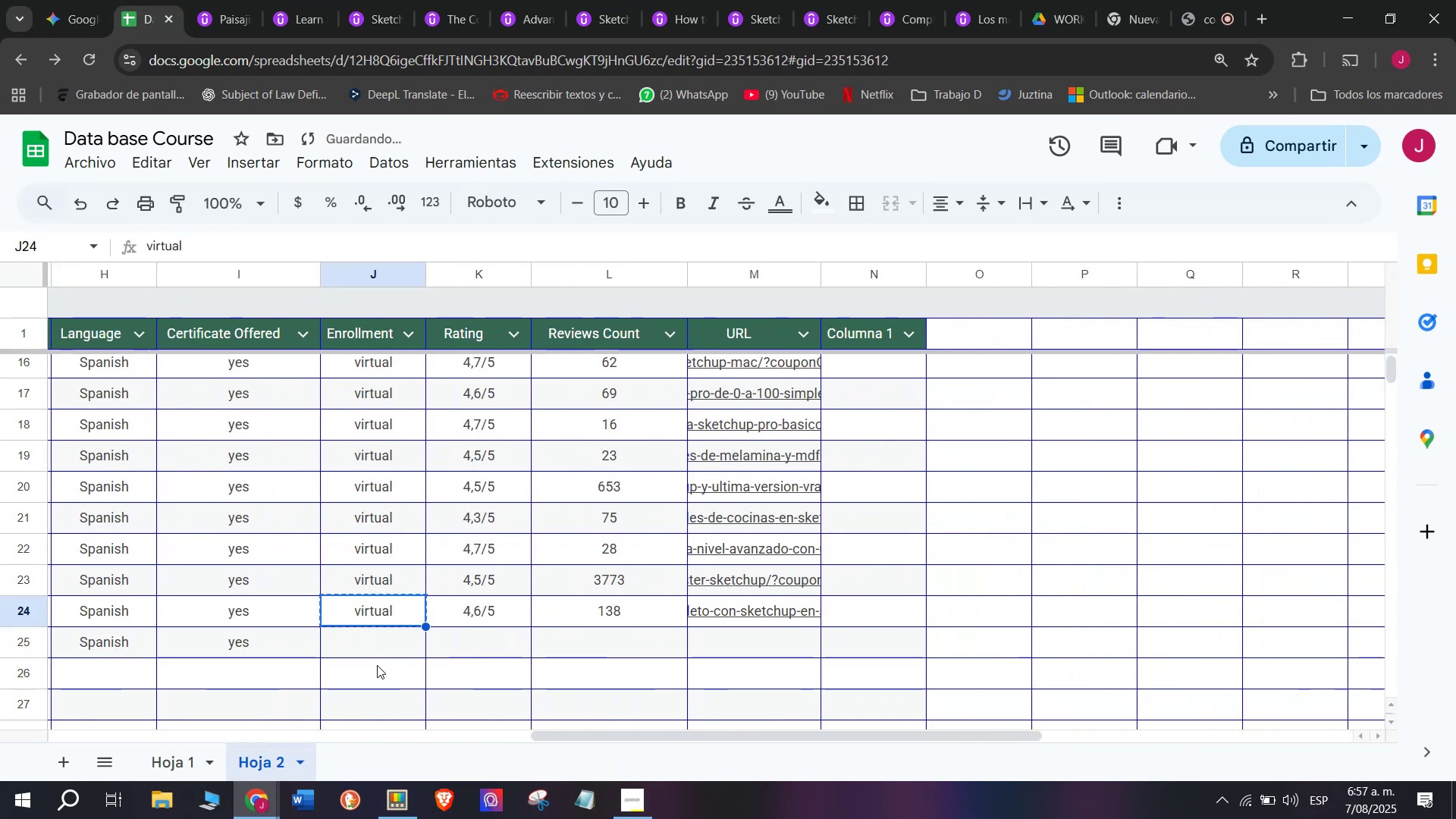 
key(Control+C)
 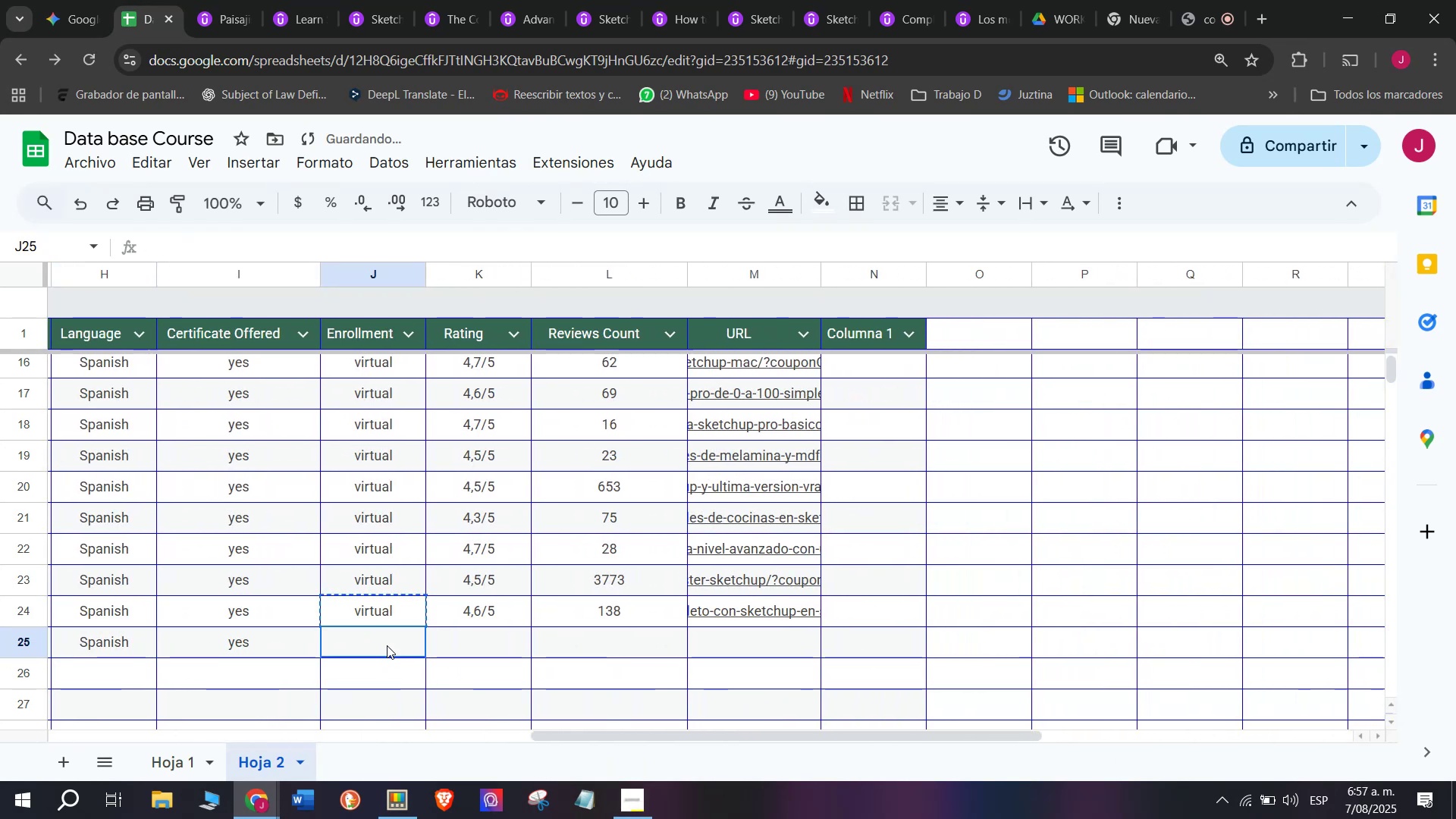 
key(Control+ControlLeft)
 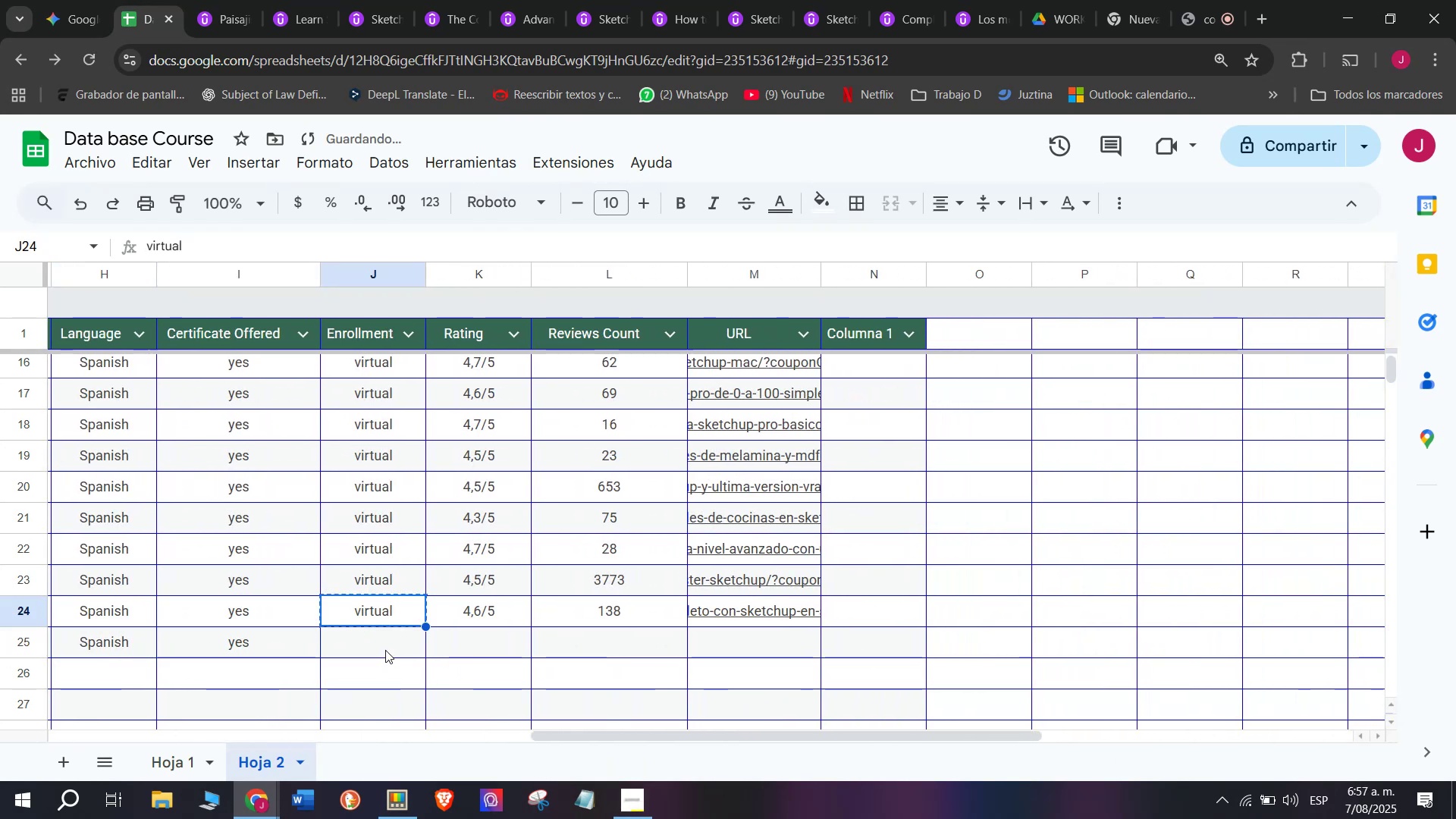 
key(Control+ControlLeft)
 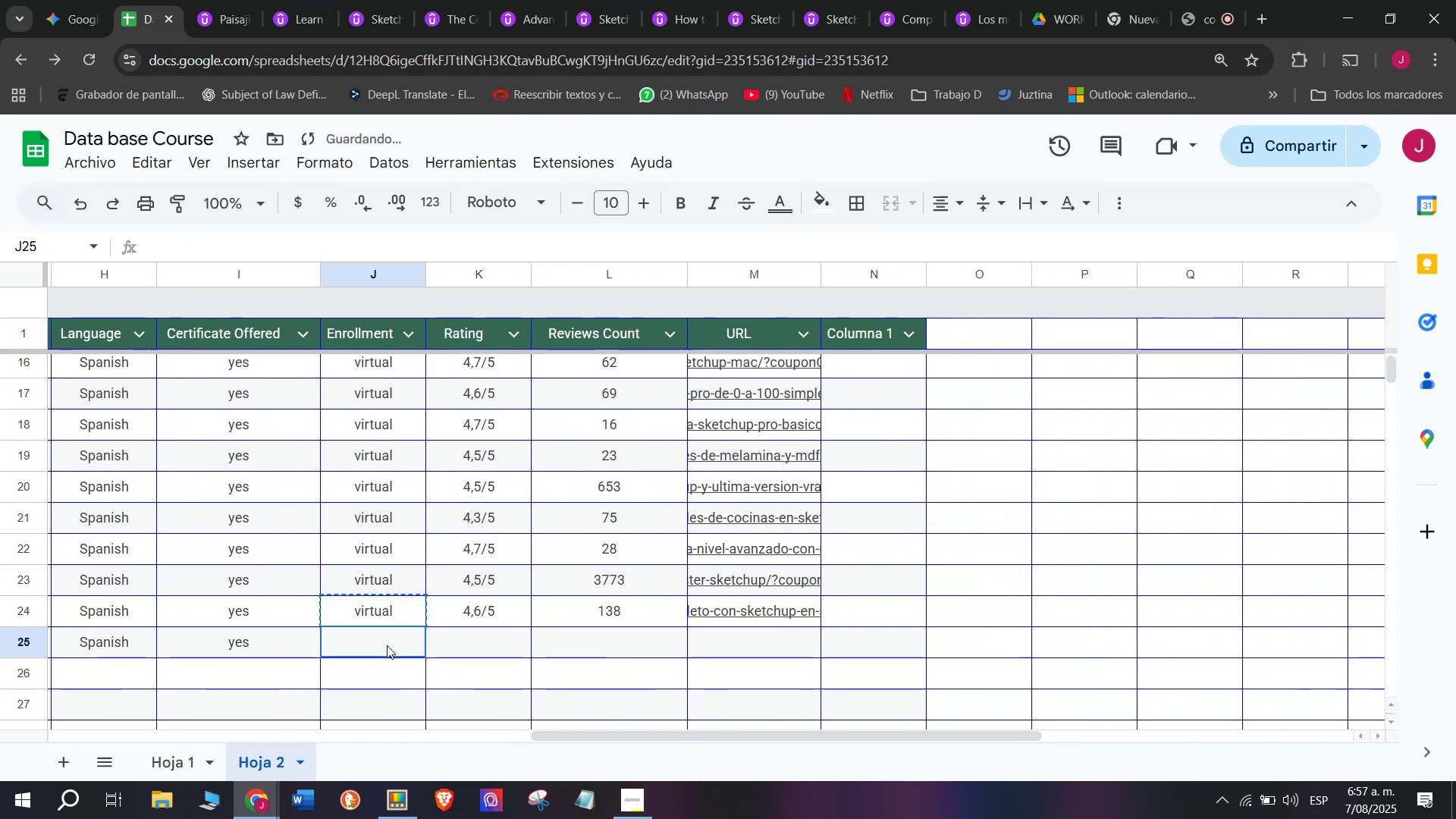 
key(Z)
 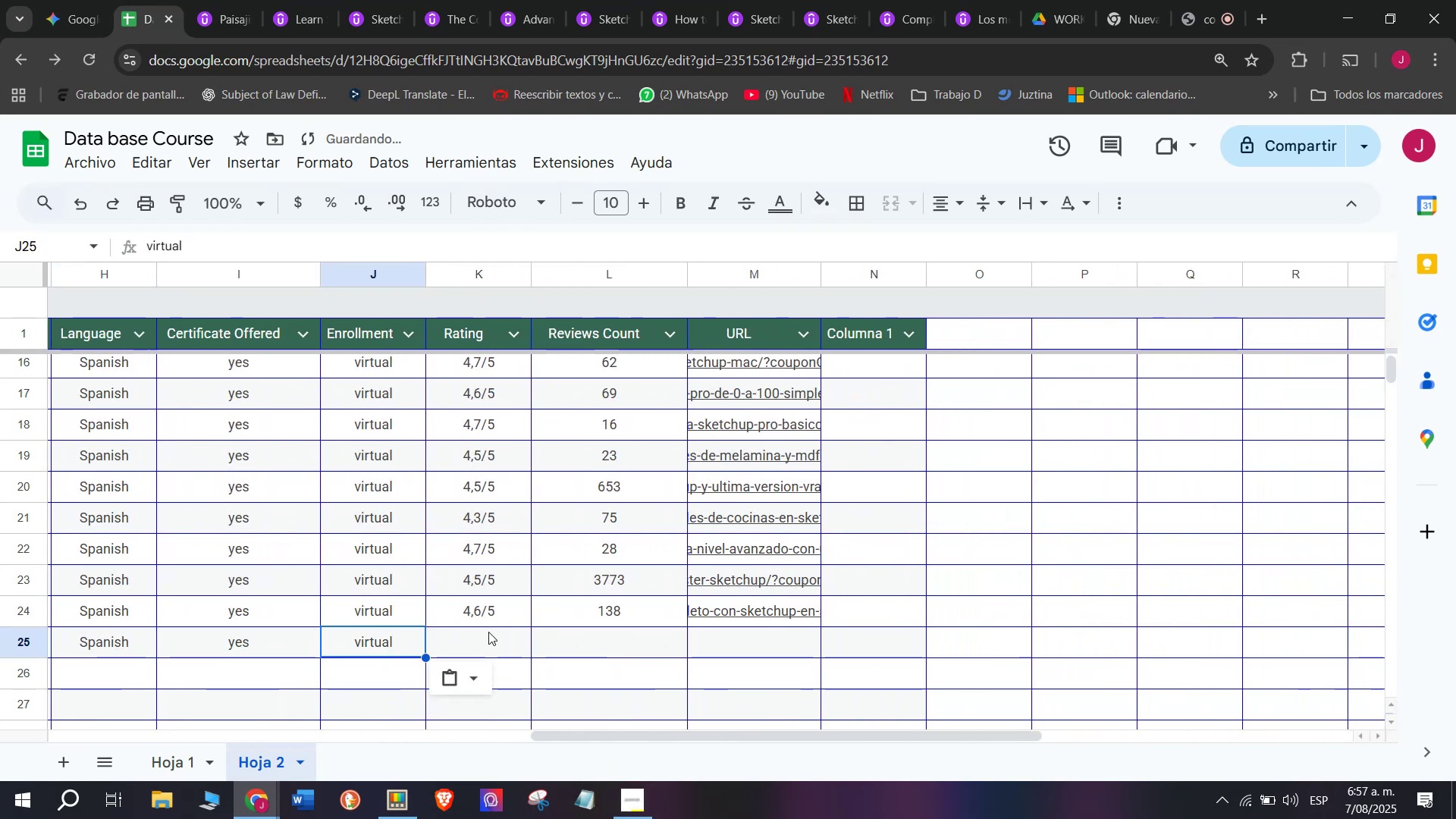 
key(Control+V)
 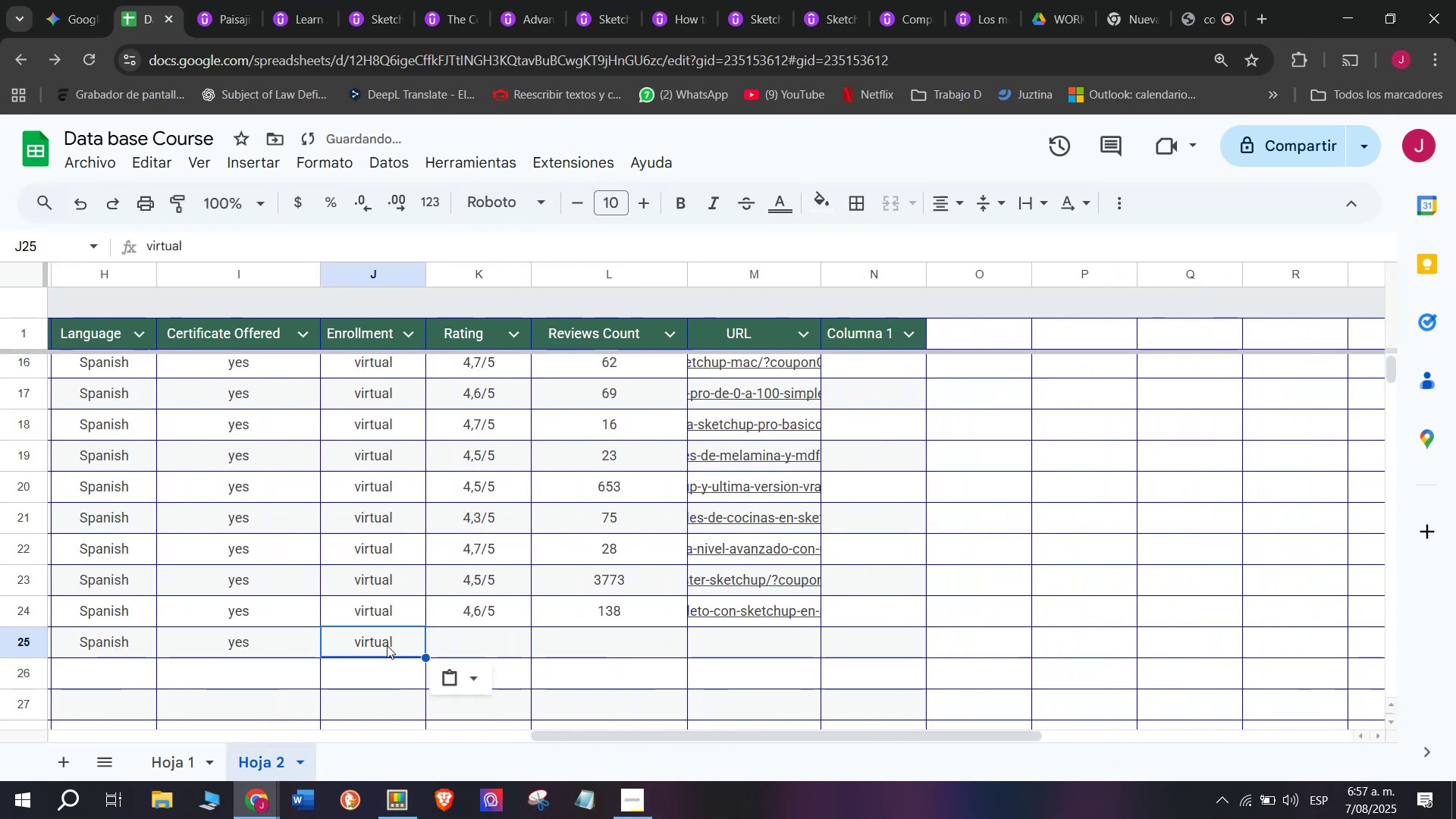 
left_click([387, 645])
 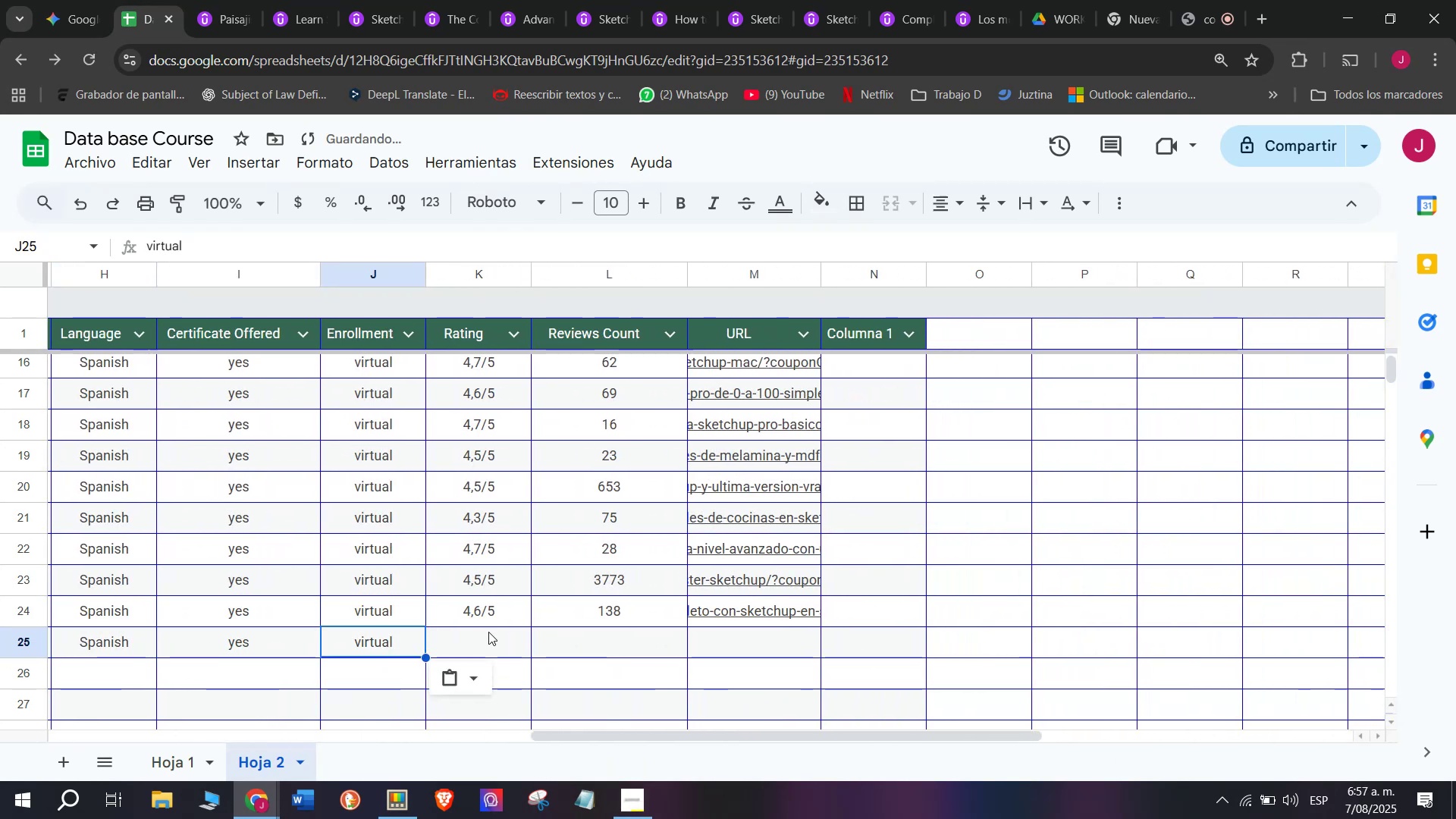 
left_click([490, 632])
 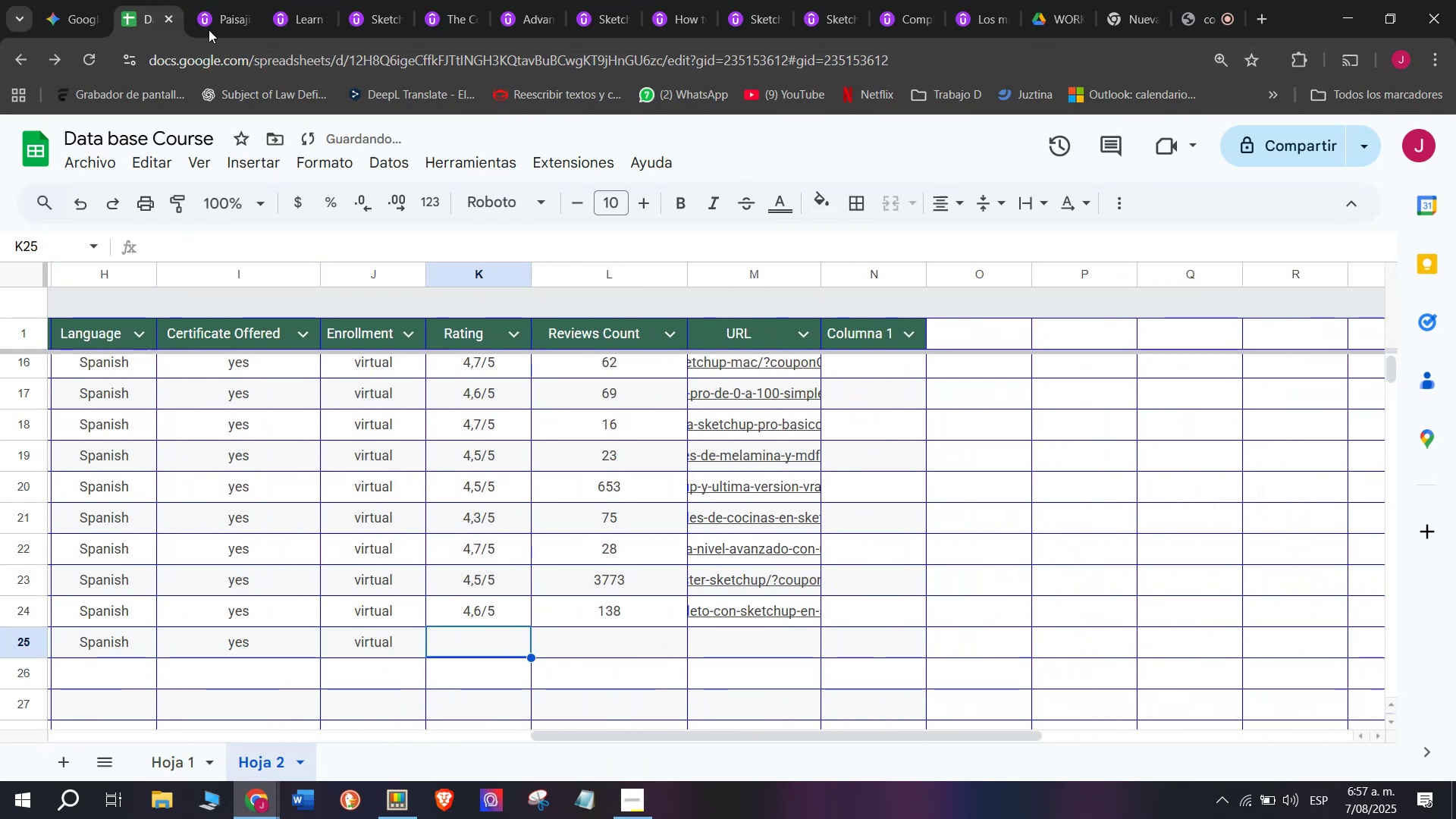 
left_click([219, 21])
 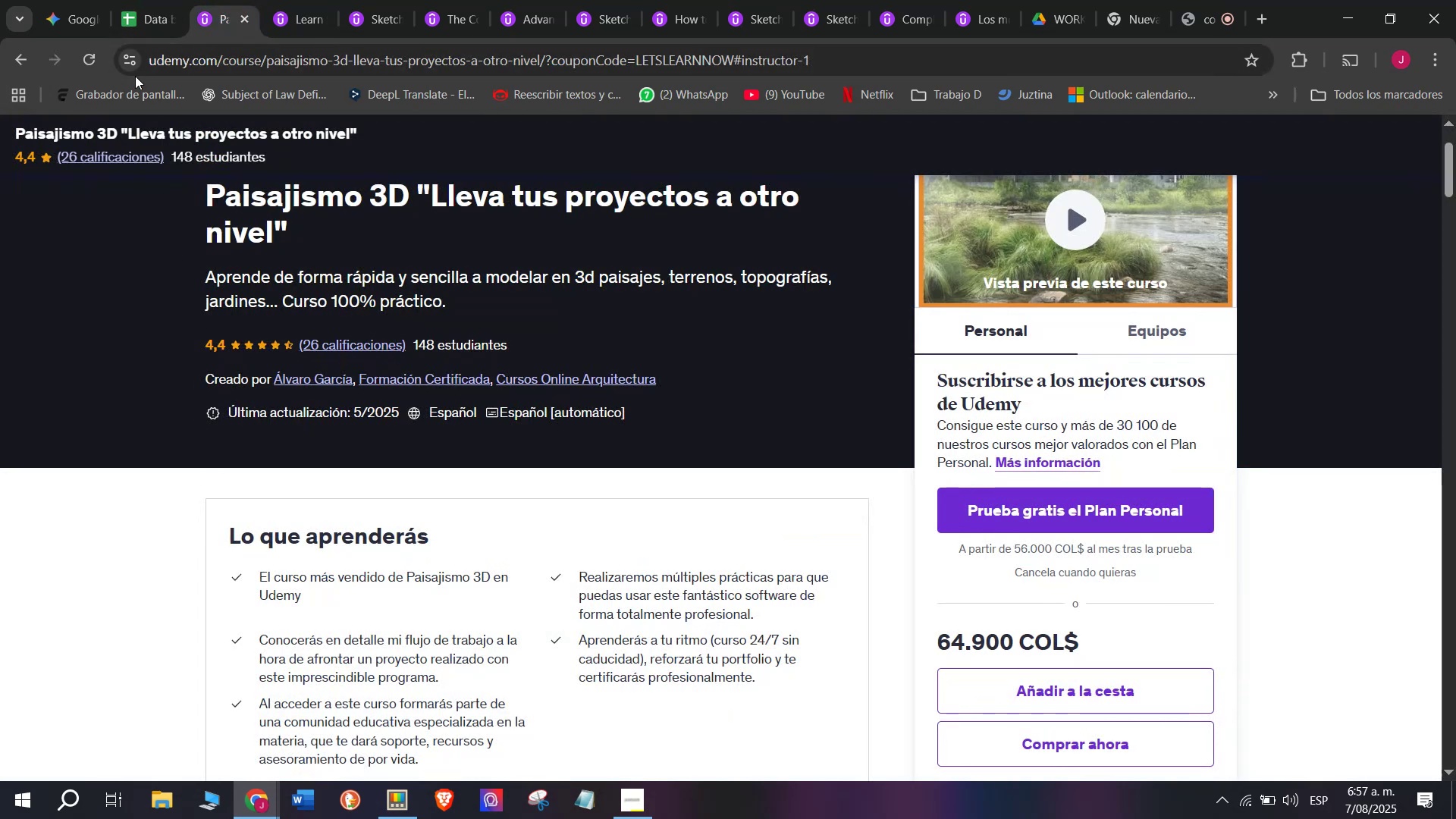 
left_click([152, 0])
 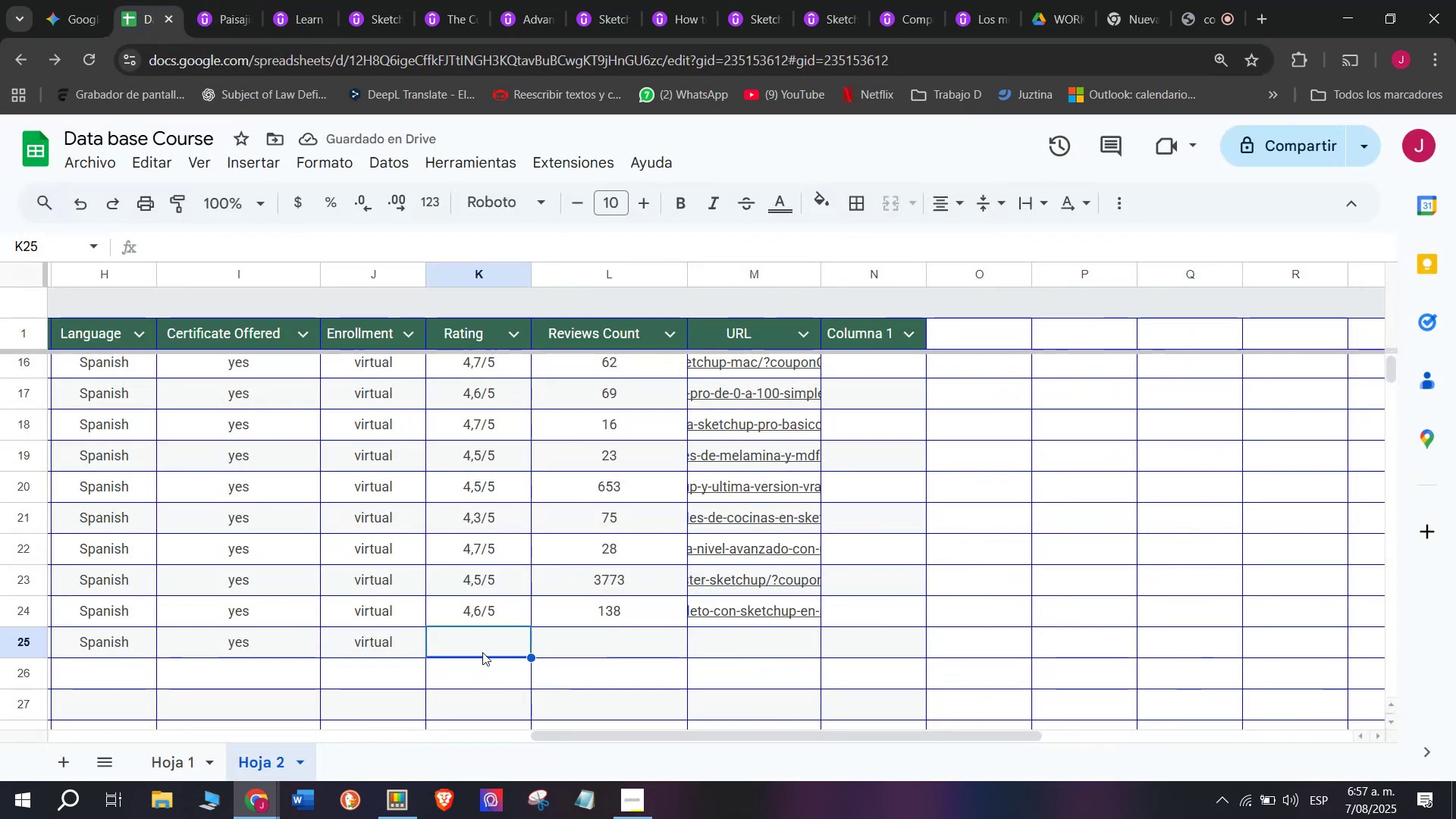 
left_click([492, 619])
 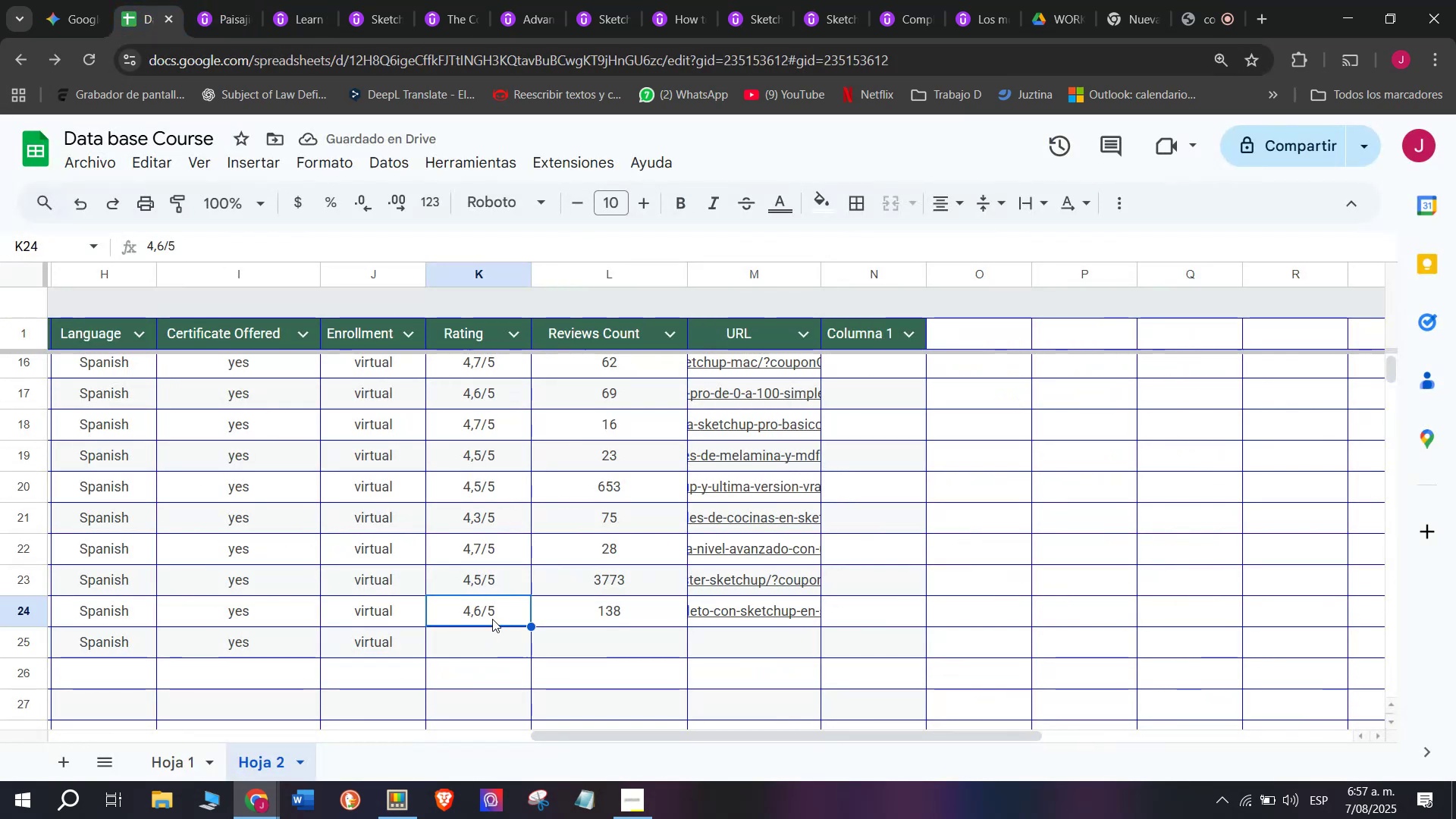 
key(Break)
 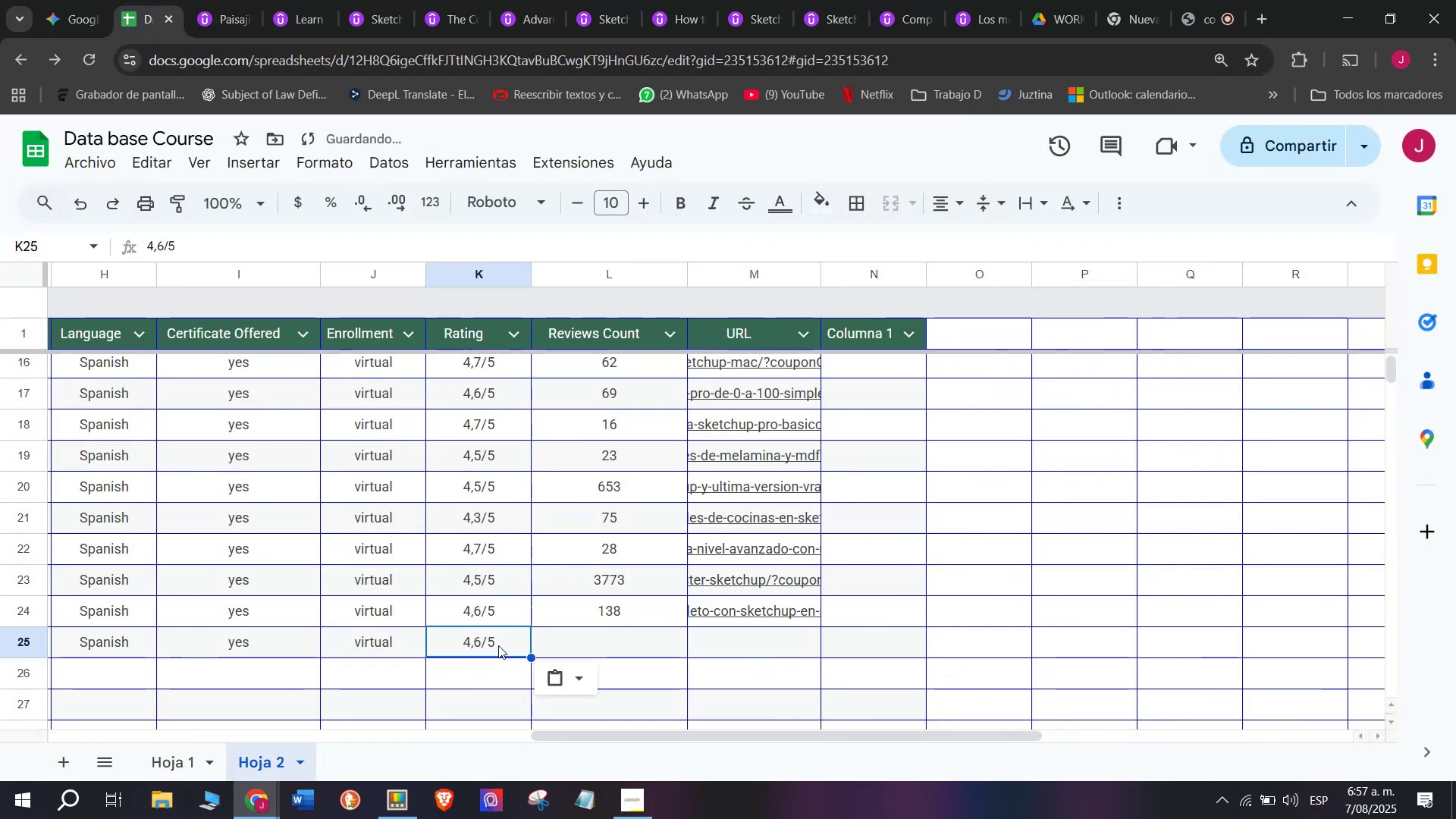 
key(Control+ControlLeft)
 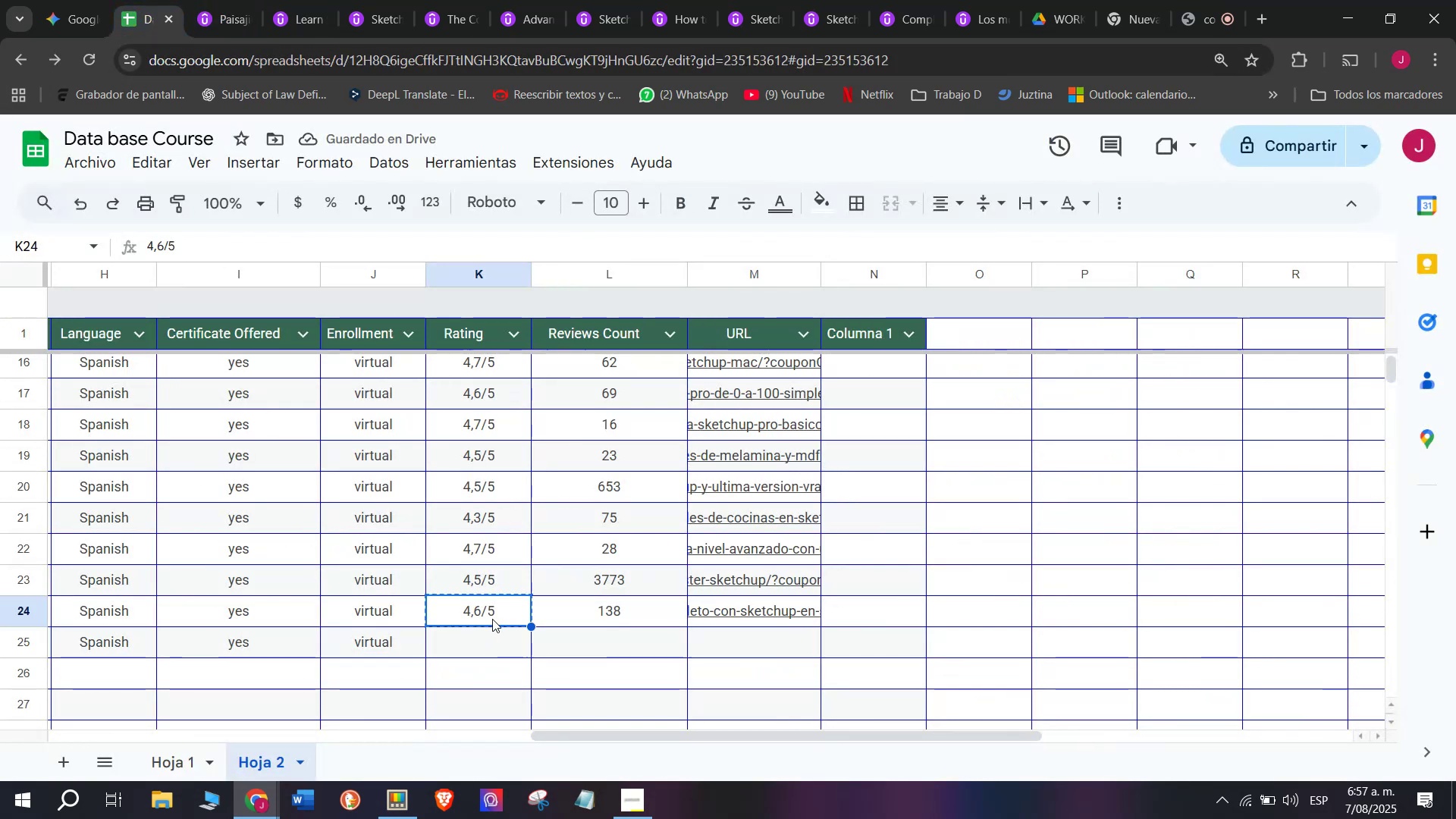 
key(Control+C)
 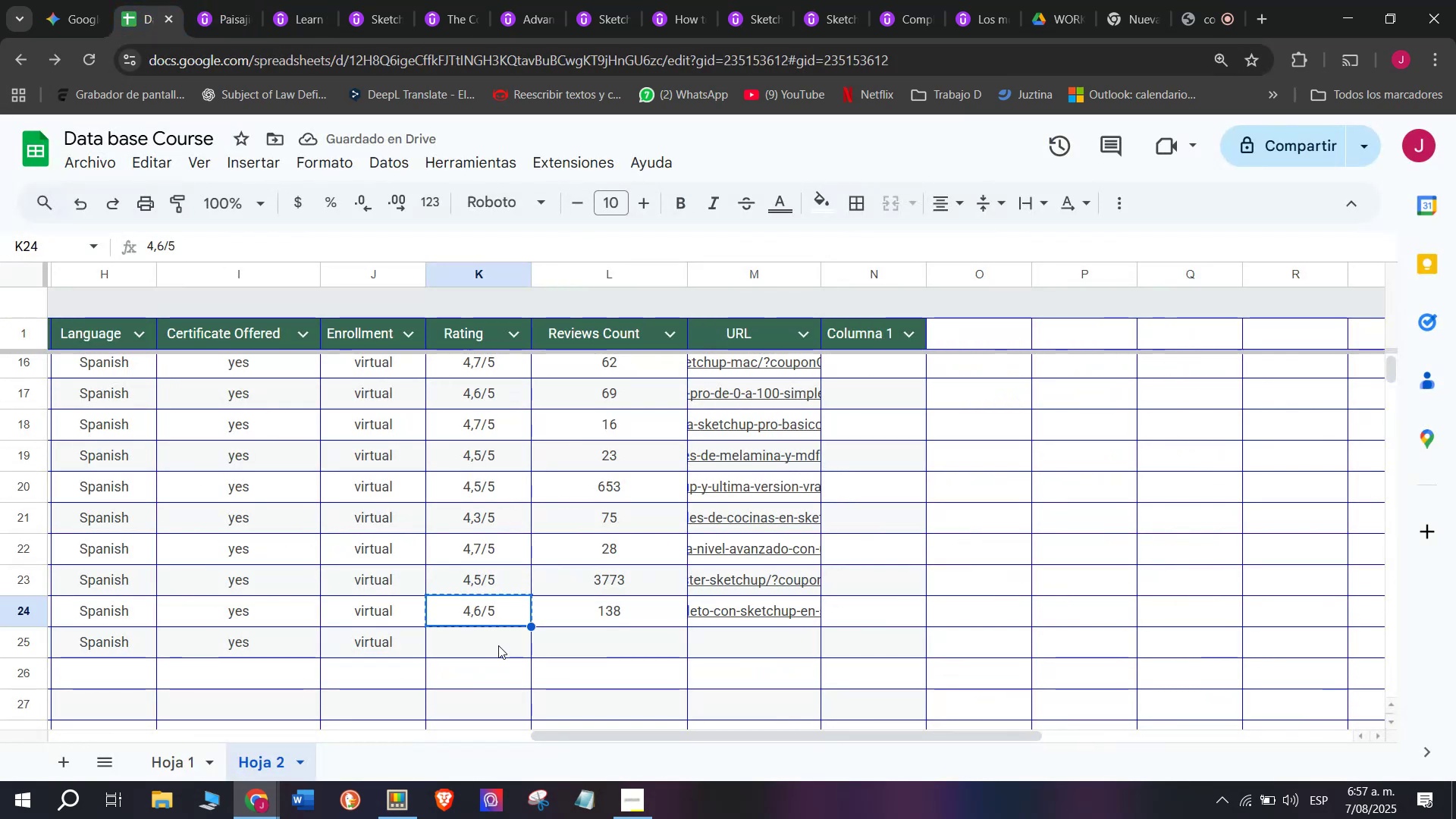 
left_click([498, 645])
 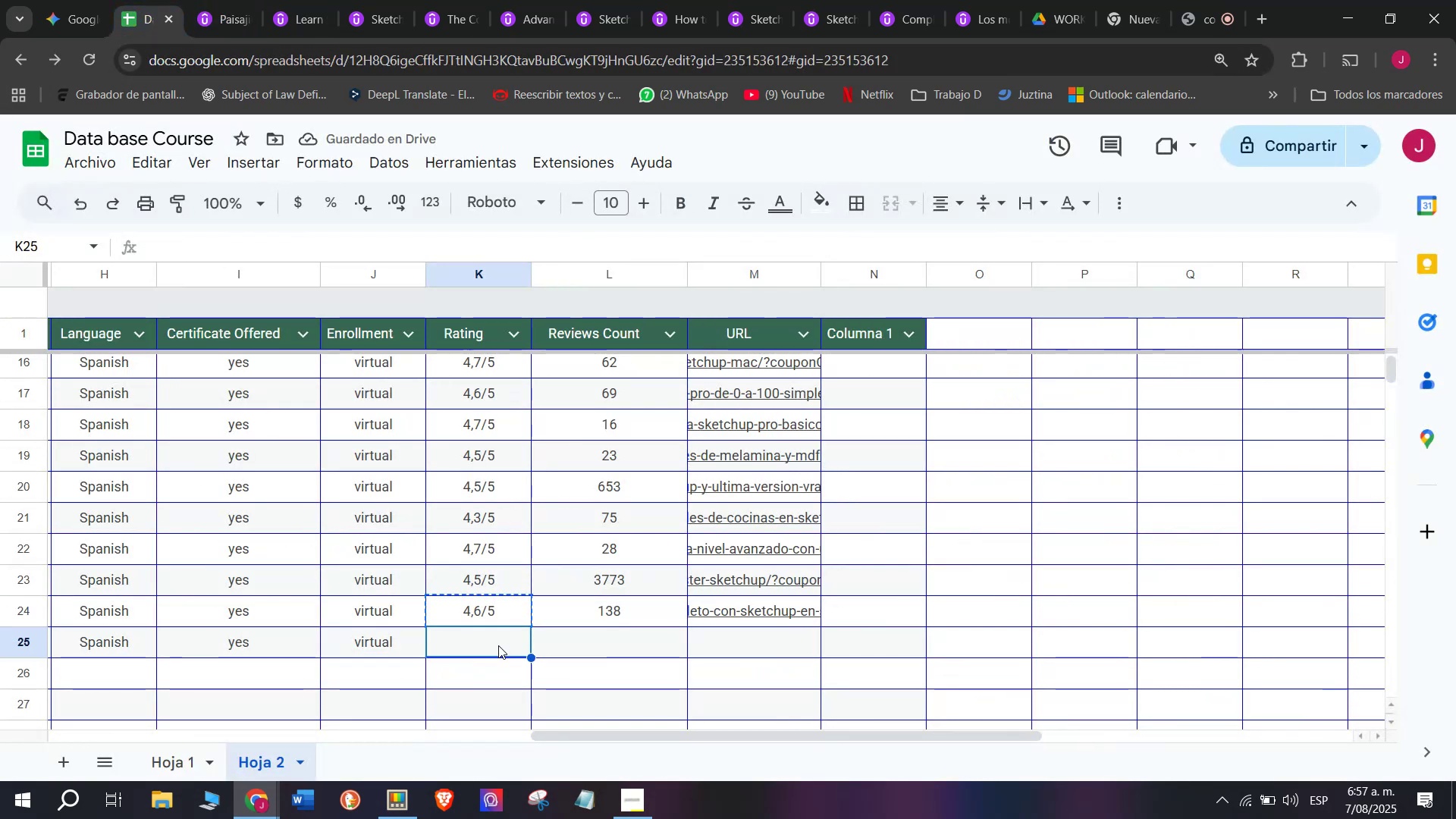 
key(Z)
 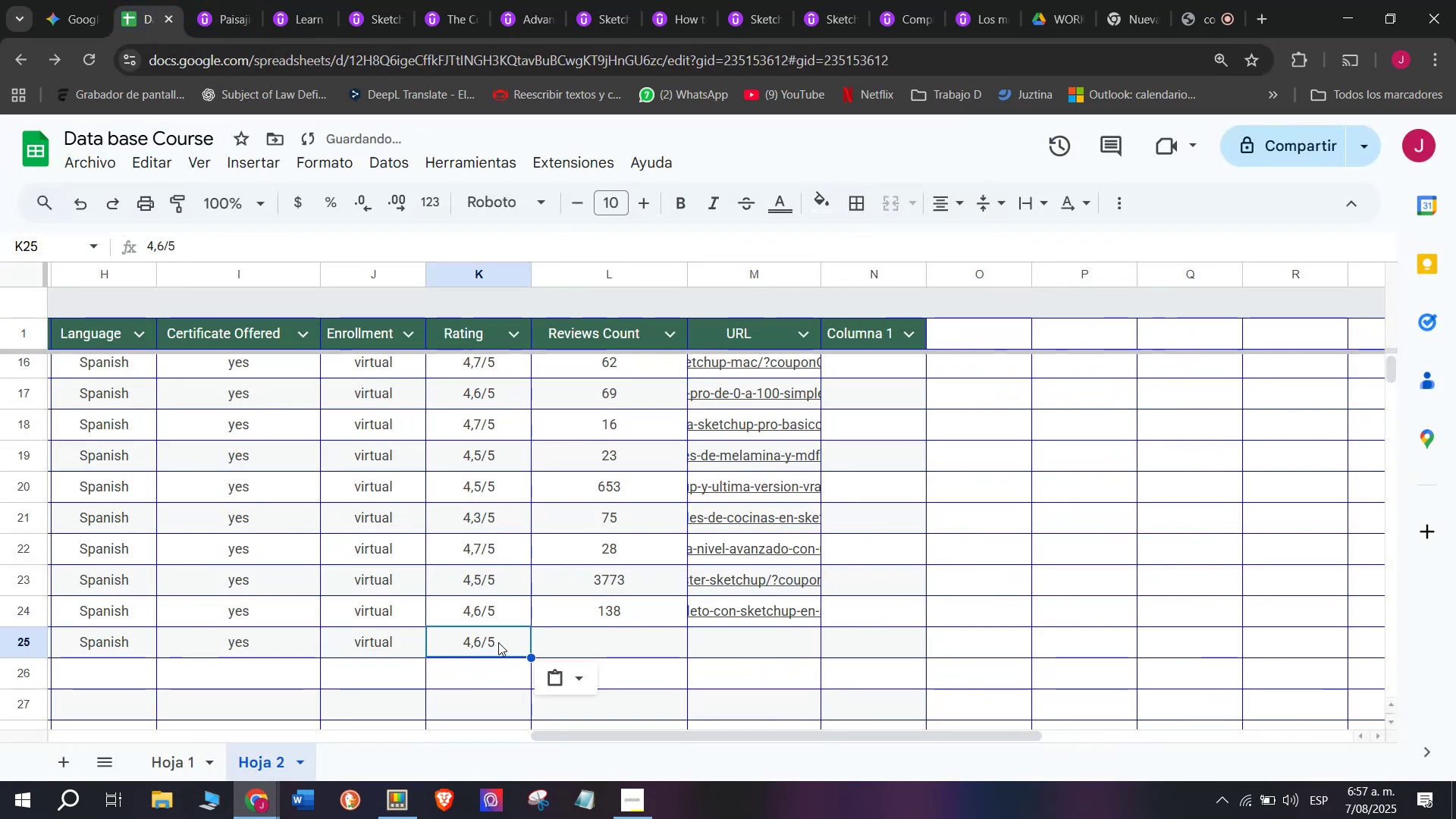 
key(Control+V)
 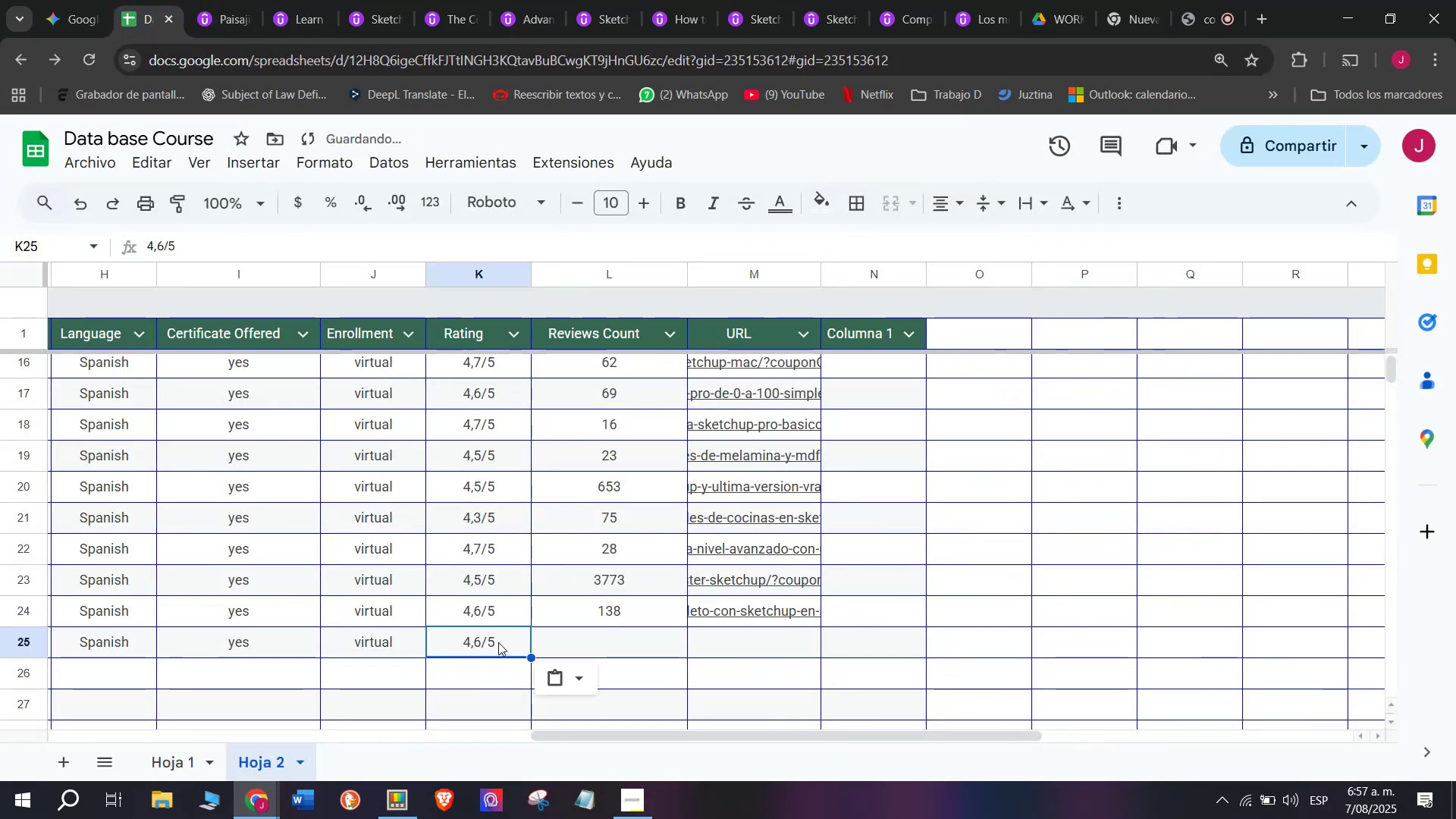 
key(Control+ControlLeft)
 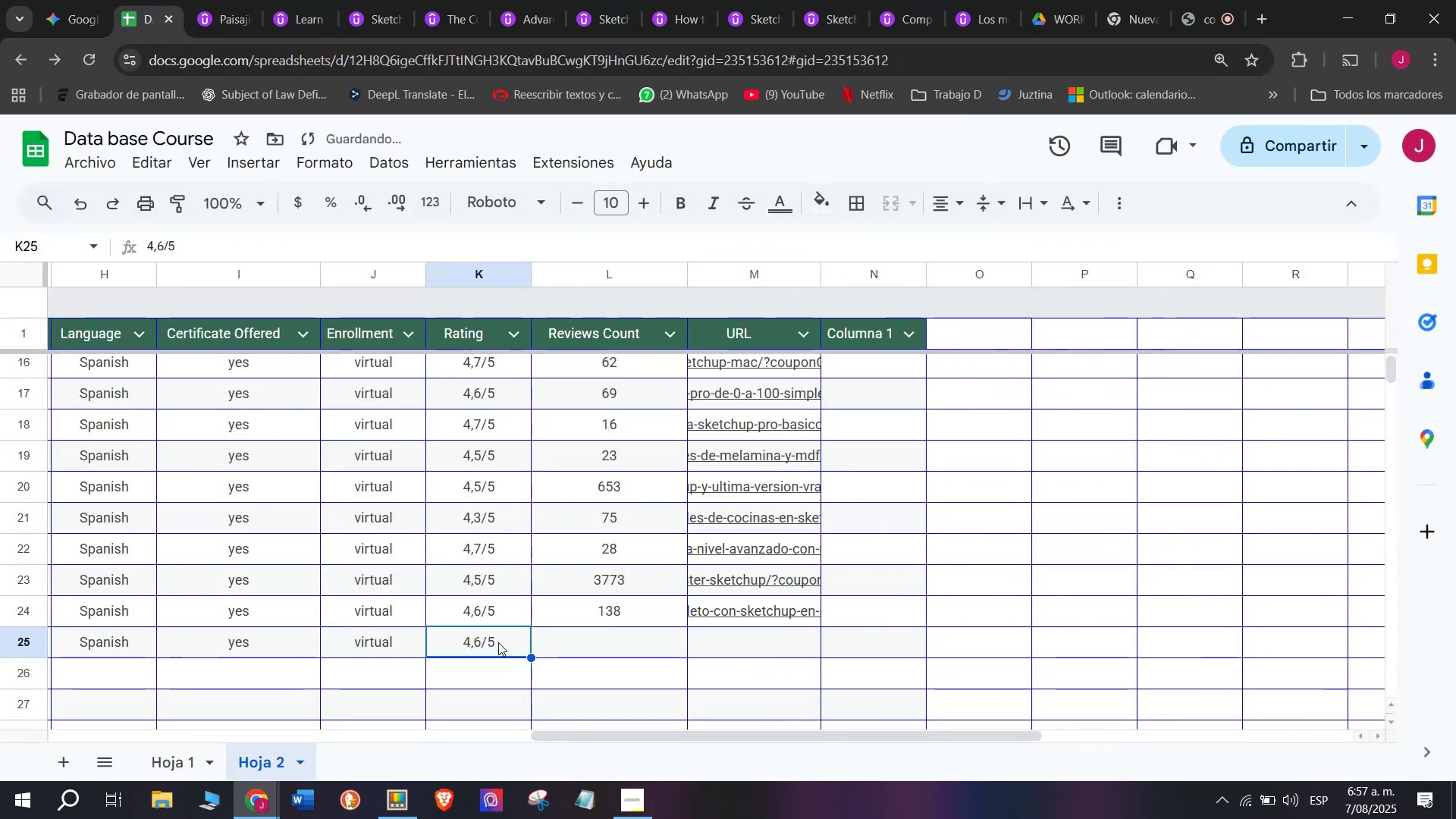 
double_click([498, 642])
 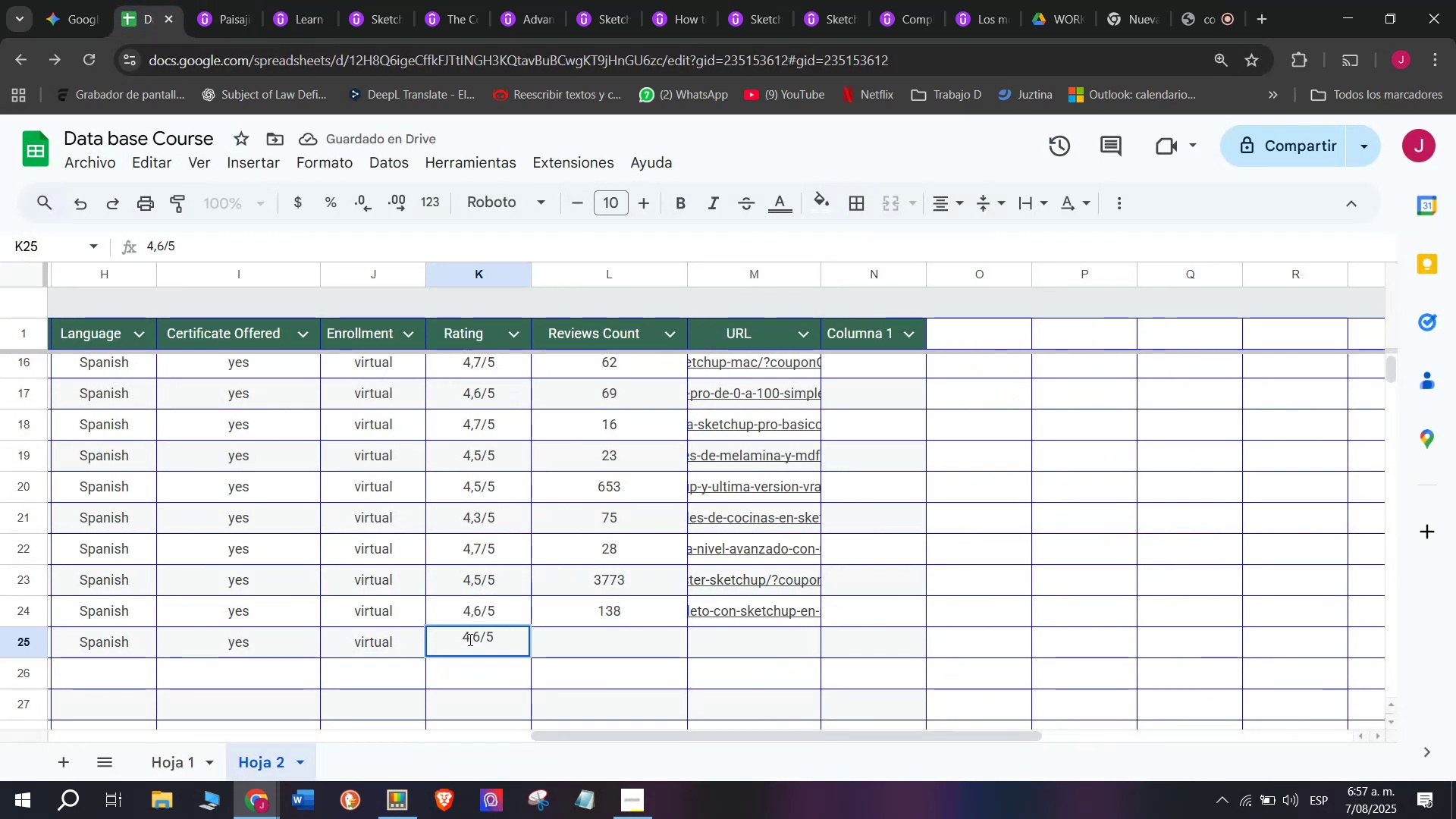 
left_click([474, 639])
 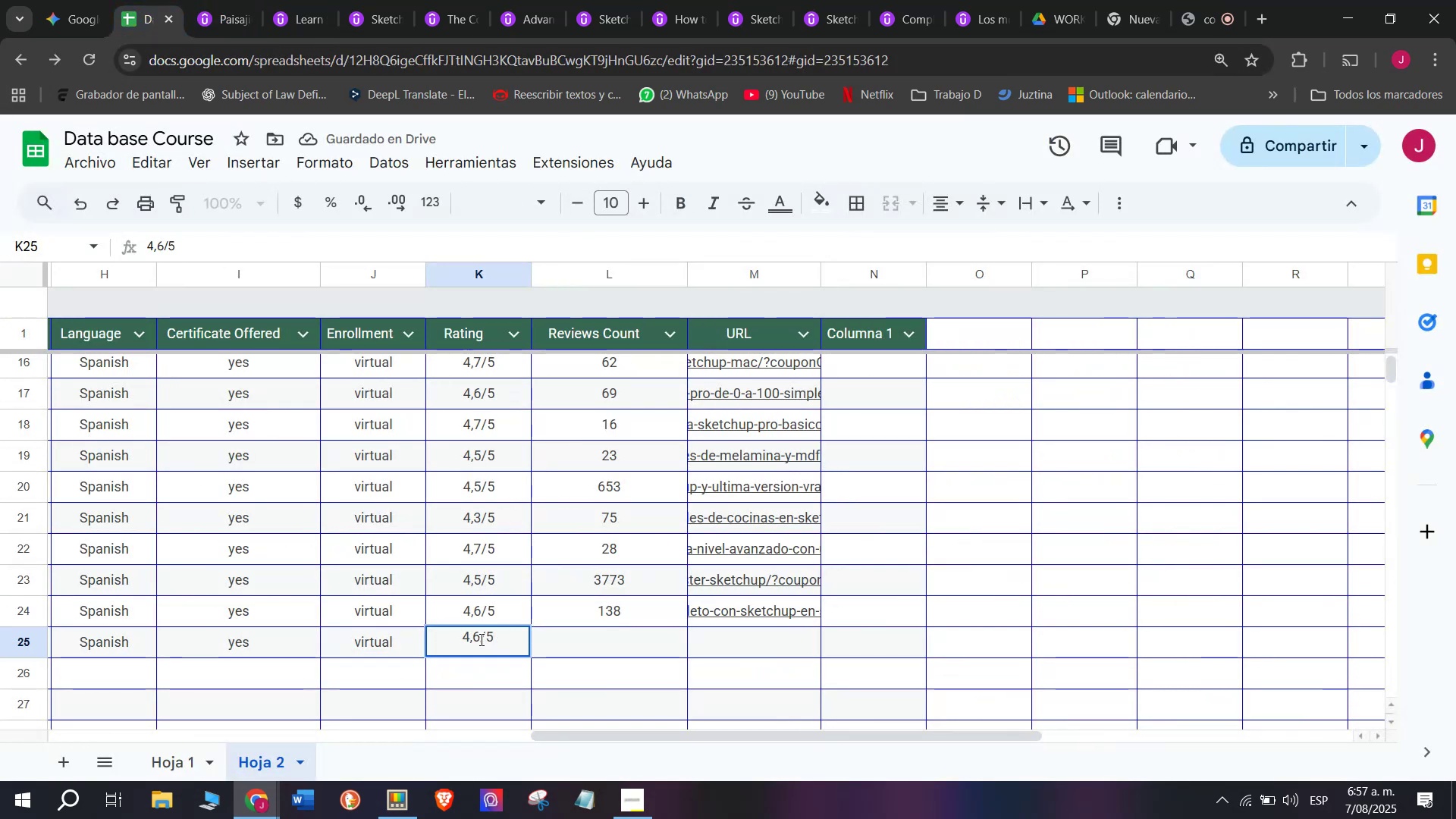 
left_click([480, 639])
 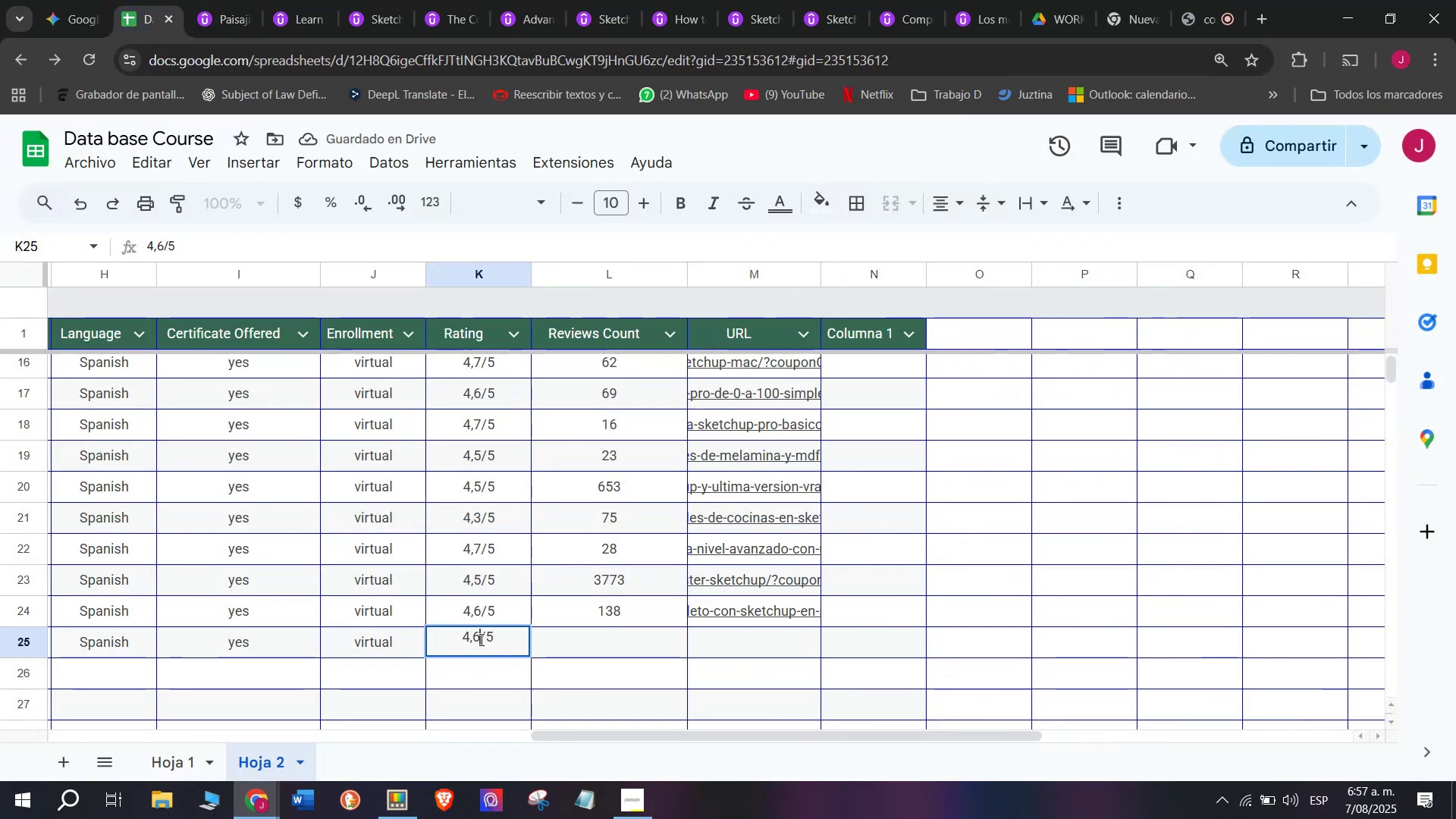 
key(Backspace)
type(q4)
 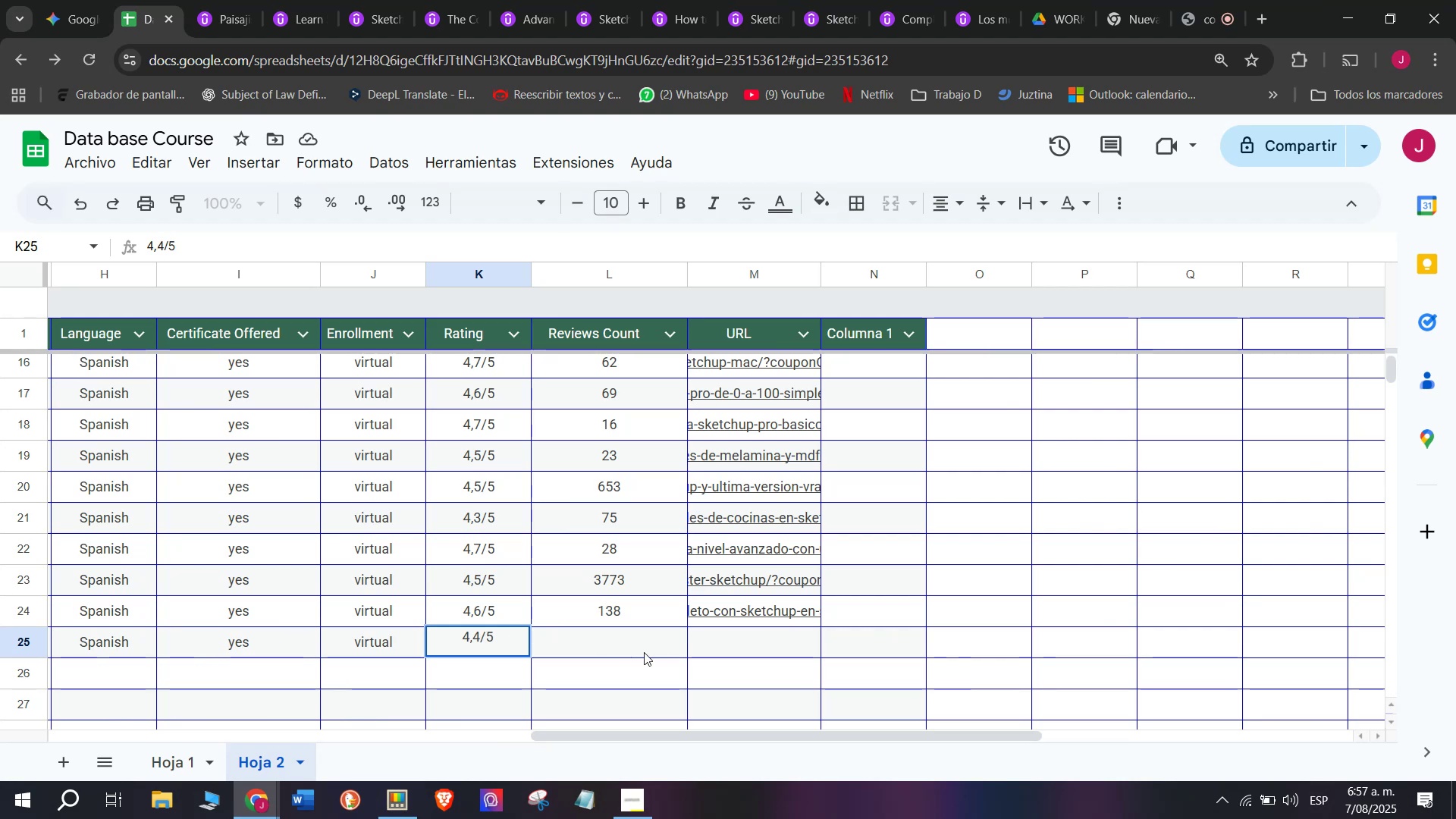 
left_click([644, 652])
 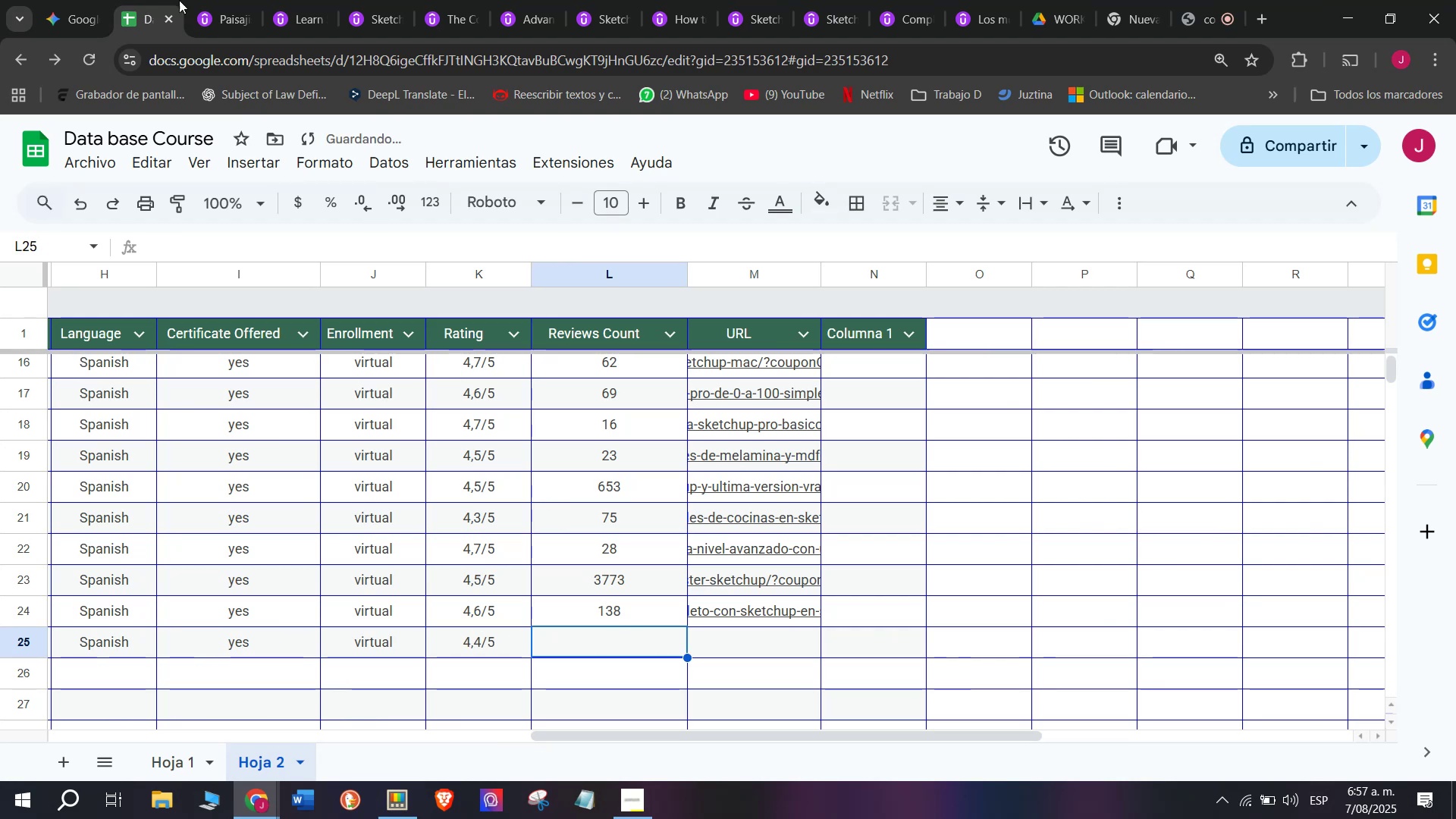 
left_click([238, 0])
 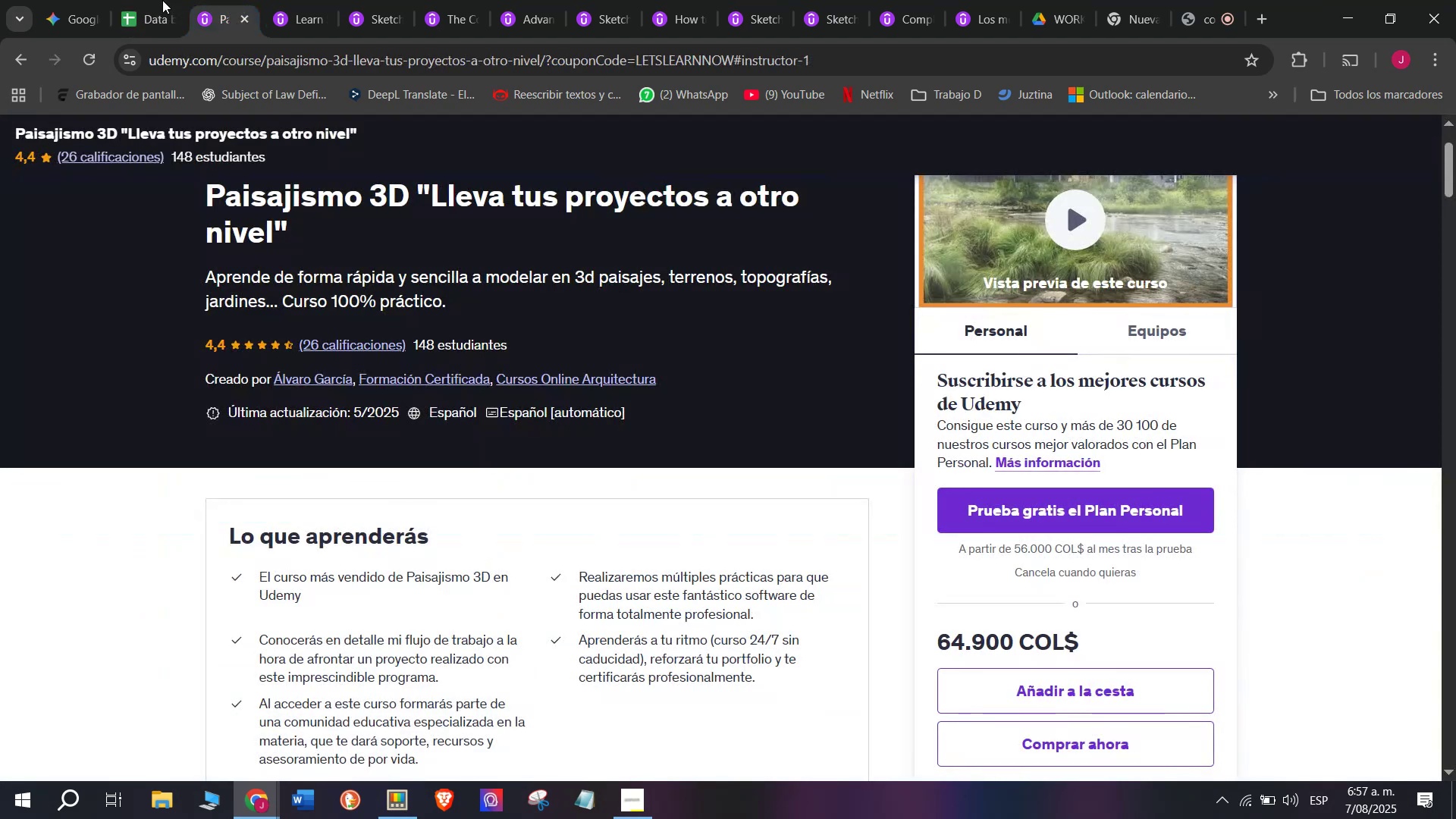 
left_click([131, 0])
 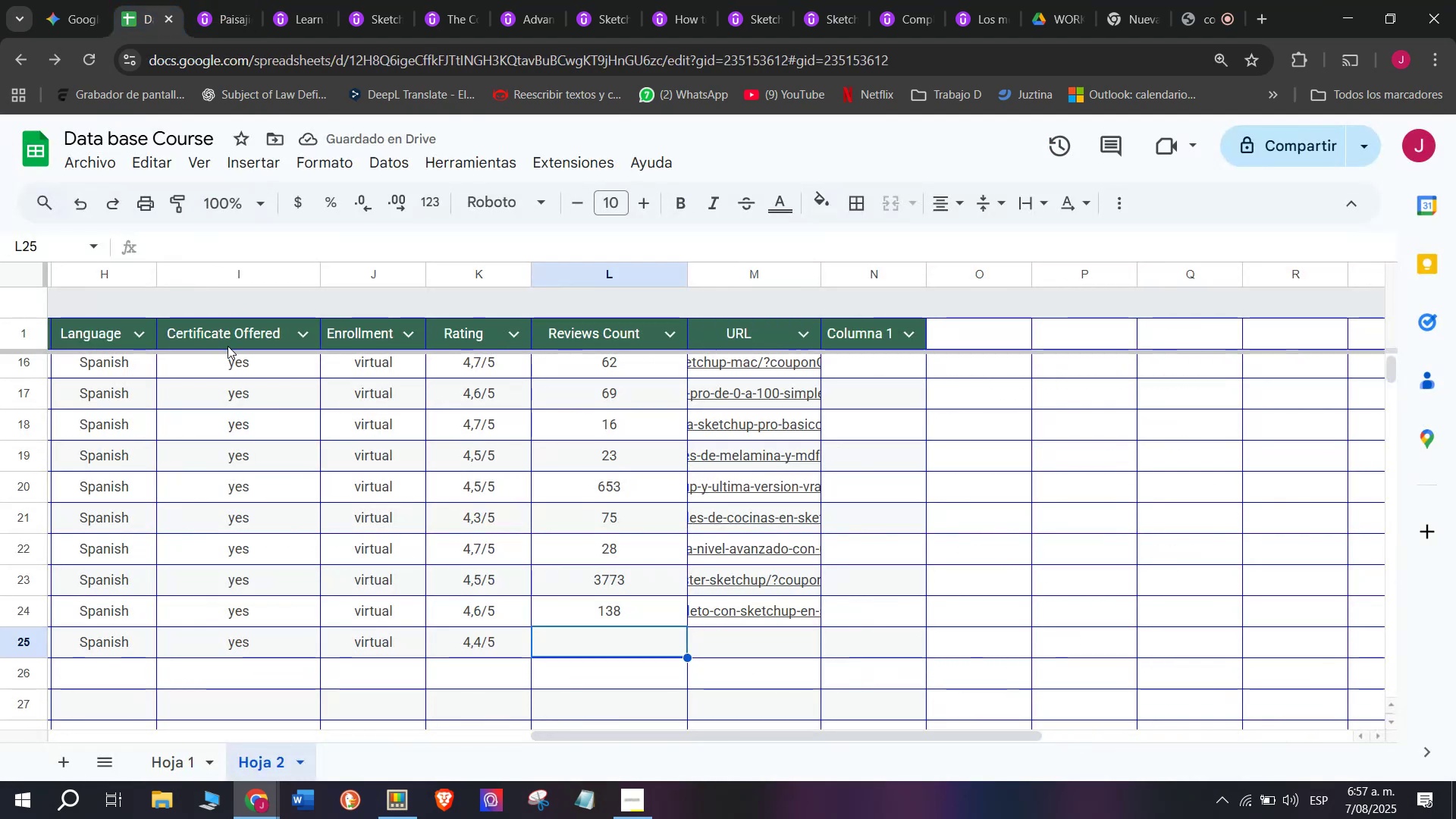 
type(26)
 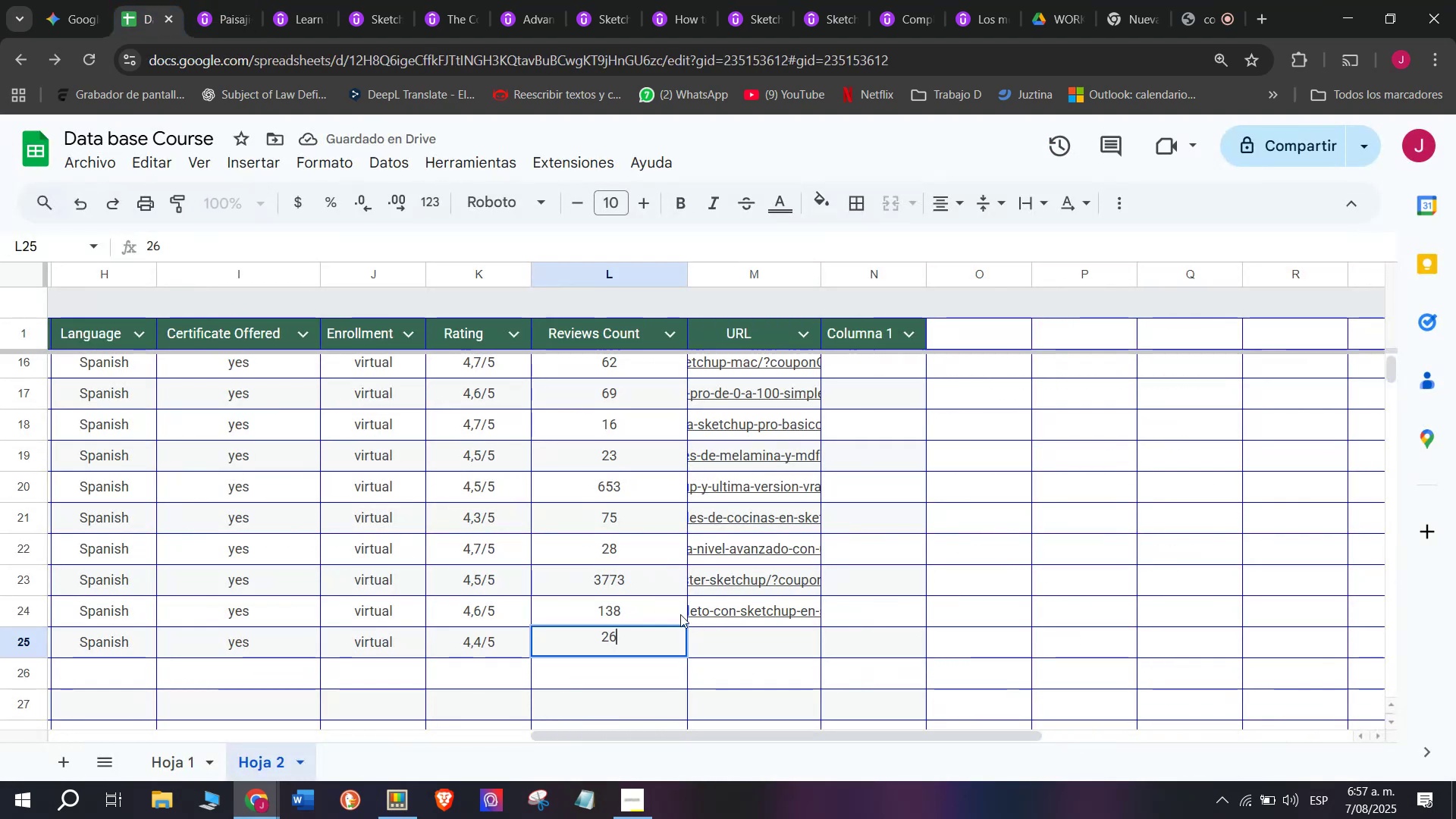 
left_click([723, 643])
 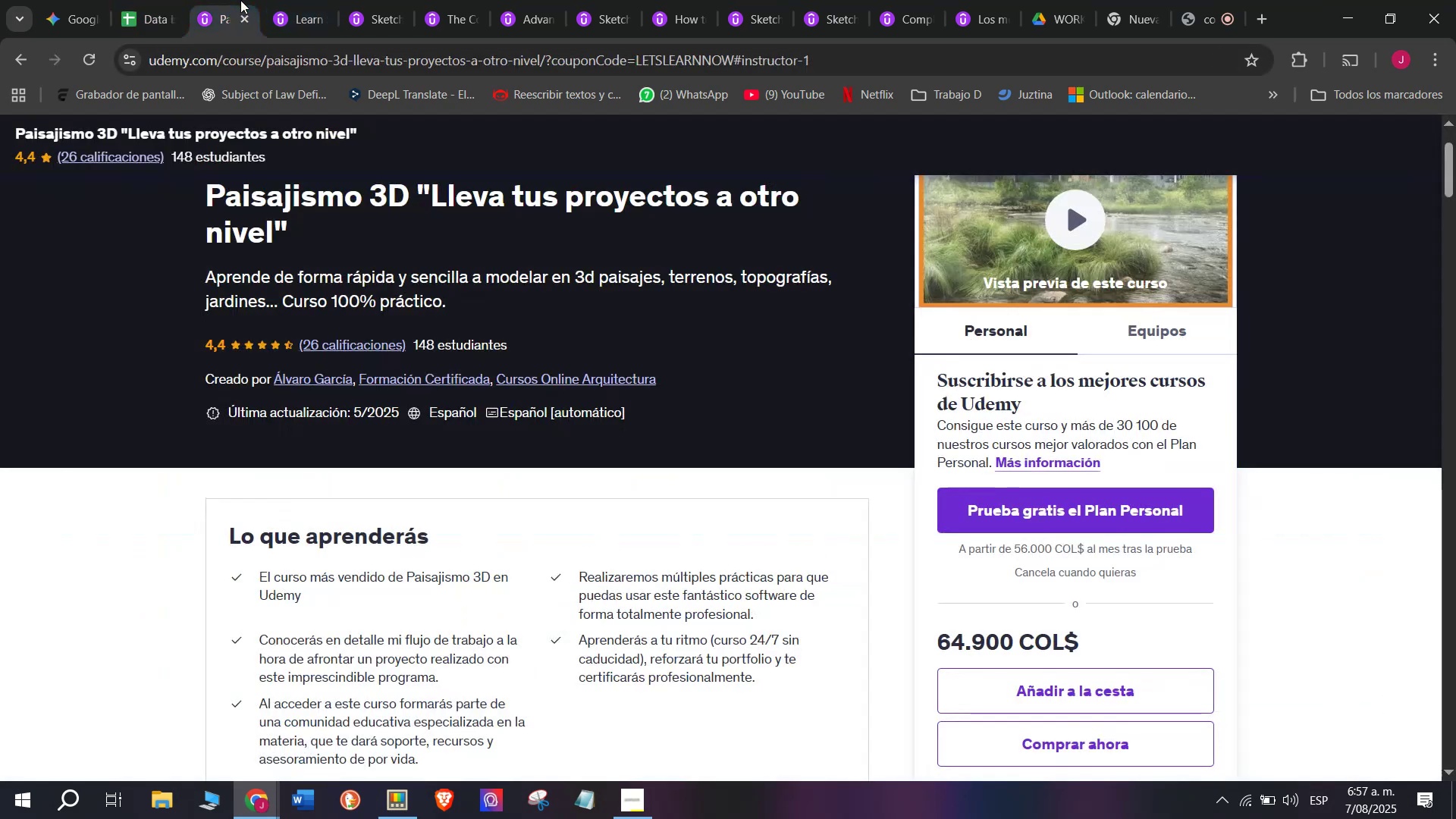 
double_click([240, 49])
 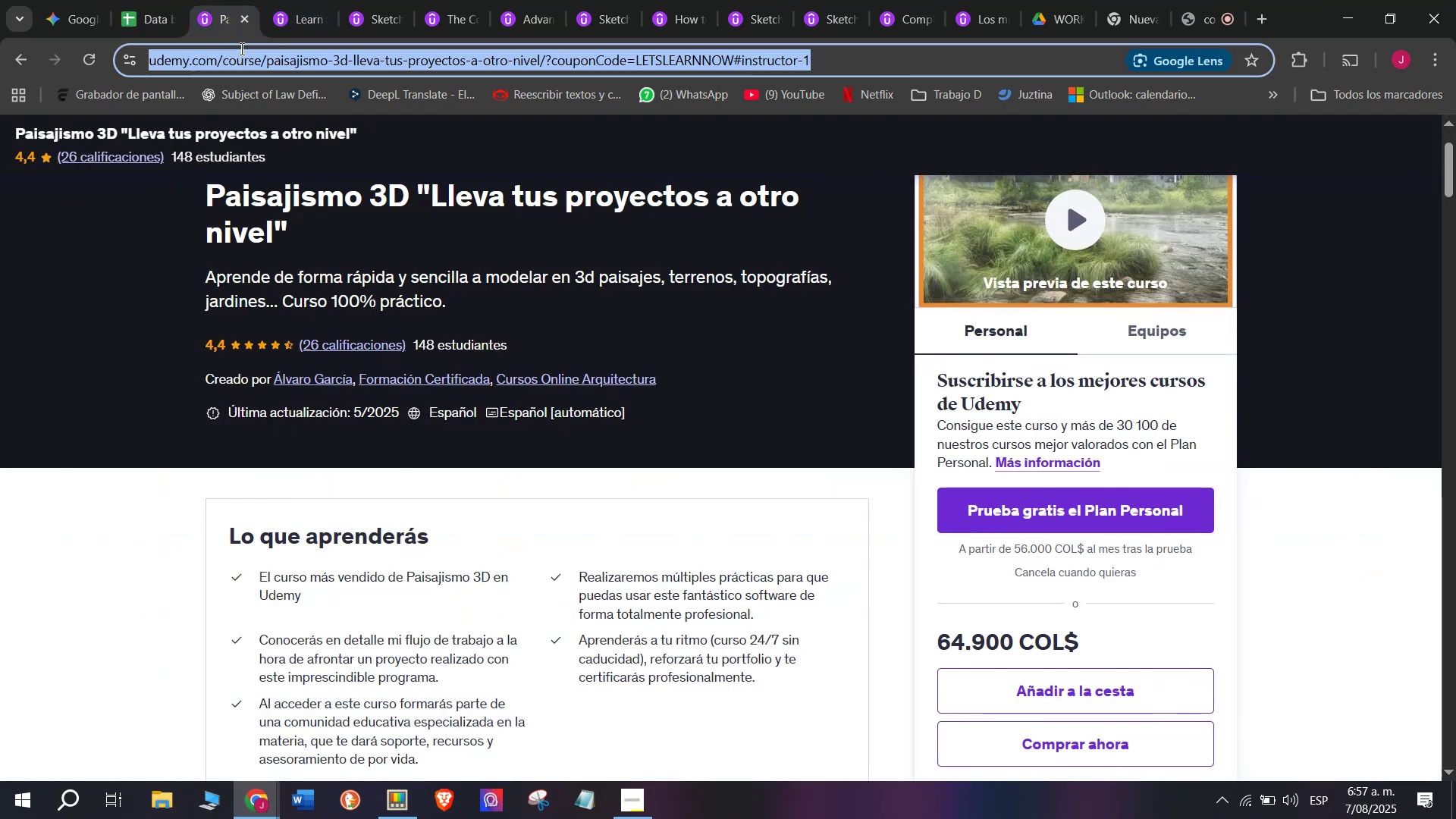 
triple_click([240, 49])
 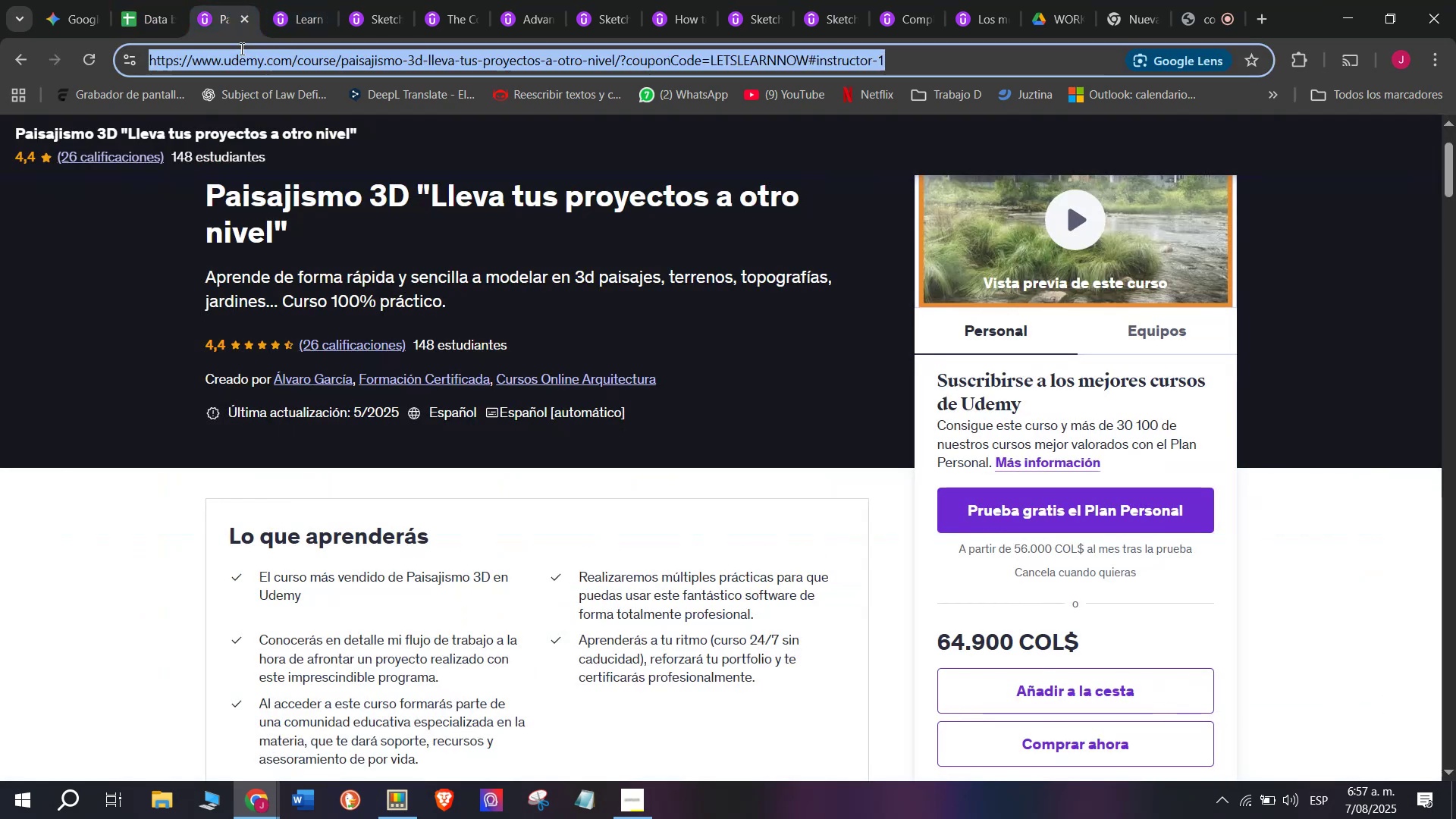 
triple_click([240, 49])
 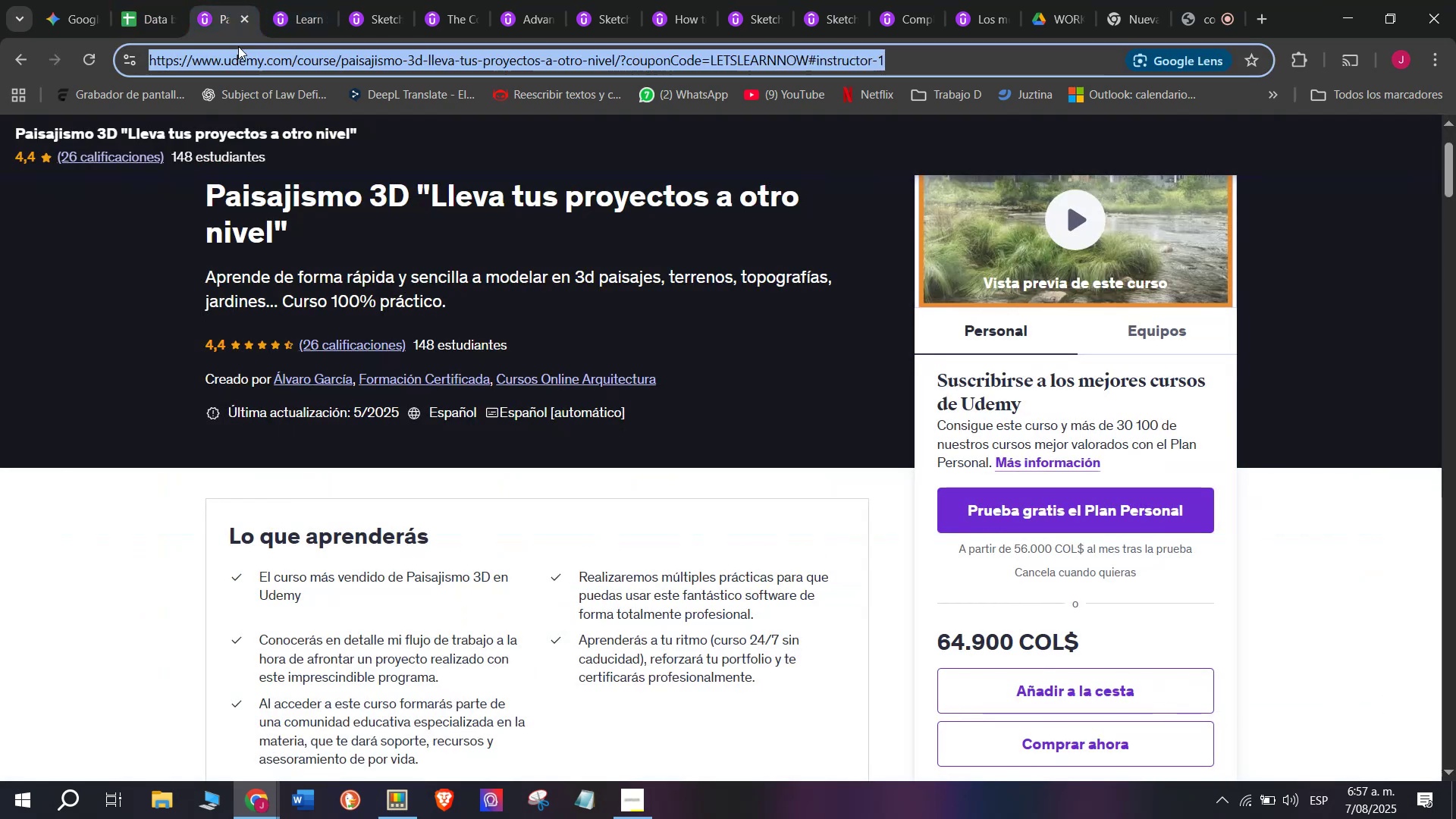 
key(Break)
 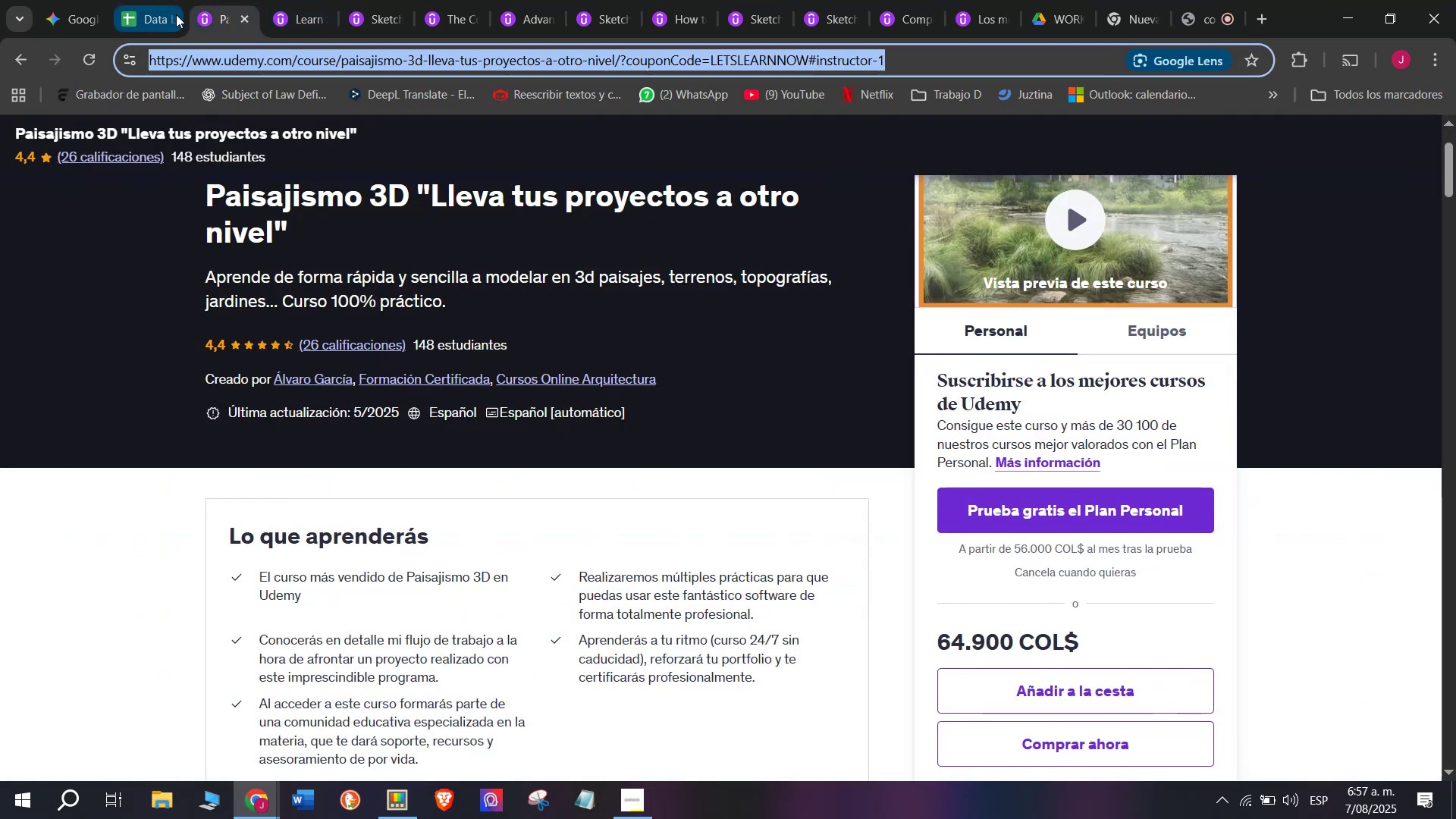 
key(Control+ControlLeft)
 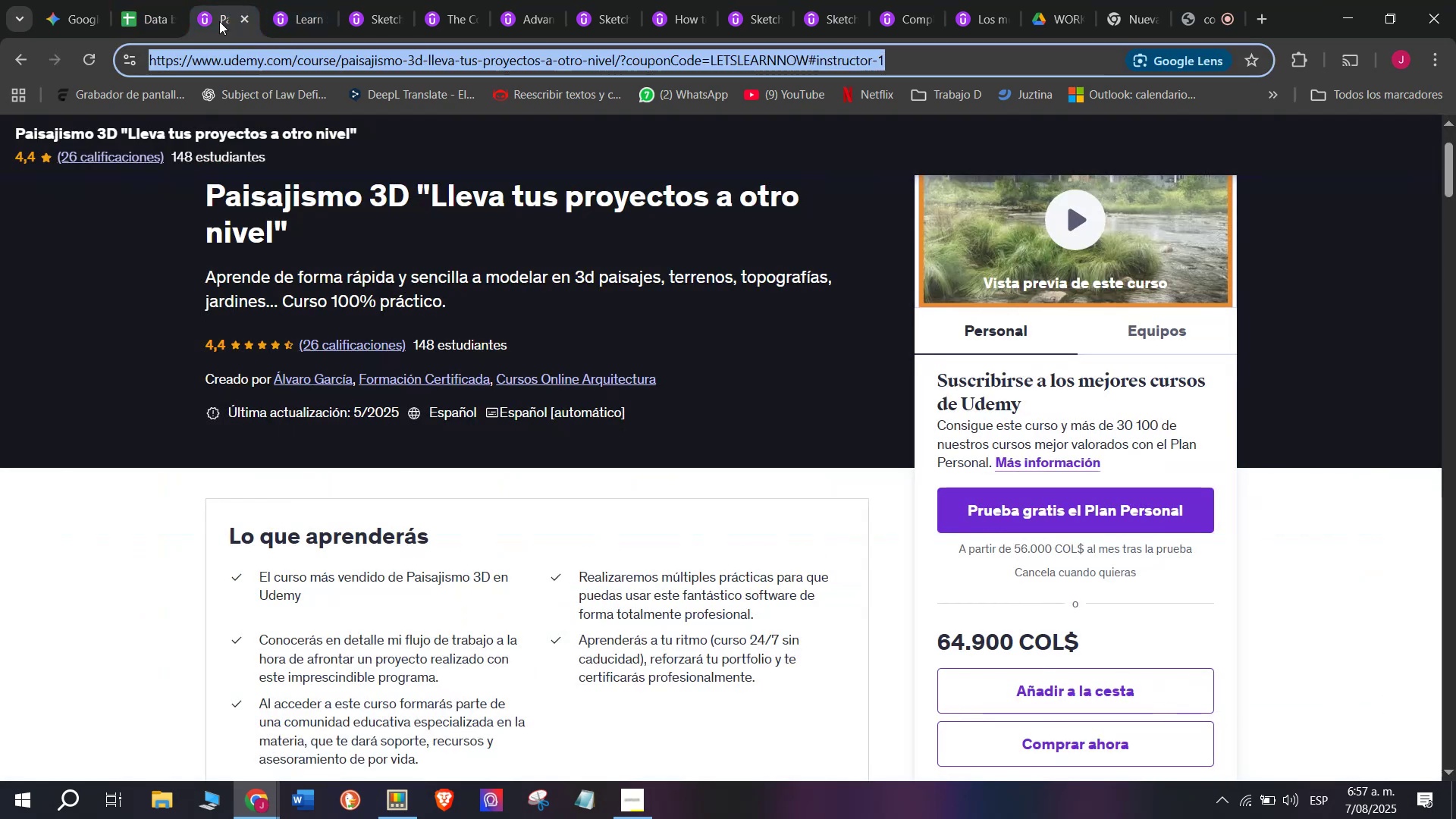 
key(Control+C)
 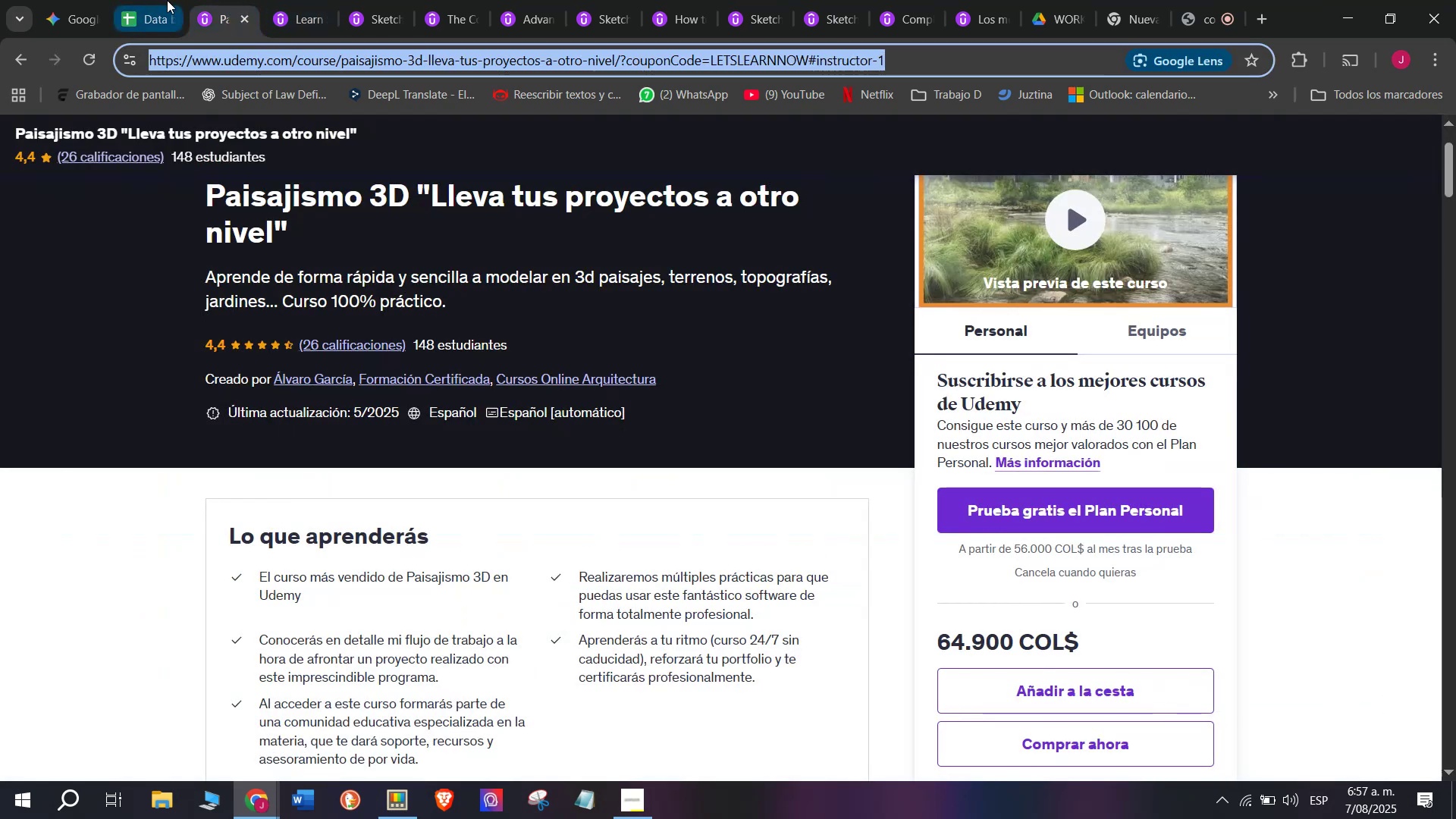 
triple_click([167, 0])
 